 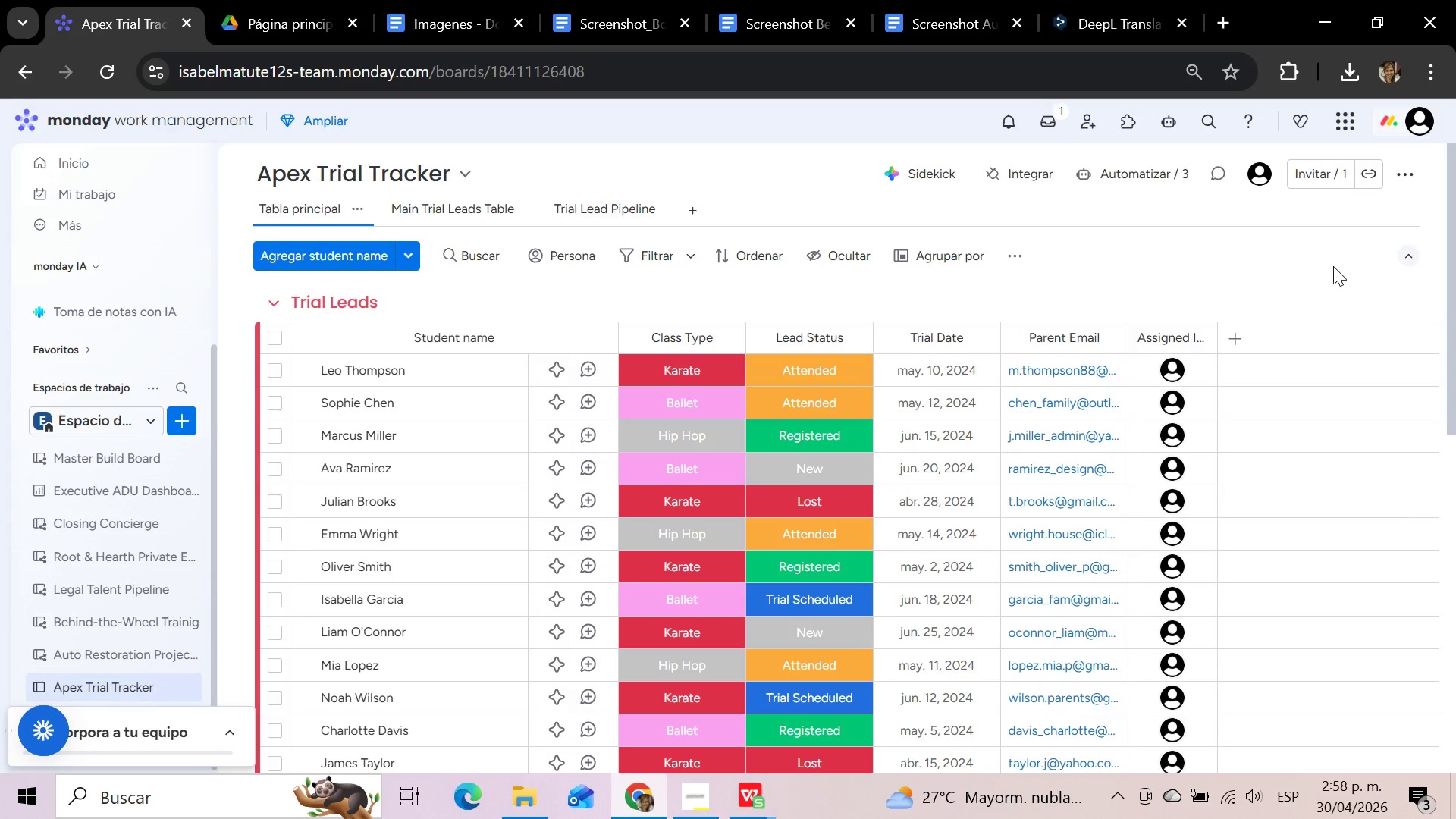 
left_click([1333, 265])
 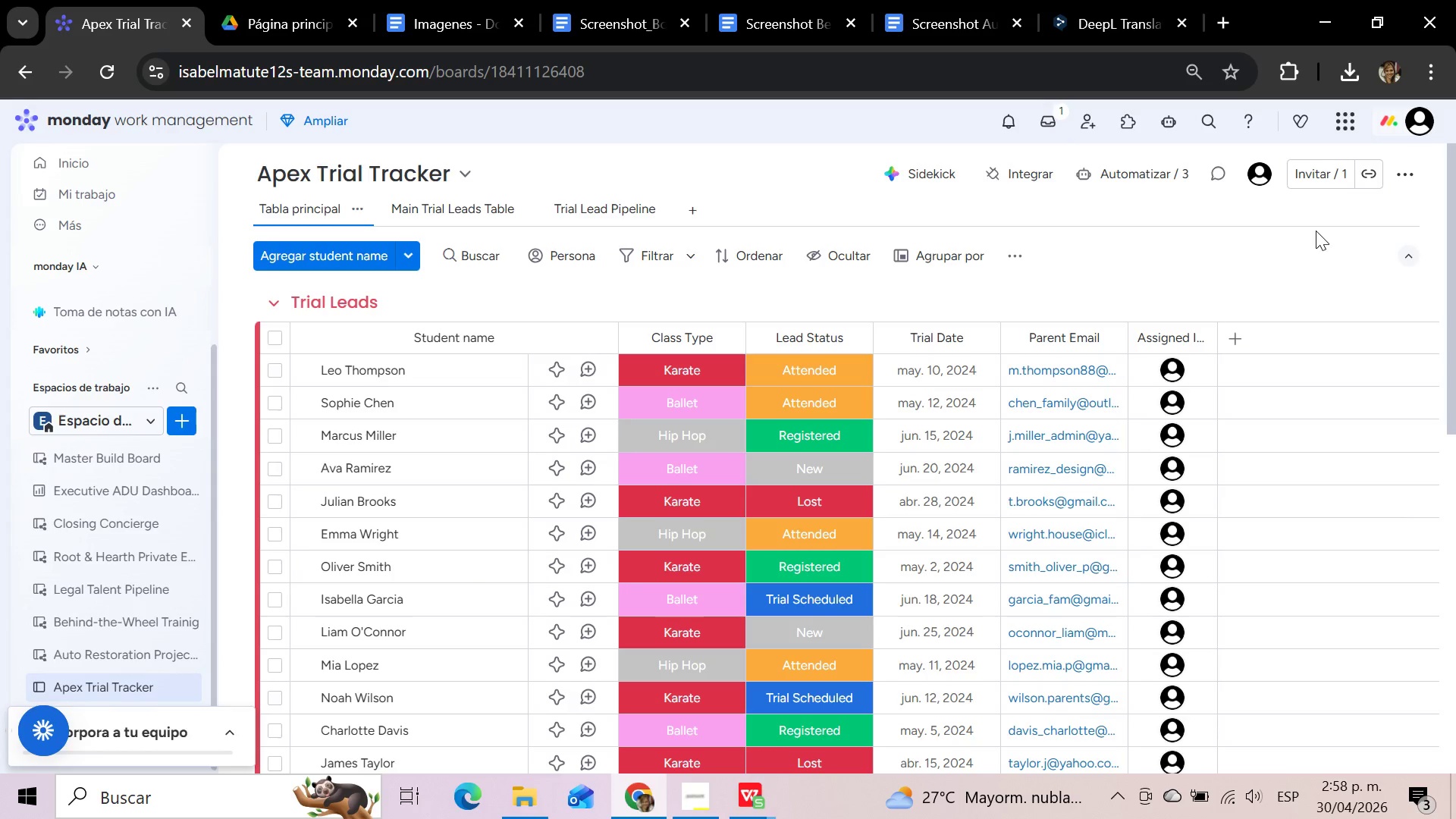 
wait(28.89)
 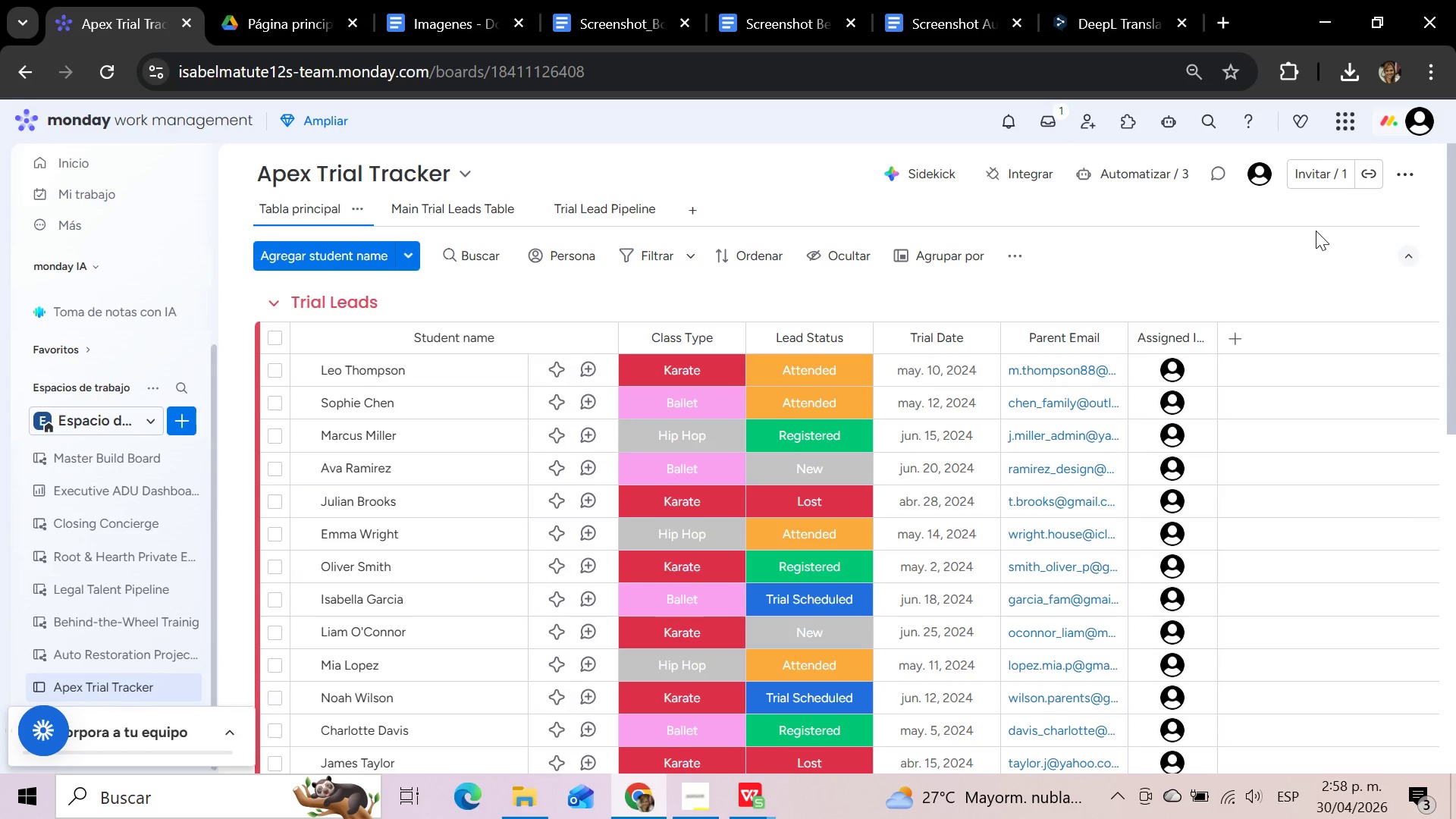 
left_click([1266, 265])
 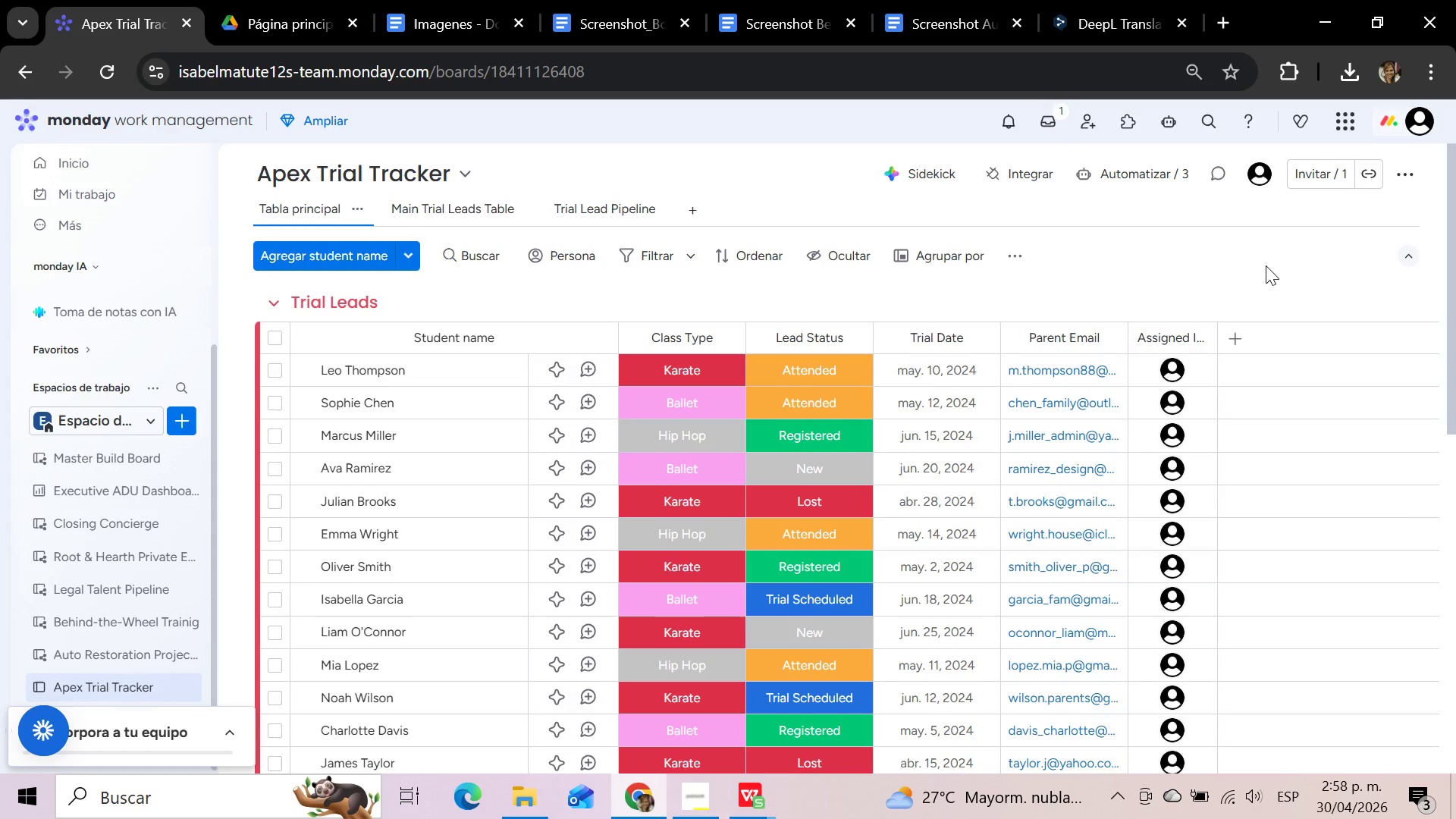 
left_click([1266, 265])
 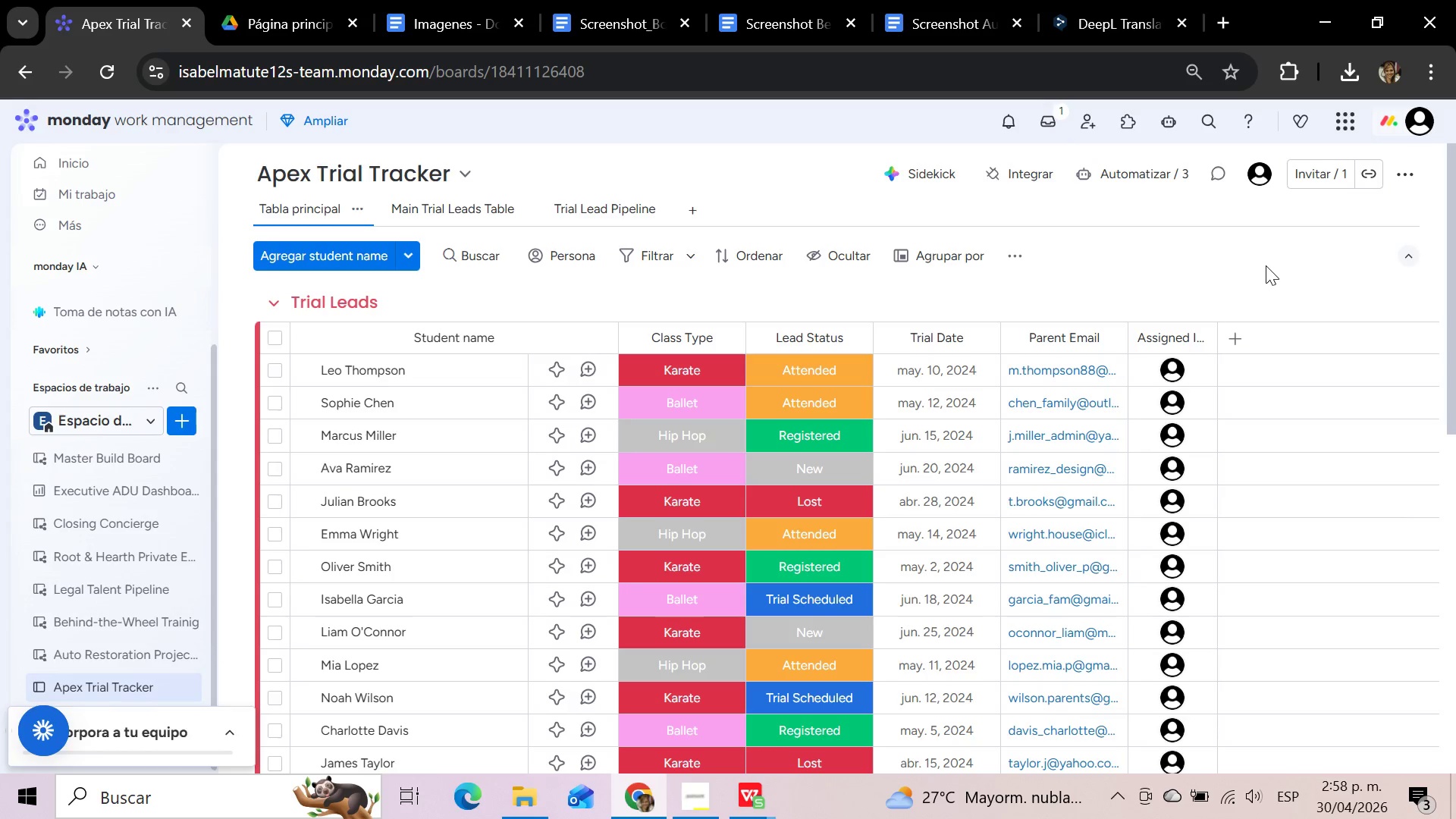 
left_click([1266, 265])
 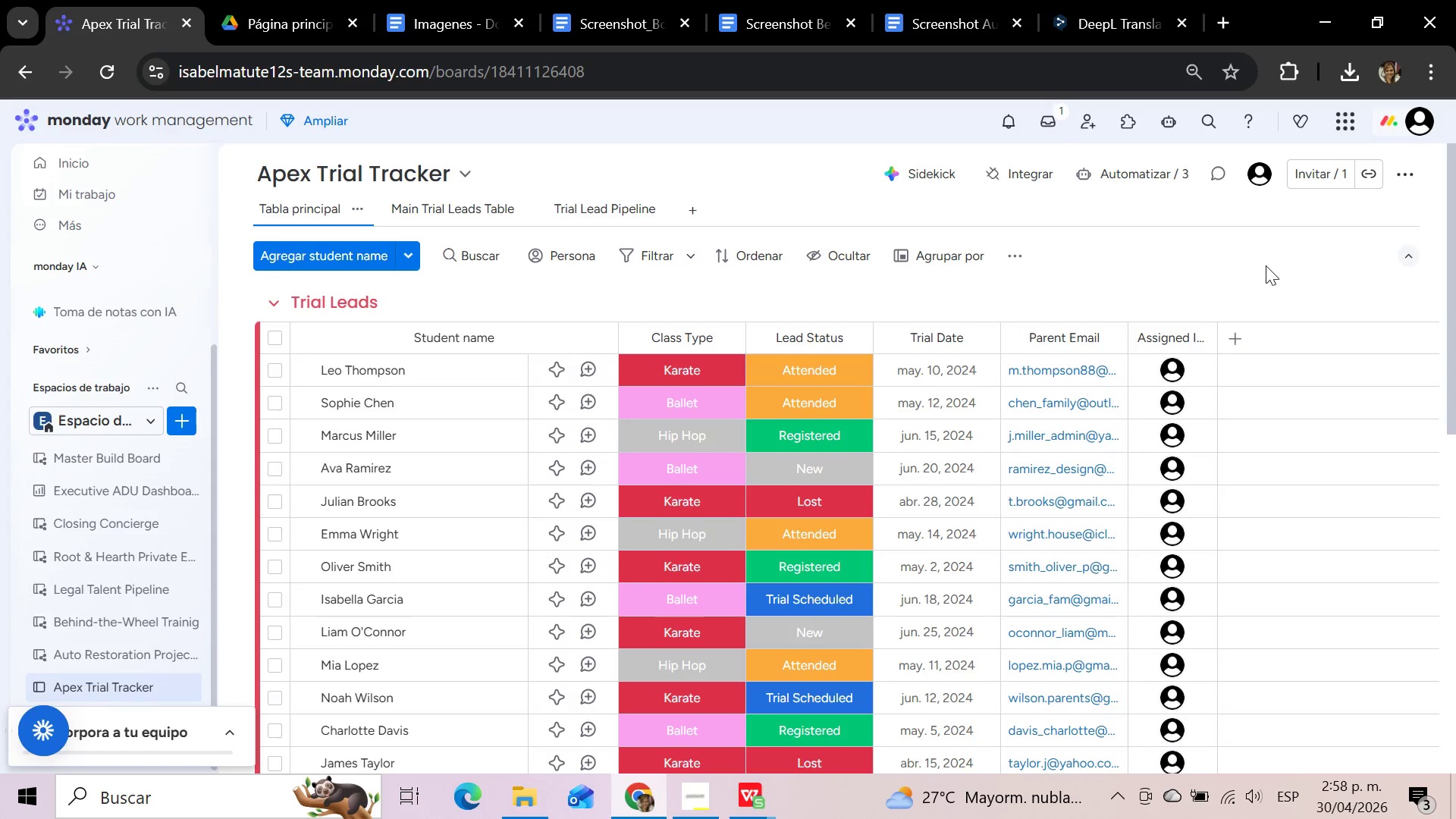 
wait(5.78)
 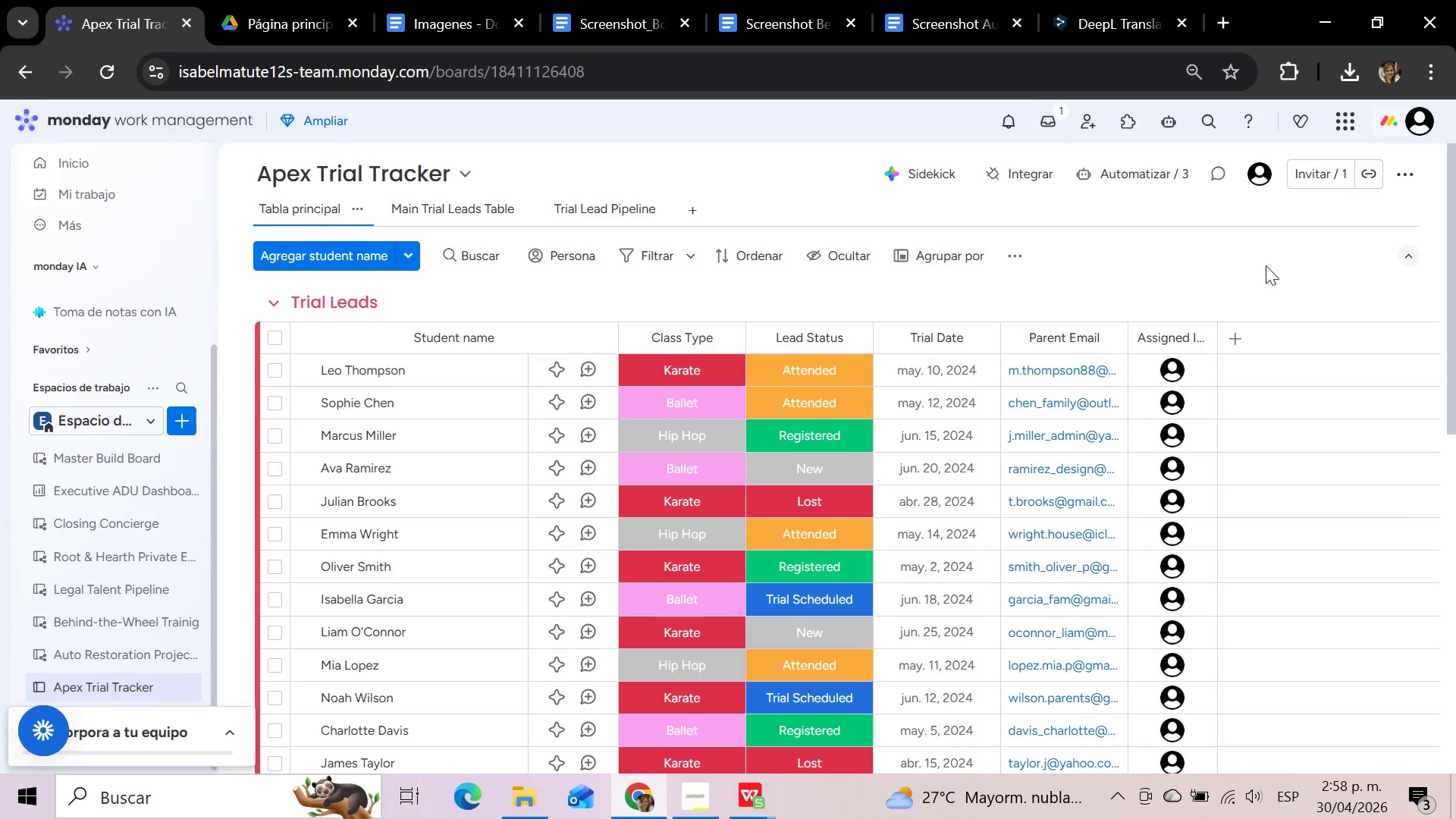 
left_click([1266, 265])
 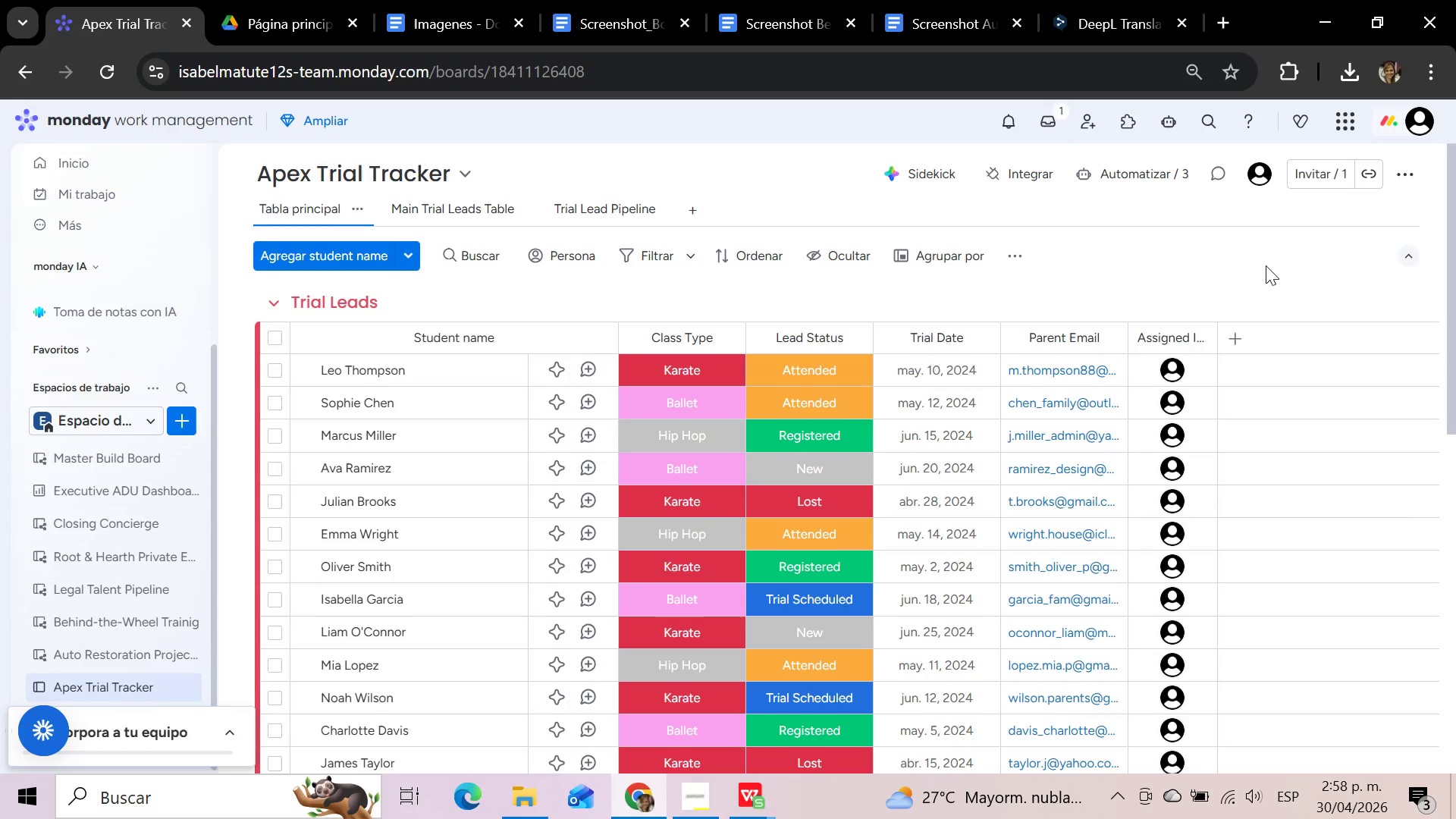 
scroll: coordinate [1266, 265], scroll_direction: down, amount: 2.0
 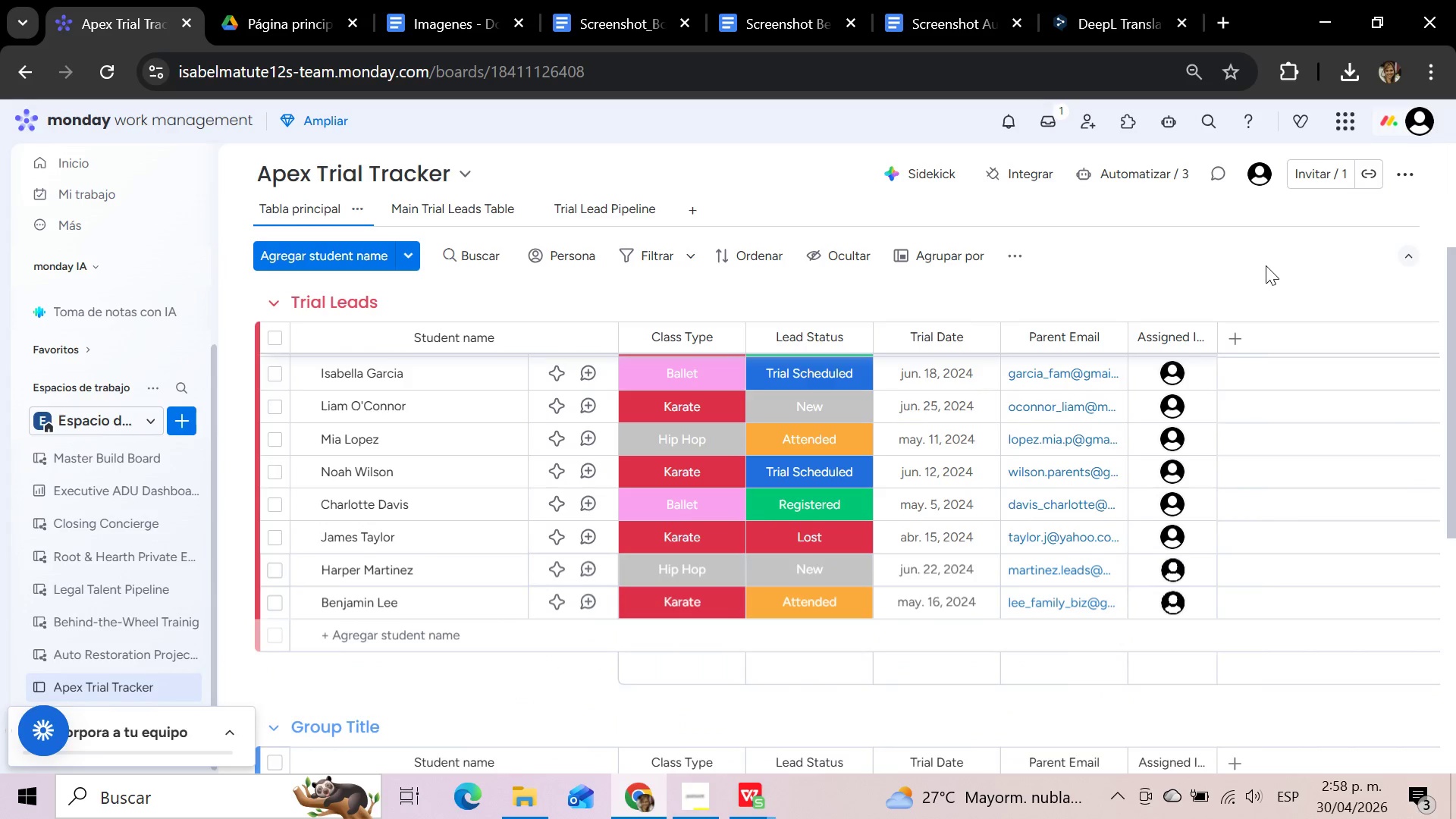 
scroll: coordinate [1266, 265], scroll_direction: up, amount: 8.0
 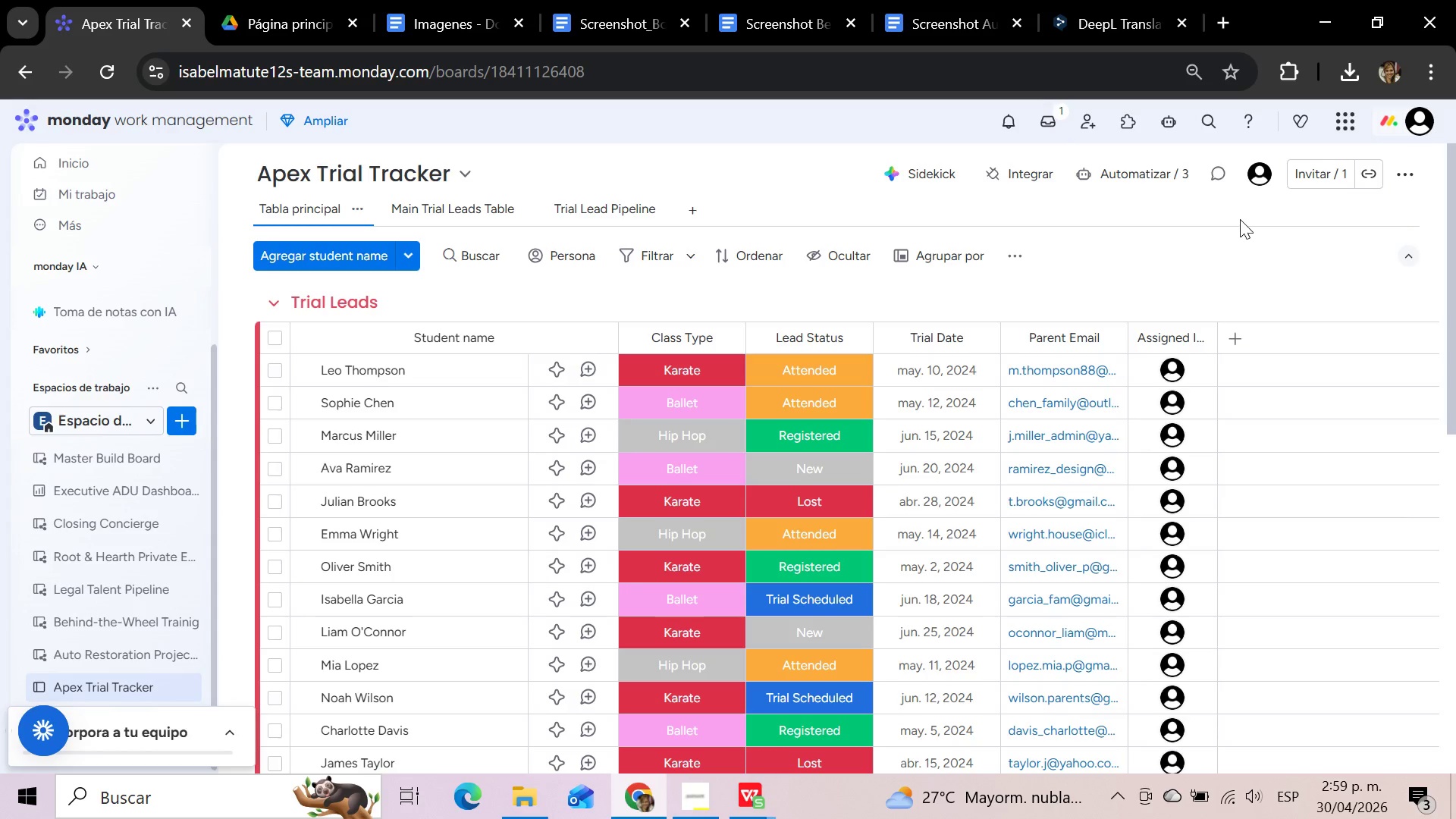 
wait(12.31)
 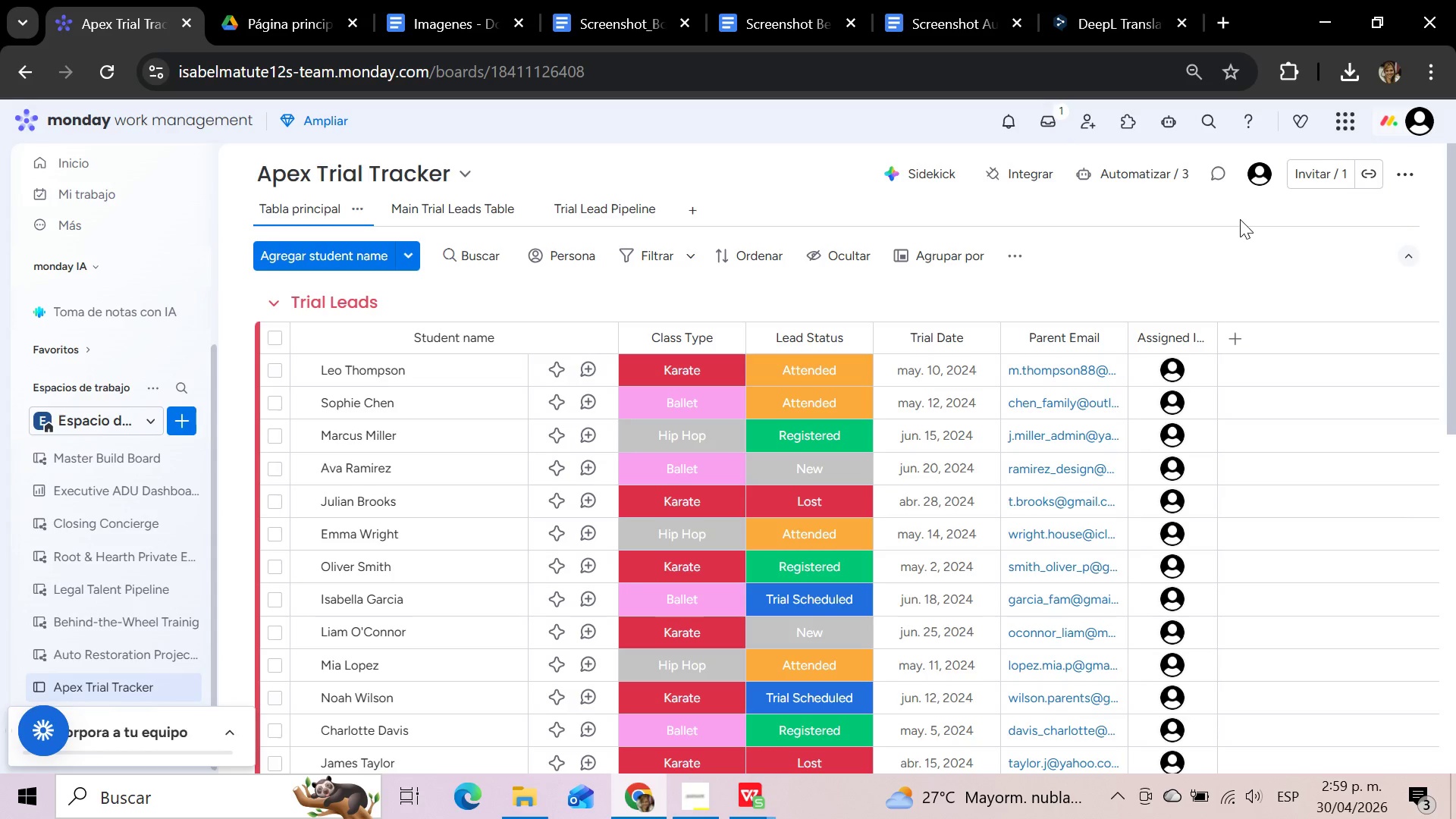 
left_click([1303, 287])
 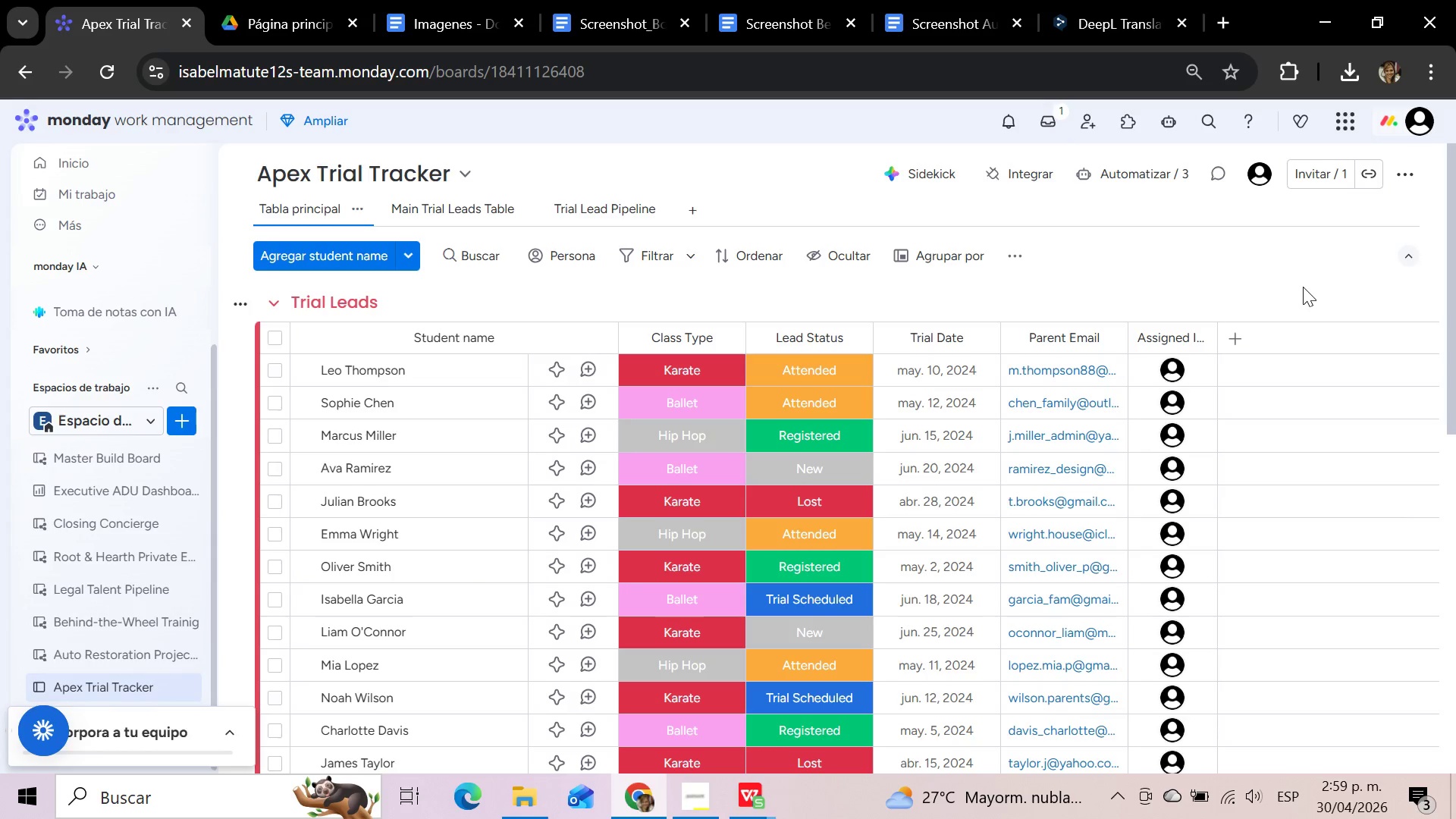 
wait(11.36)
 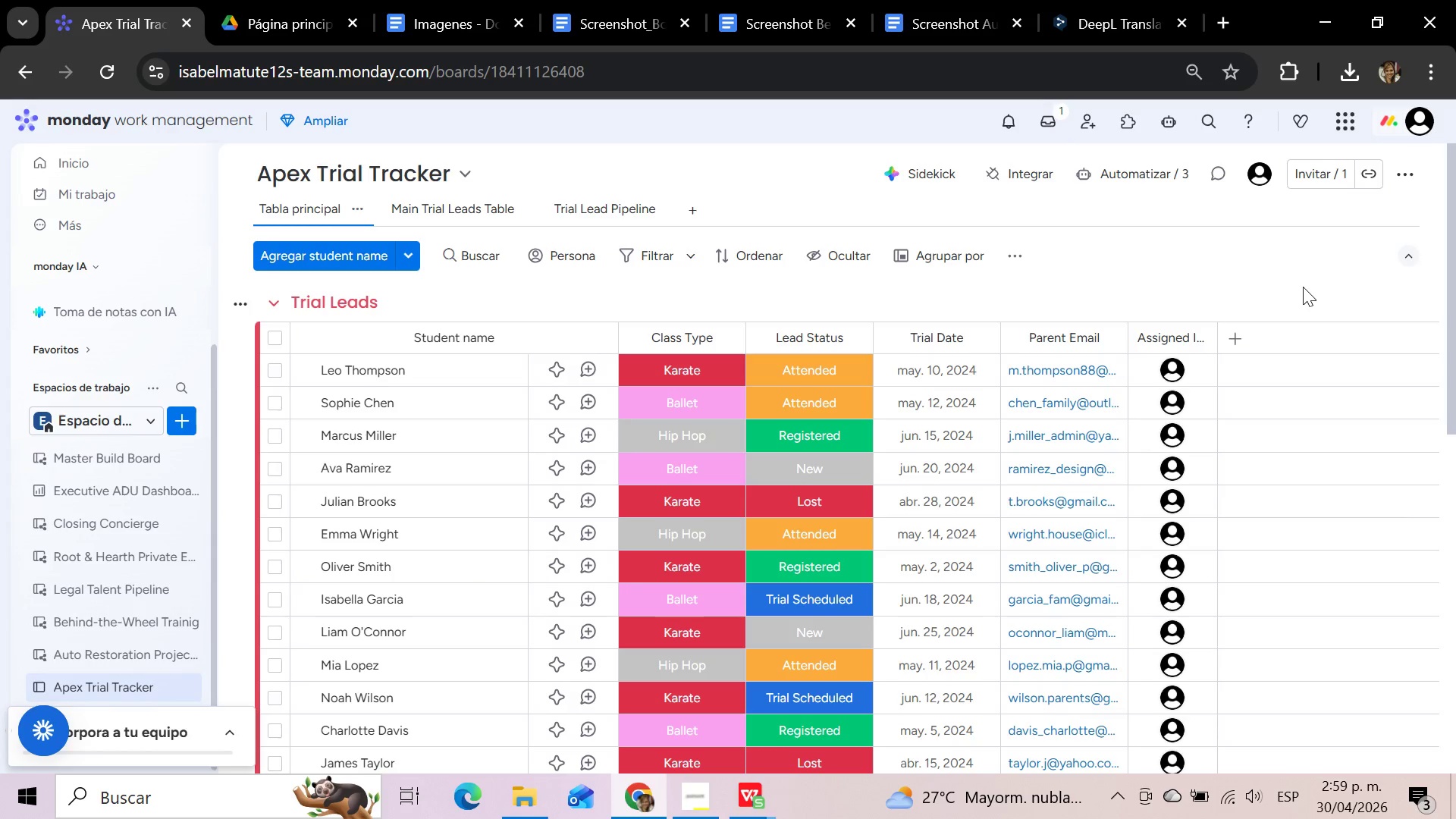 
left_click([1303, 287])
 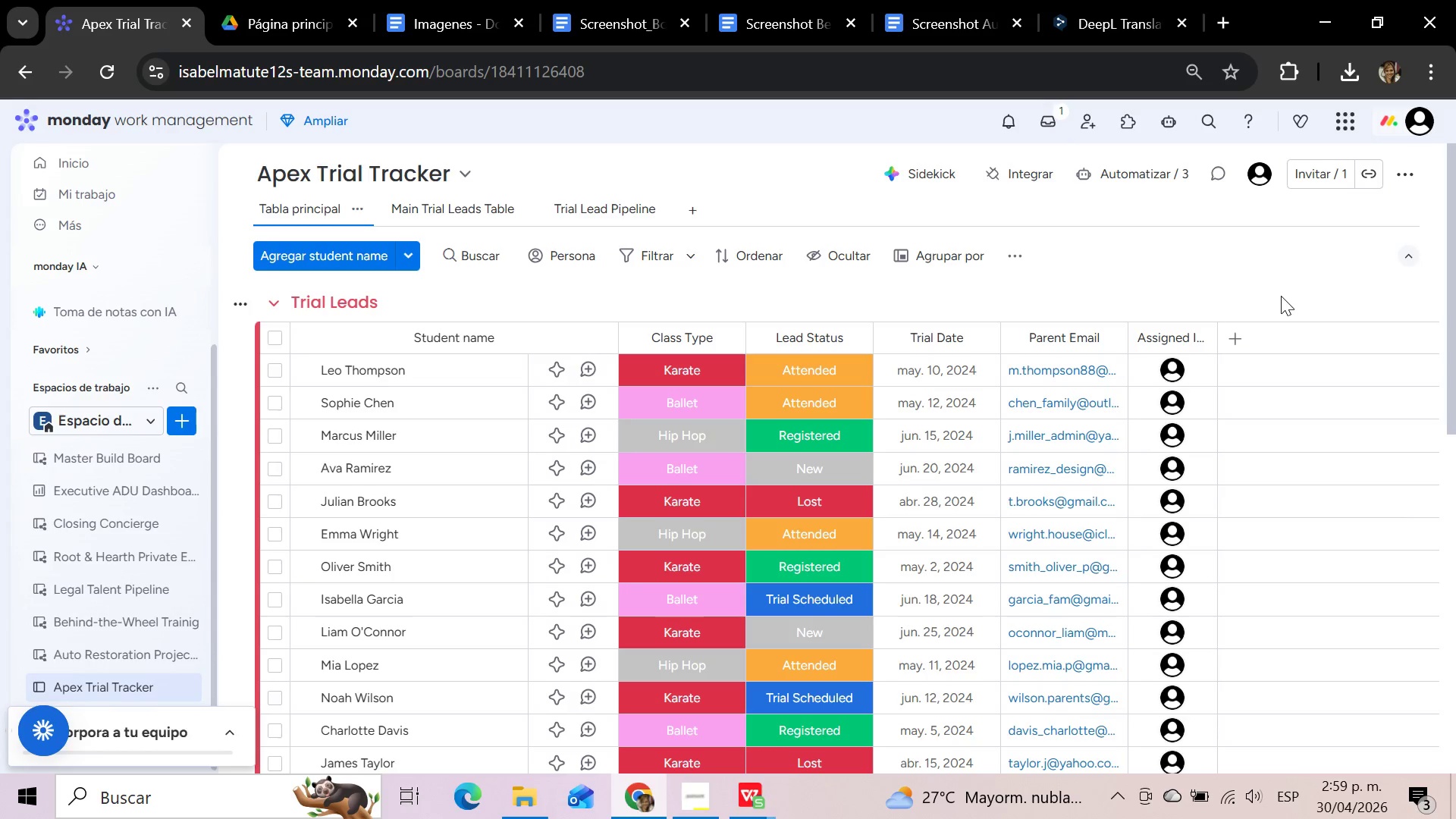 
wait(7.2)
 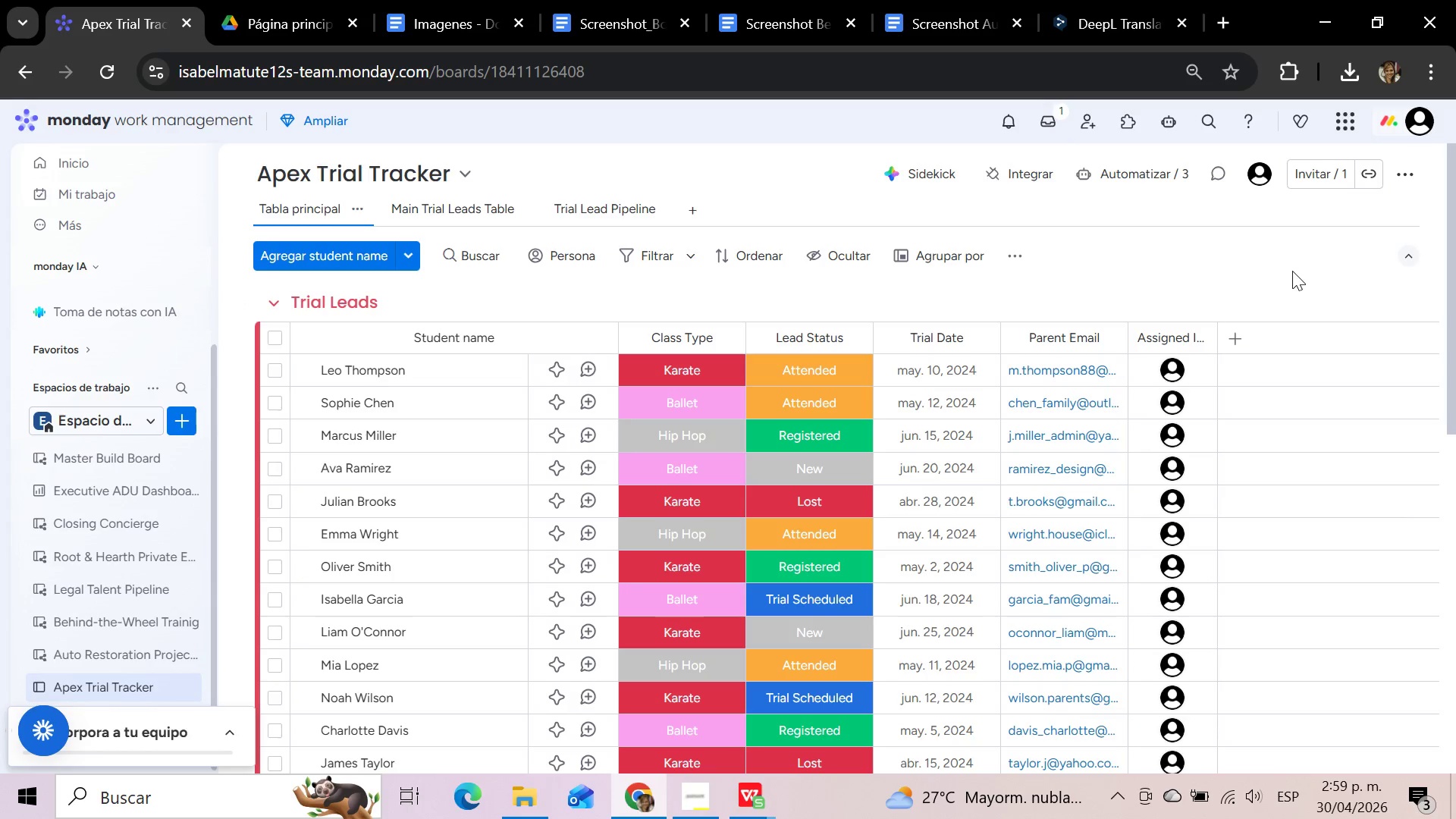 
left_click([1272, 262])
 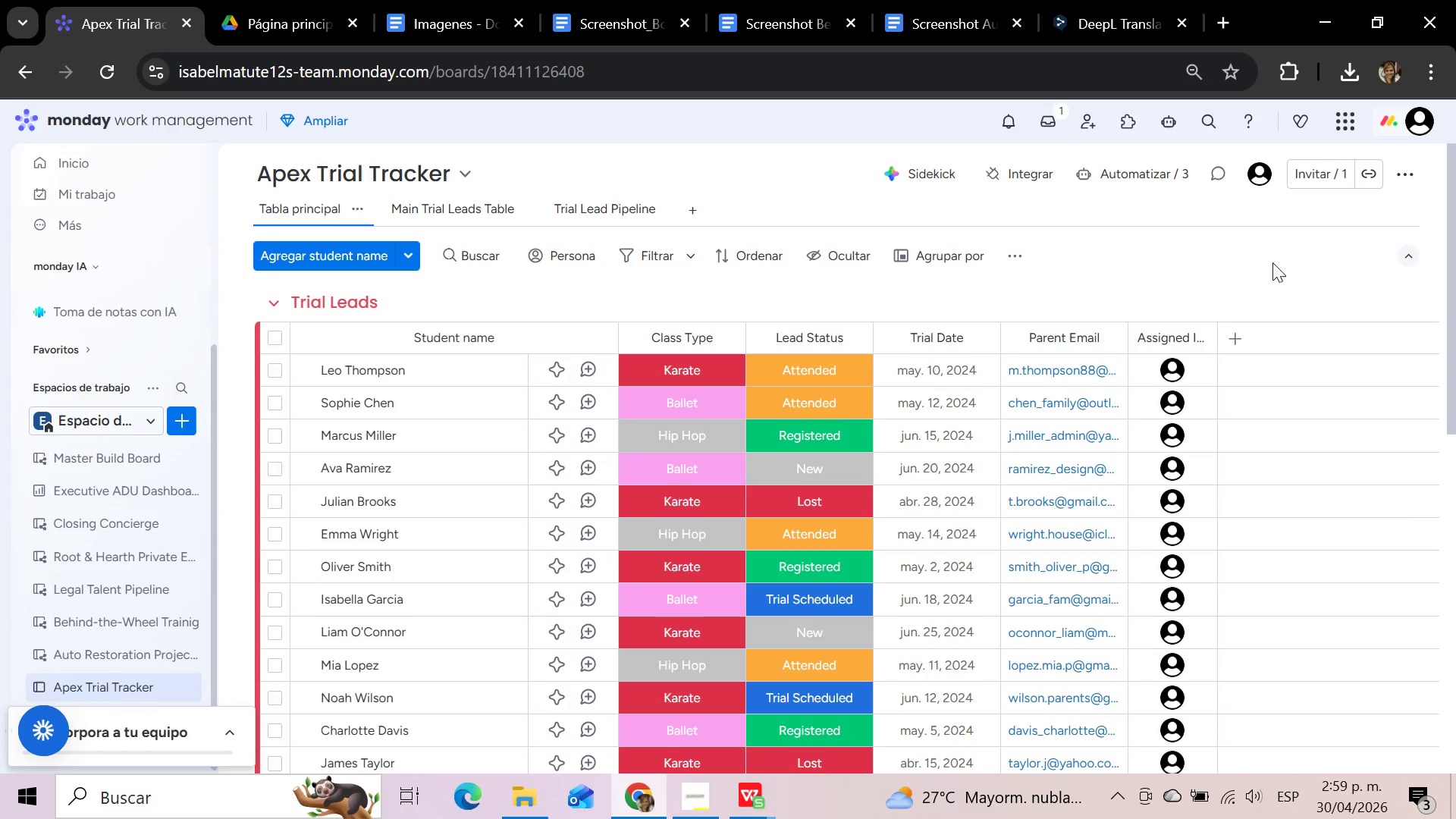 
wait(5.48)
 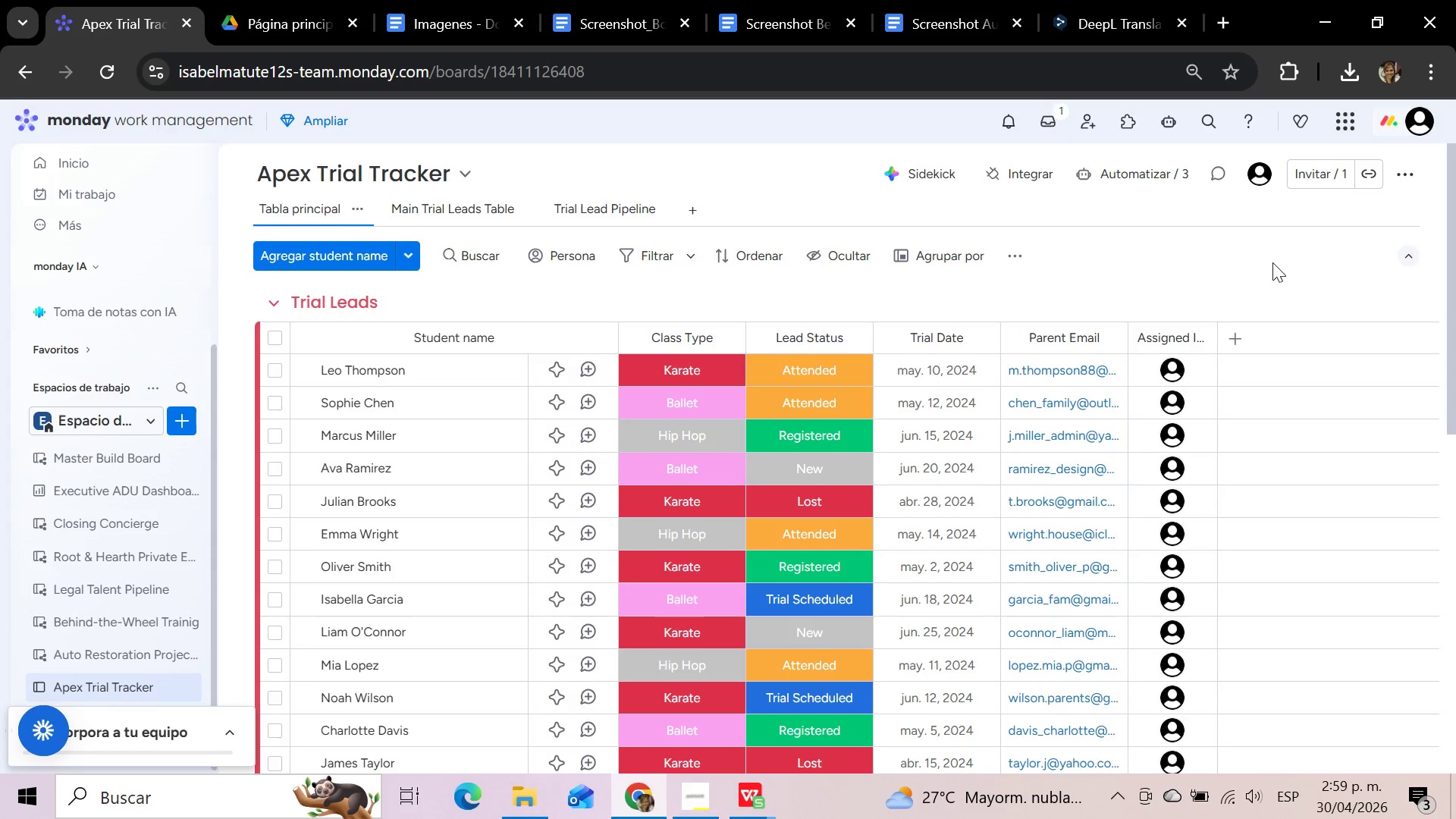 
scroll: coordinate [1272, 262], scroll_direction: up, amount: 1.0
 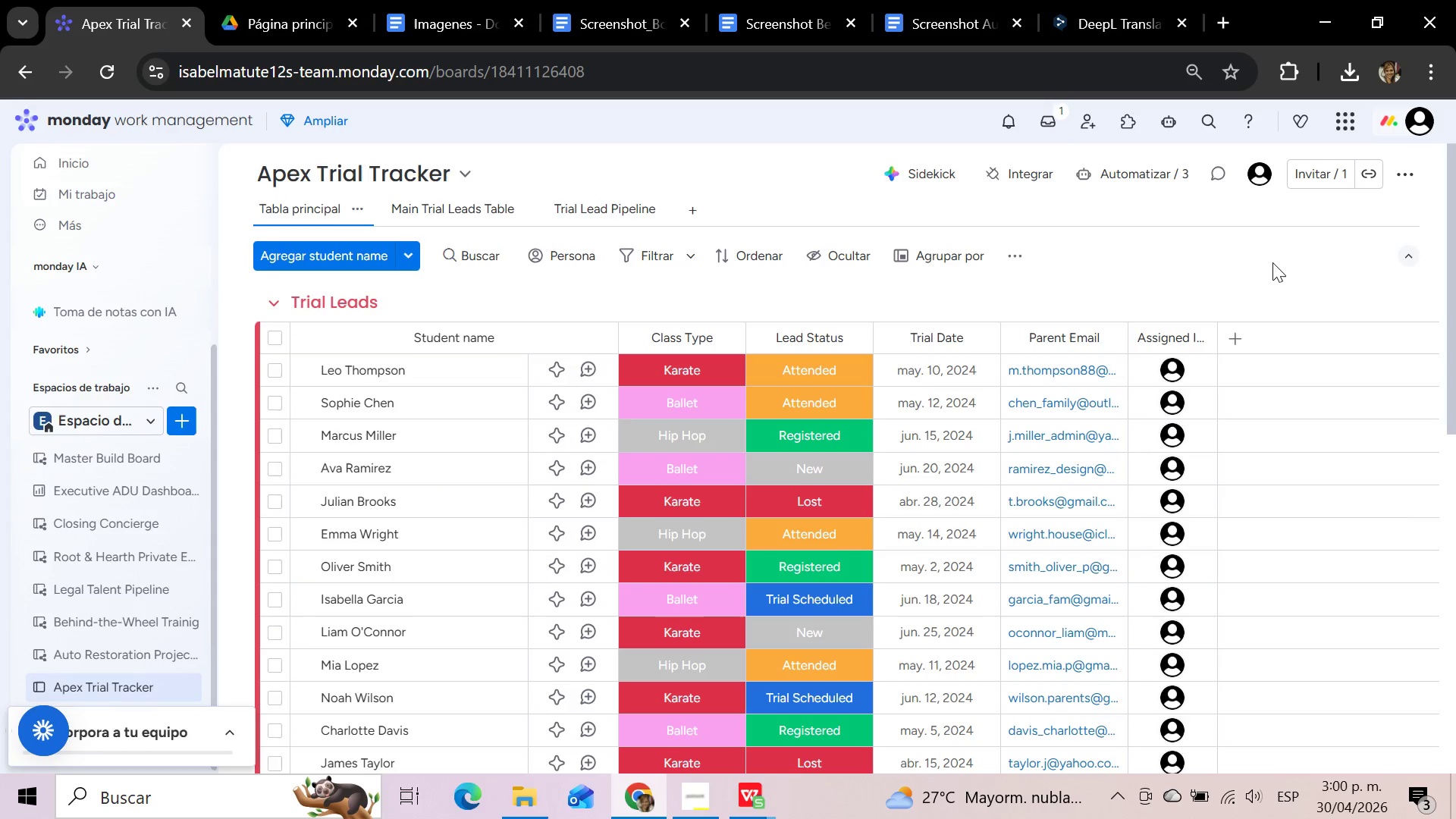 
wait(79.28)
 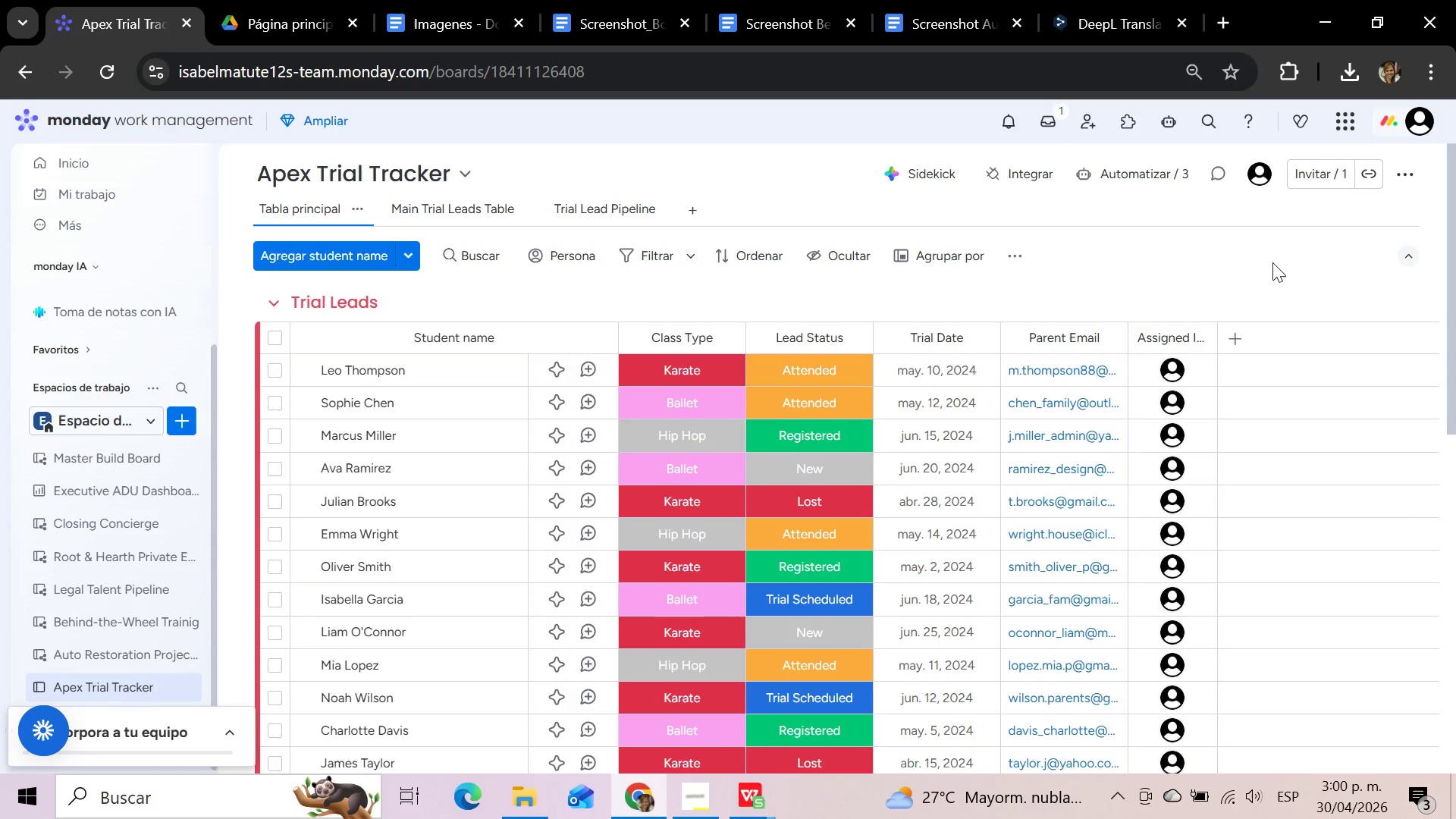 
left_click([825, 373])
 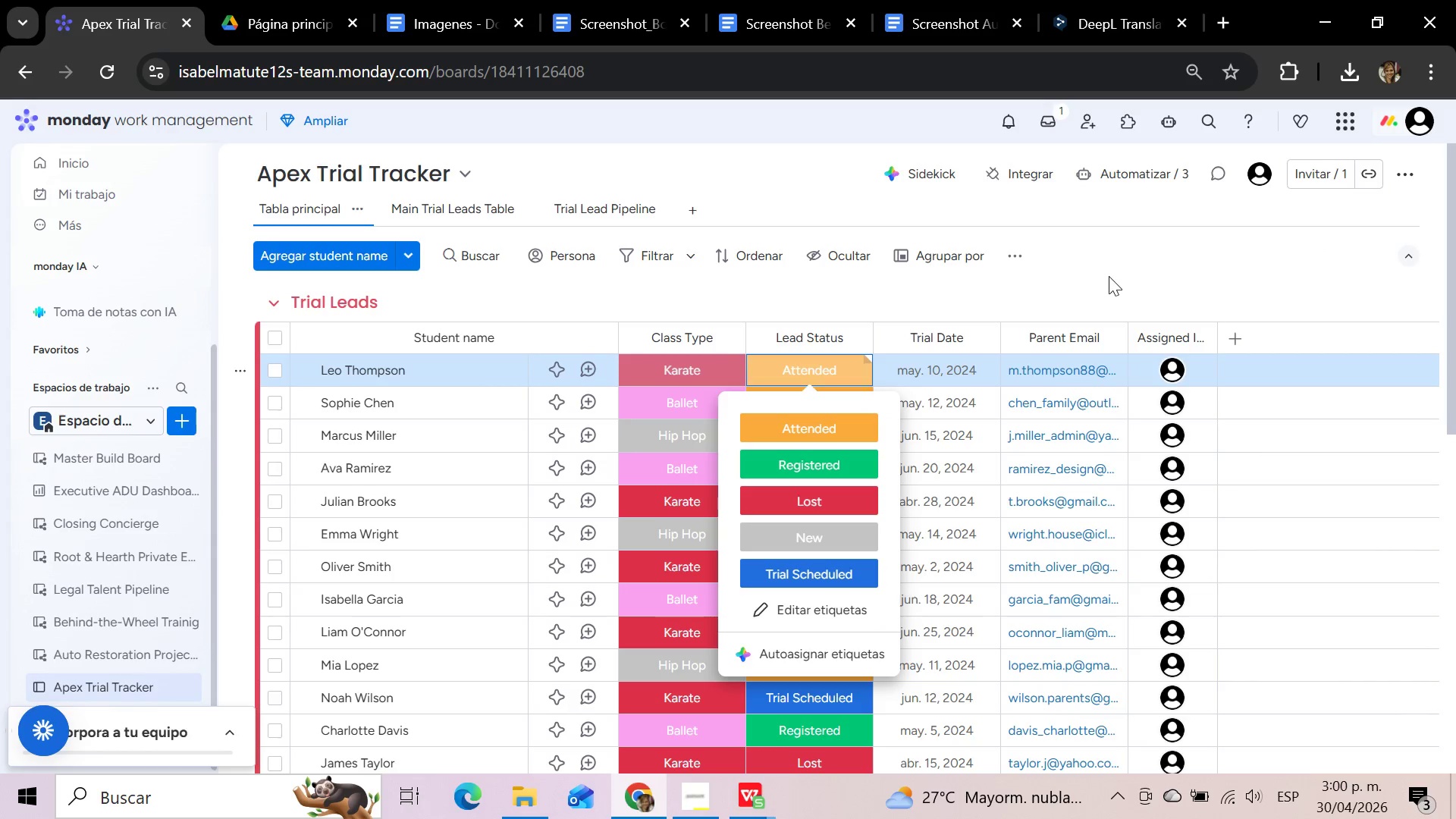 
left_click([1135, 269])
 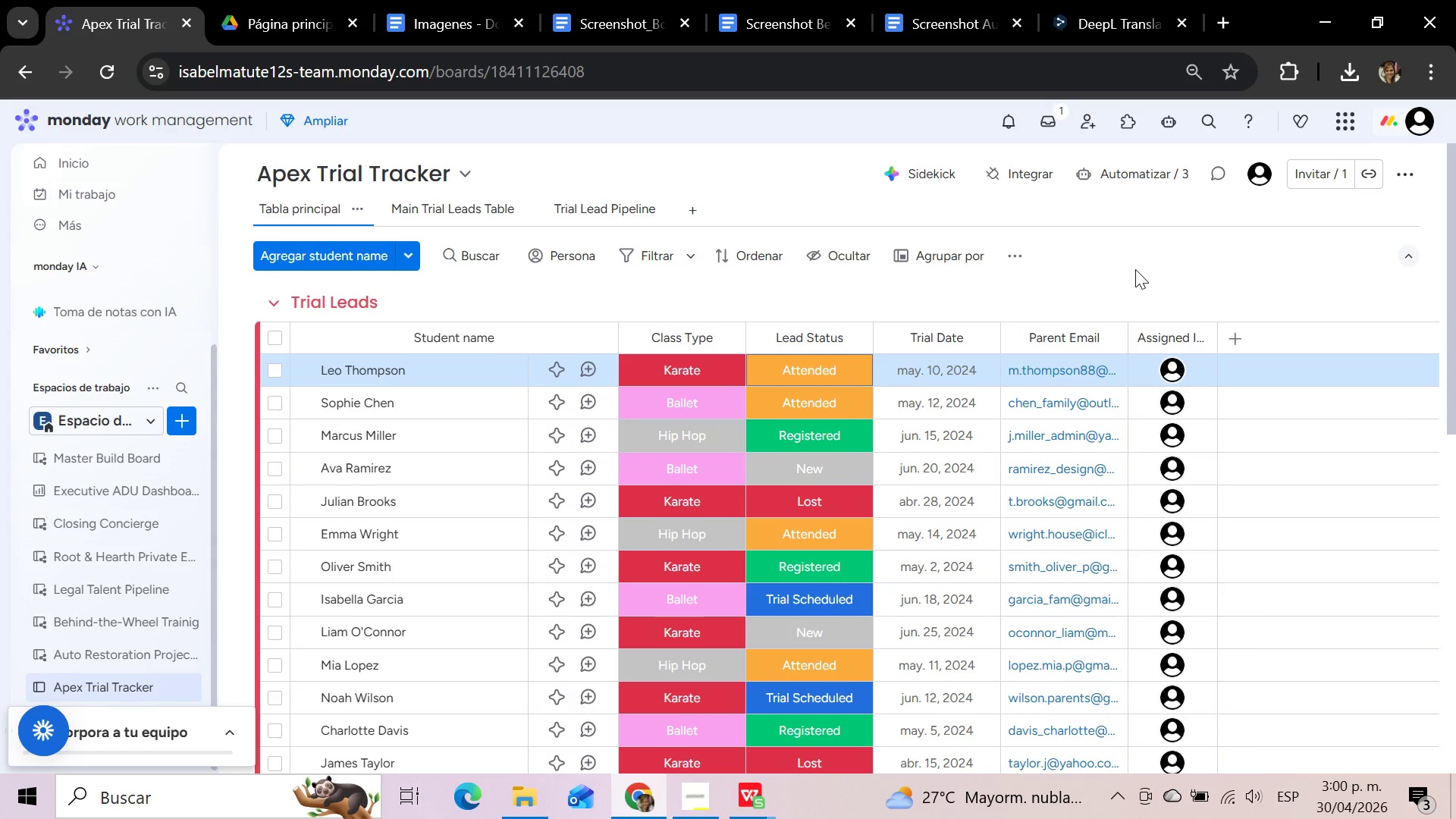 
key(Meta+Shift+S)
 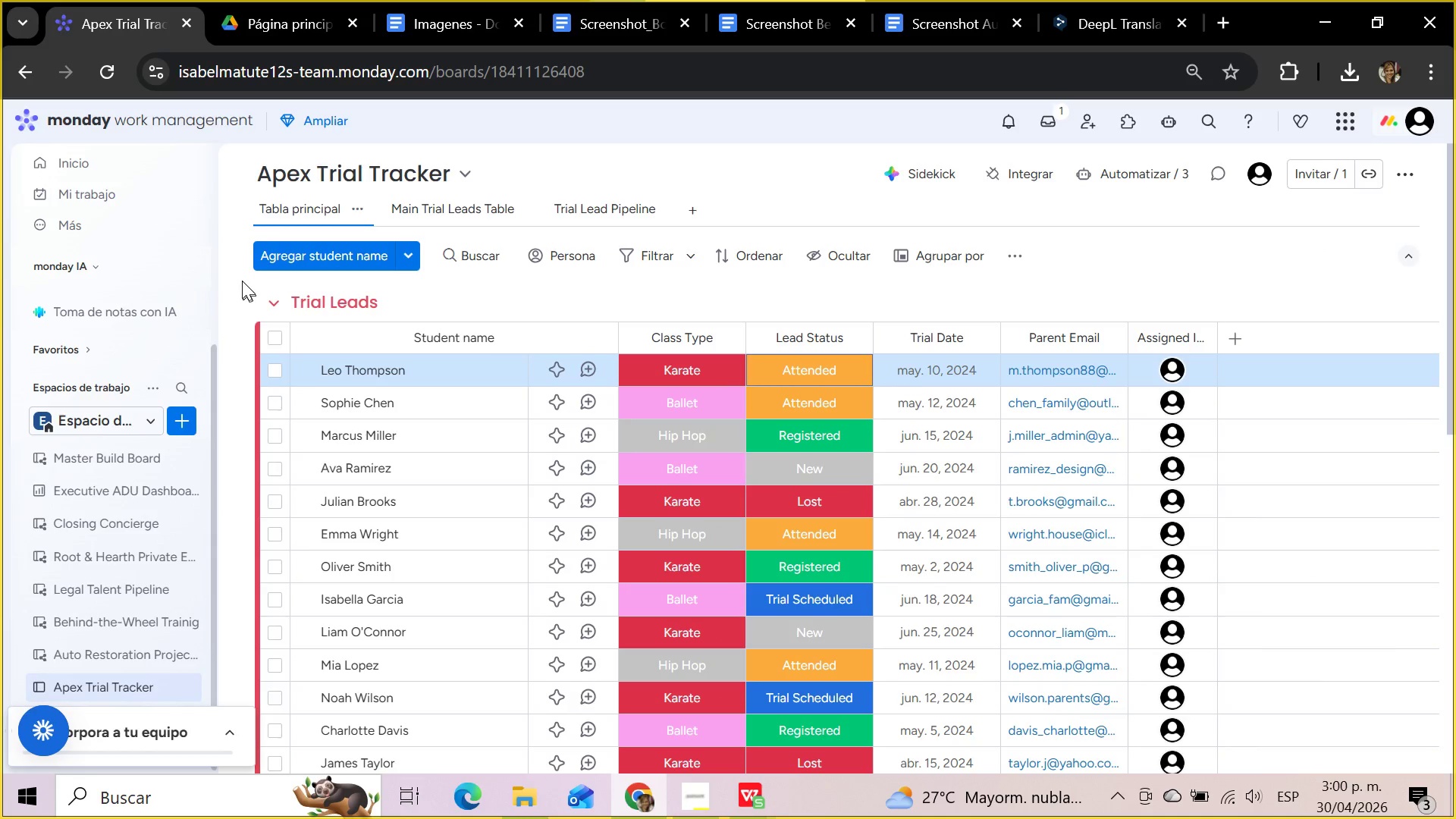 
left_click_drag(start_coordinate=[230, 276], to_coordinate=[1009, 330])
 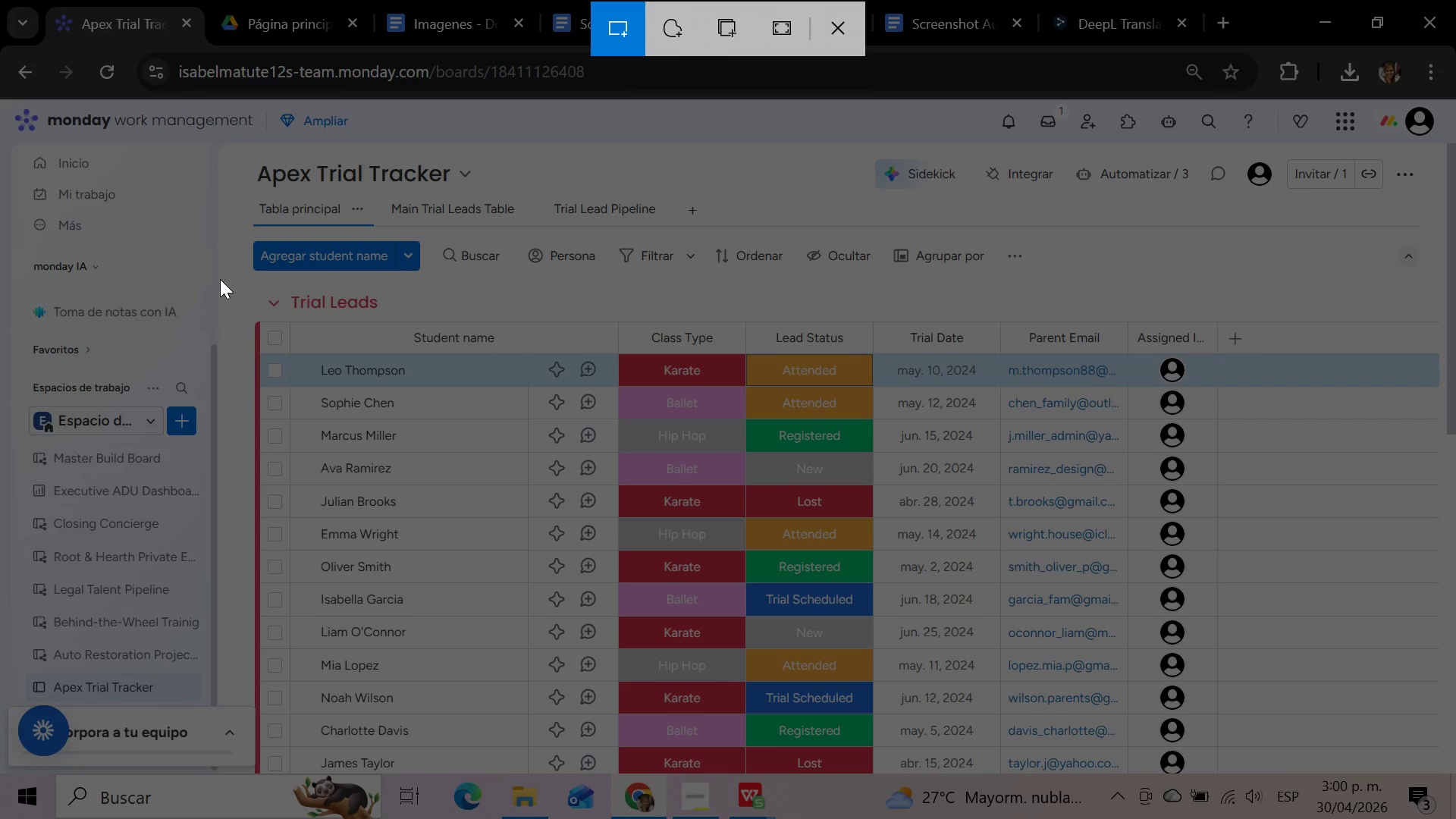 
left_click_drag(start_coordinate=[220, 279], to_coordinate=[1227, 425])
 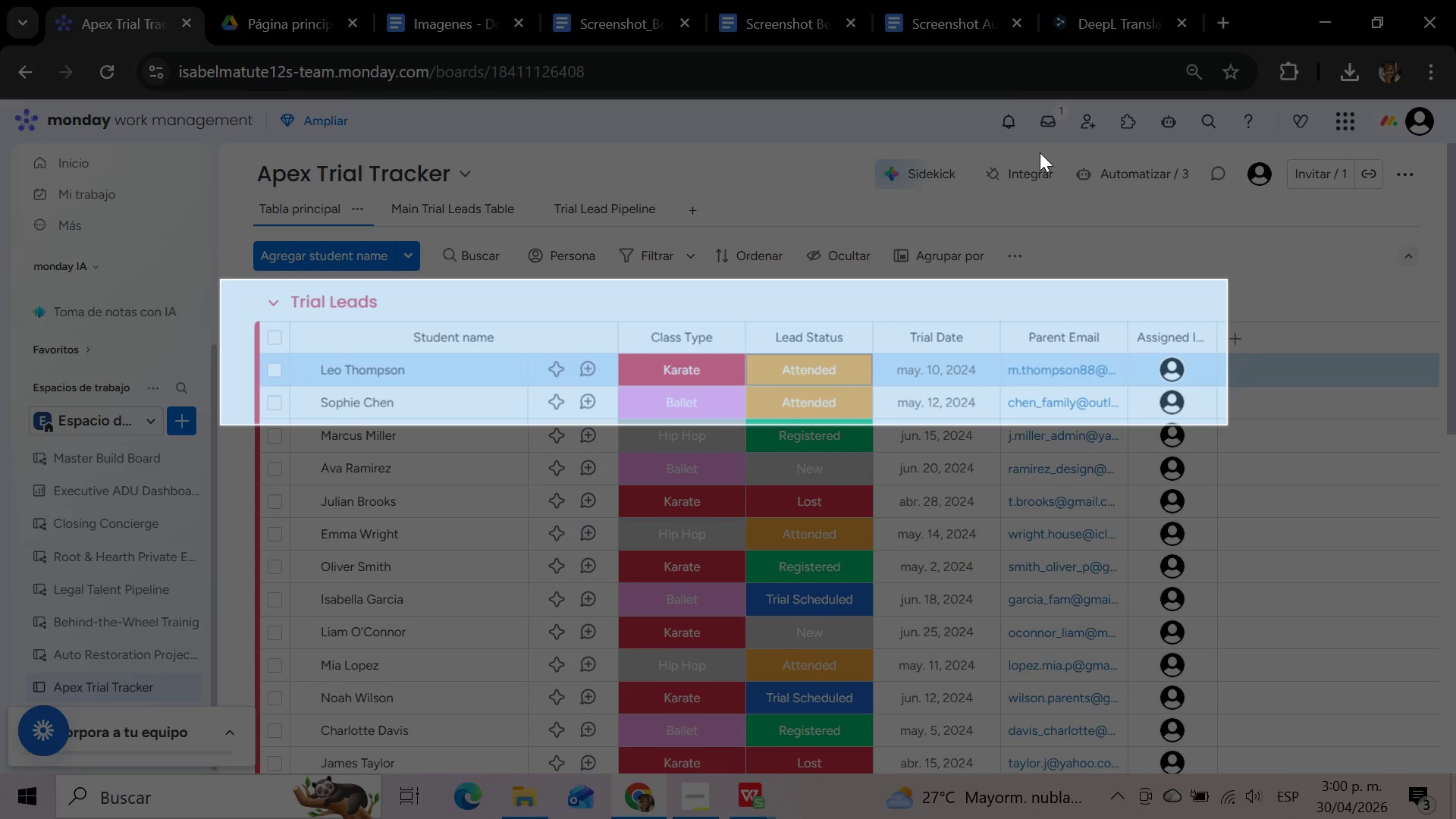 
left_click([821, 5])
 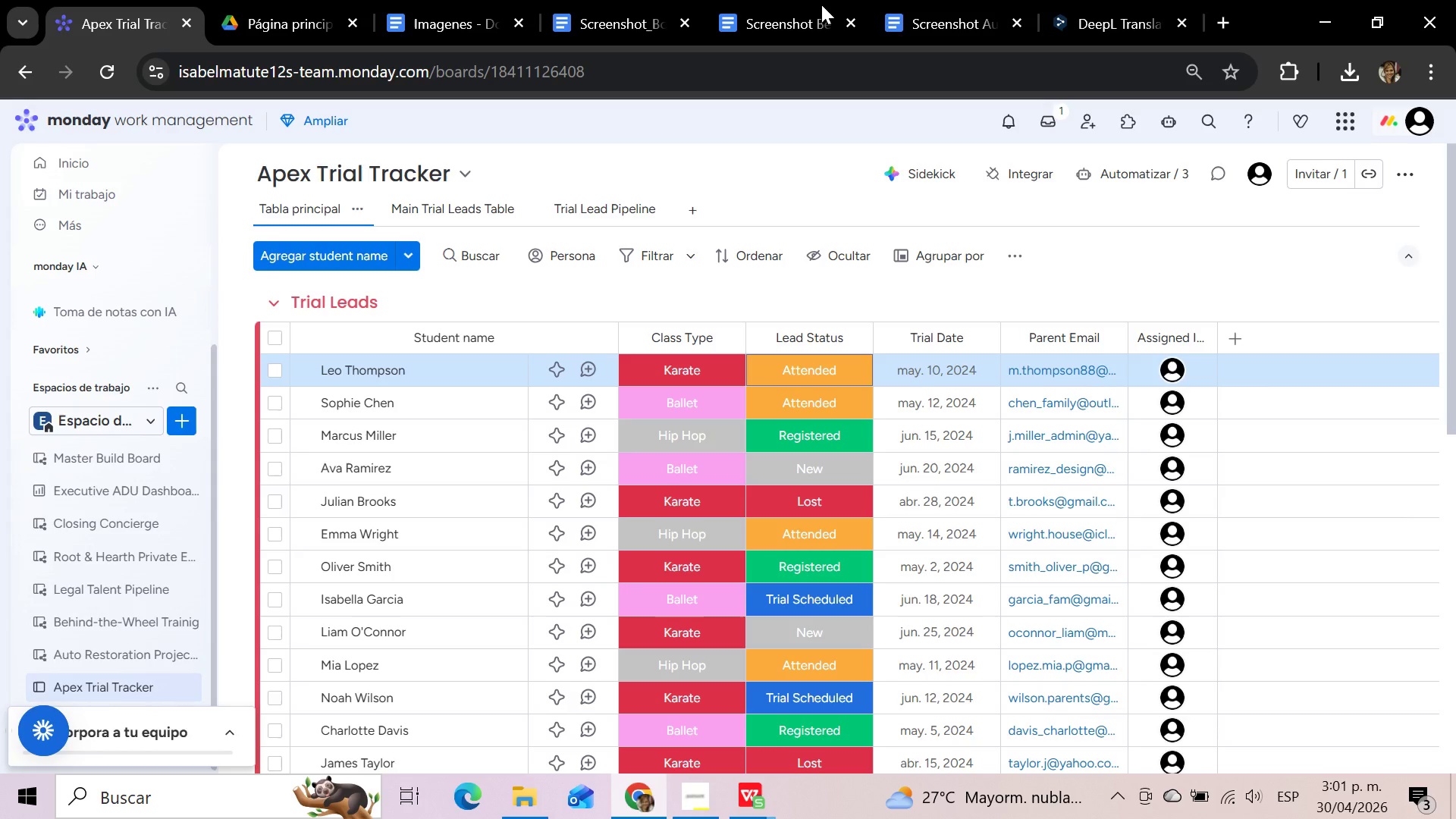 
left_click([783, 17])
 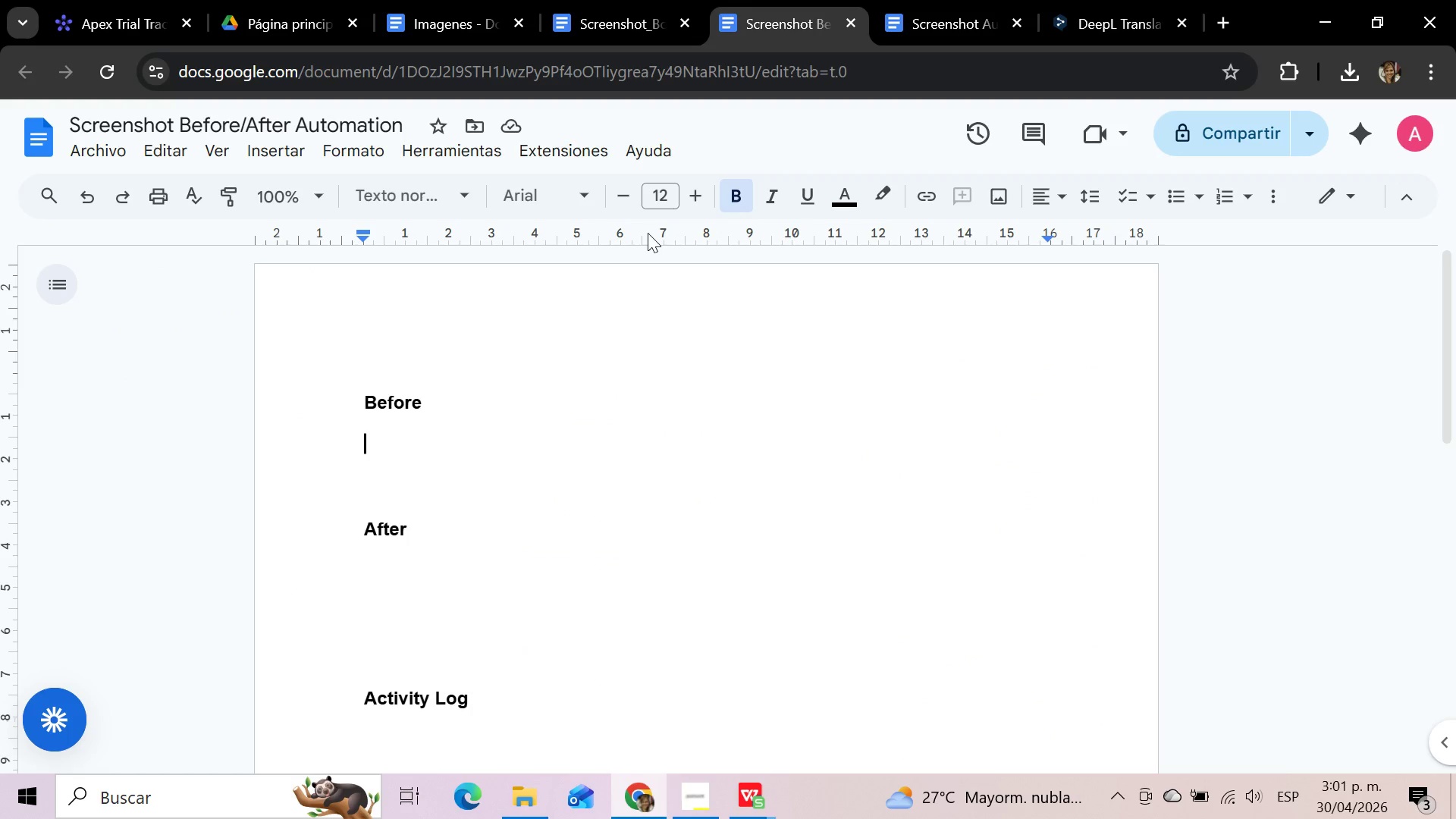 
key(Control+V)
 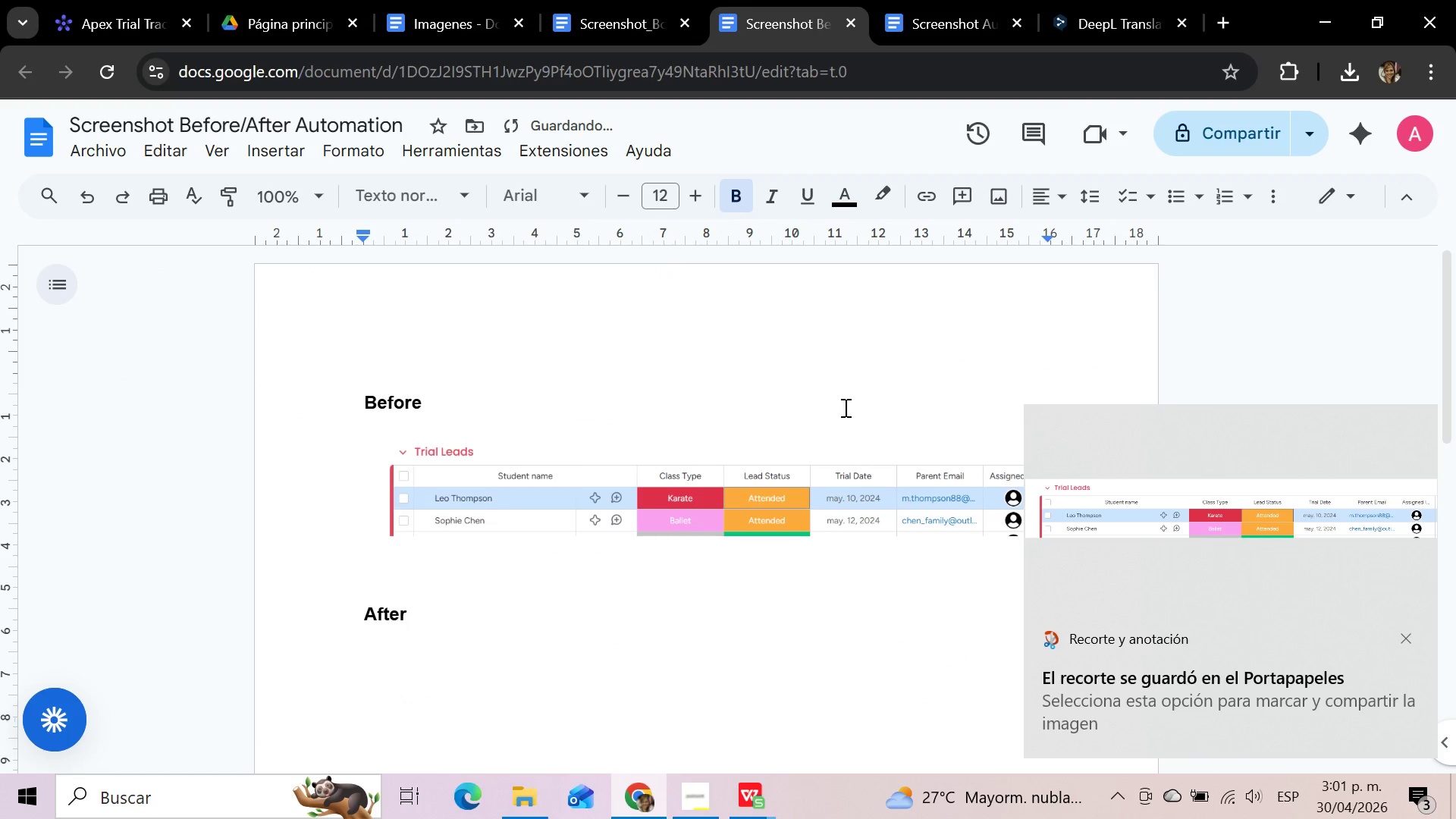 
key(Enter)
 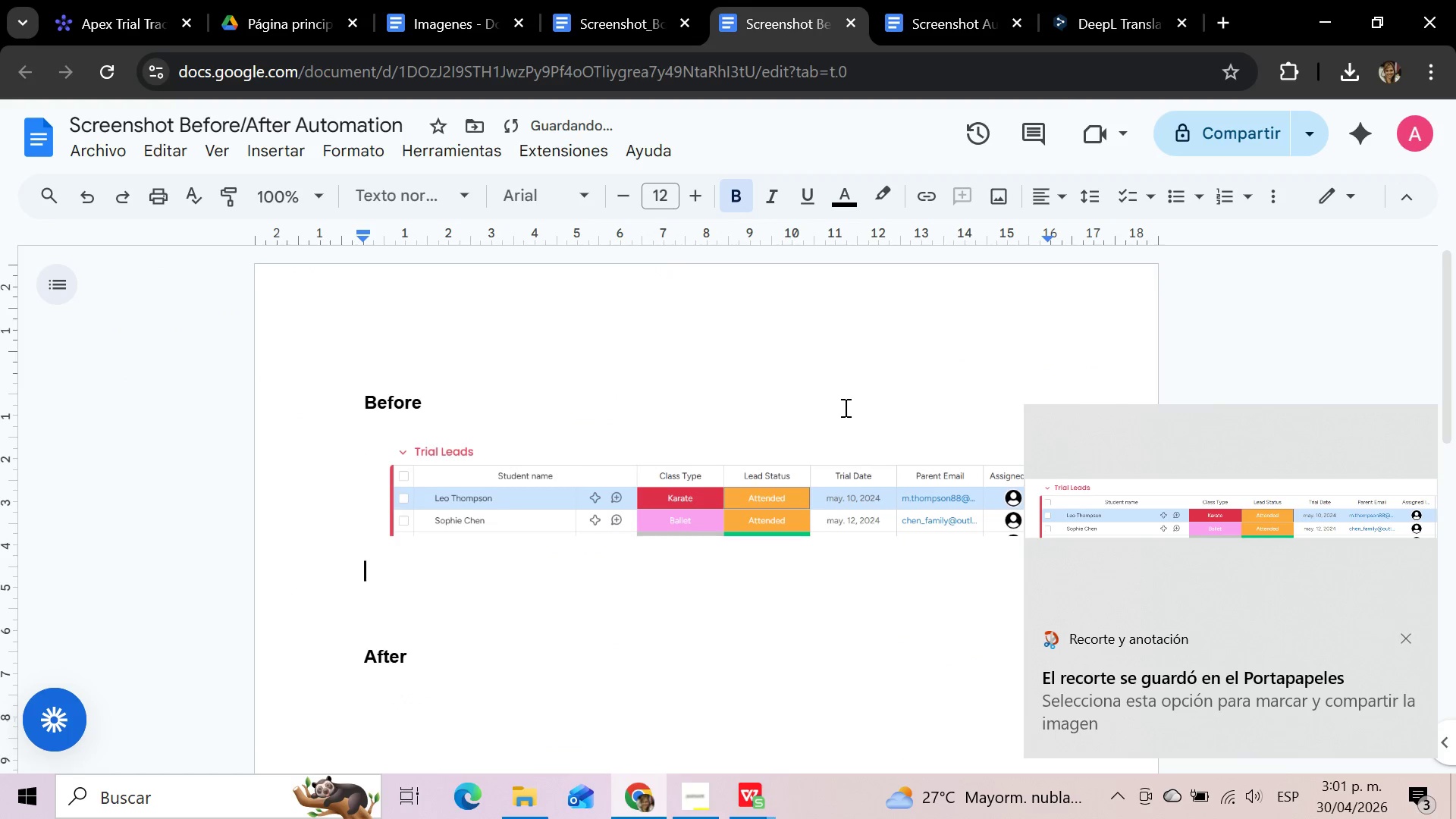 
type(El lead status esta inicialmente en asus)
key(Backspace)
key(Backspace)
type(istio...)
 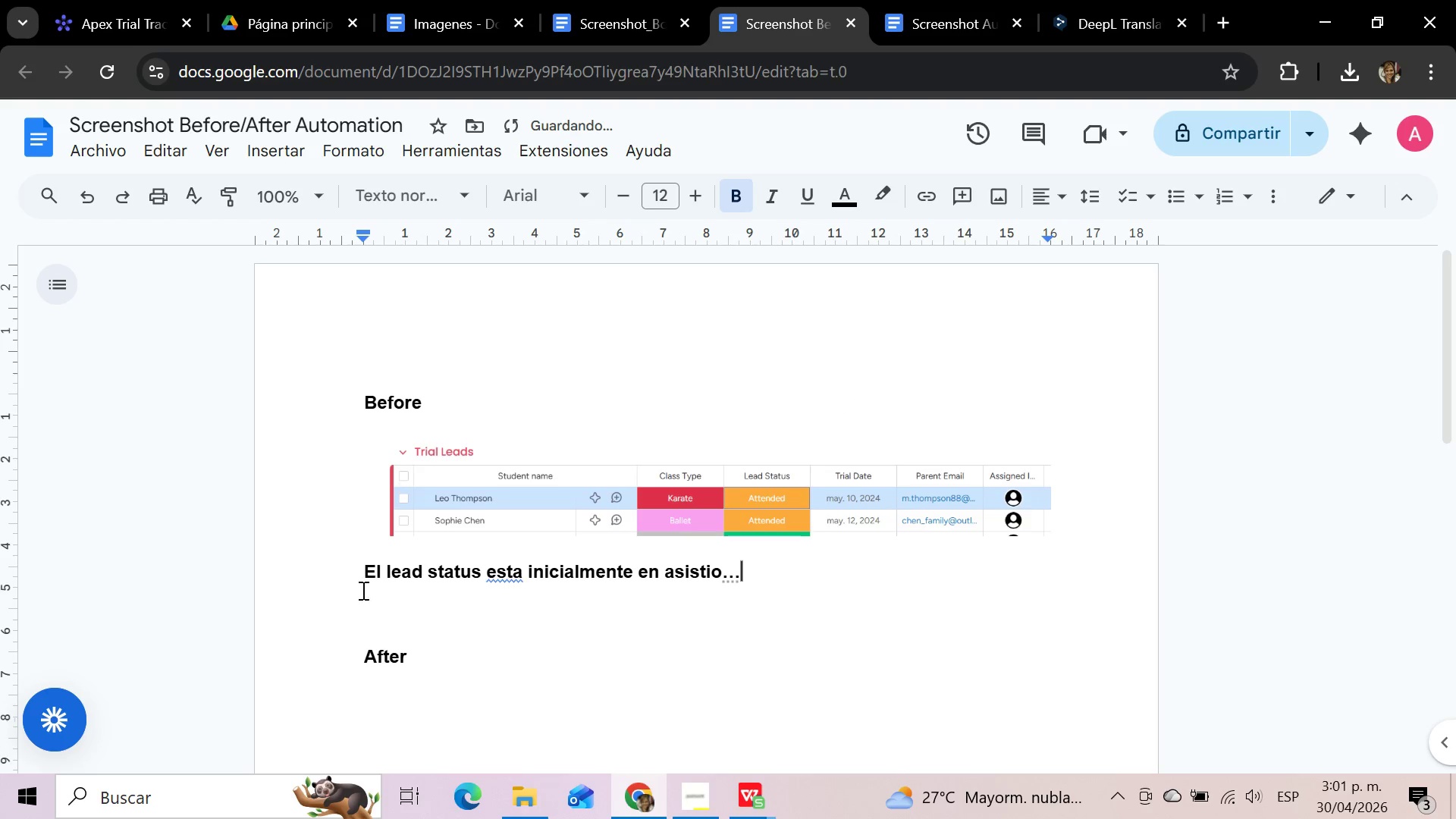 
left_click_drag(start_coordinate=[367, 579], to_coordinate=[755, 574])
 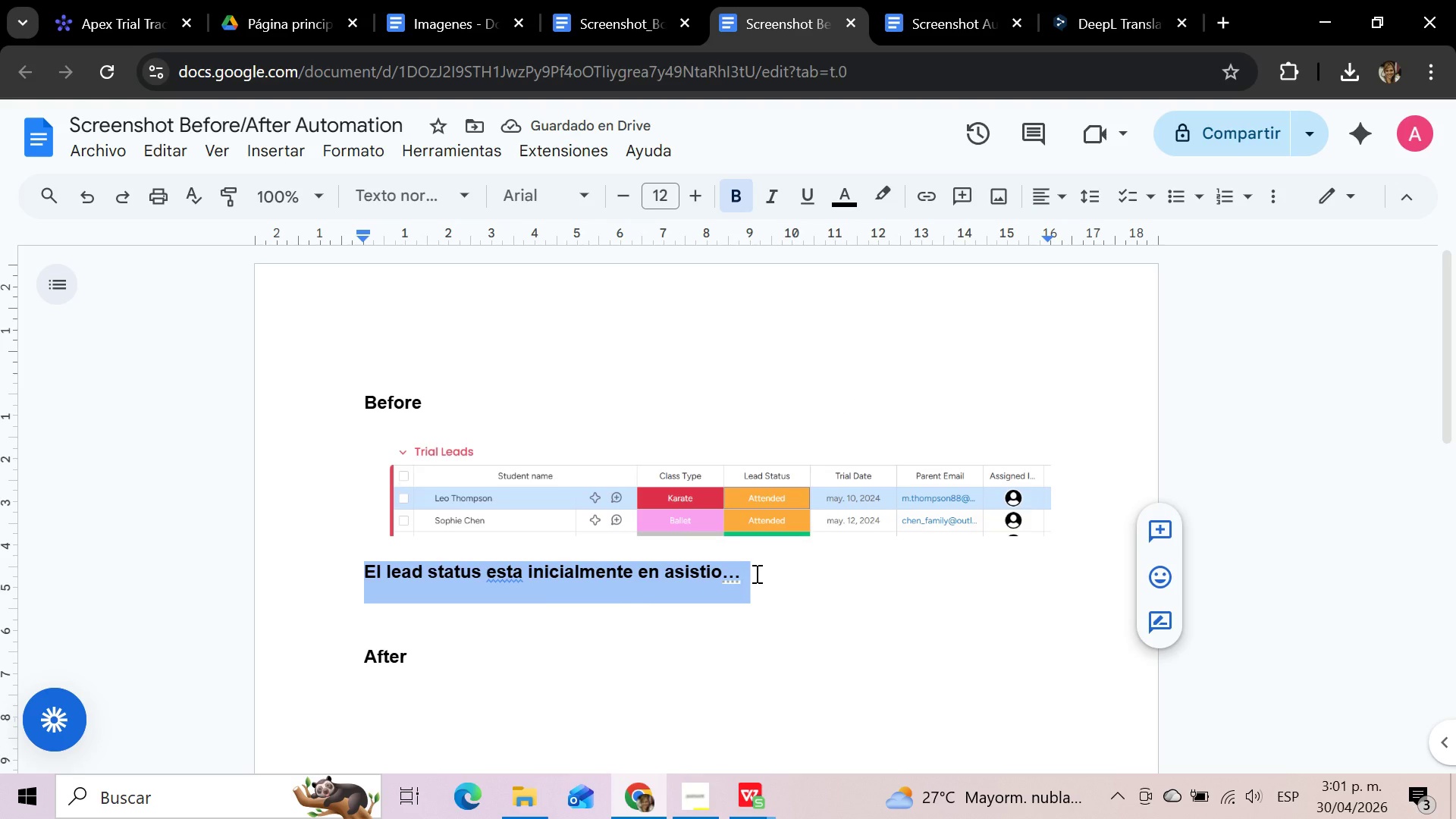 
key(Control+C)
 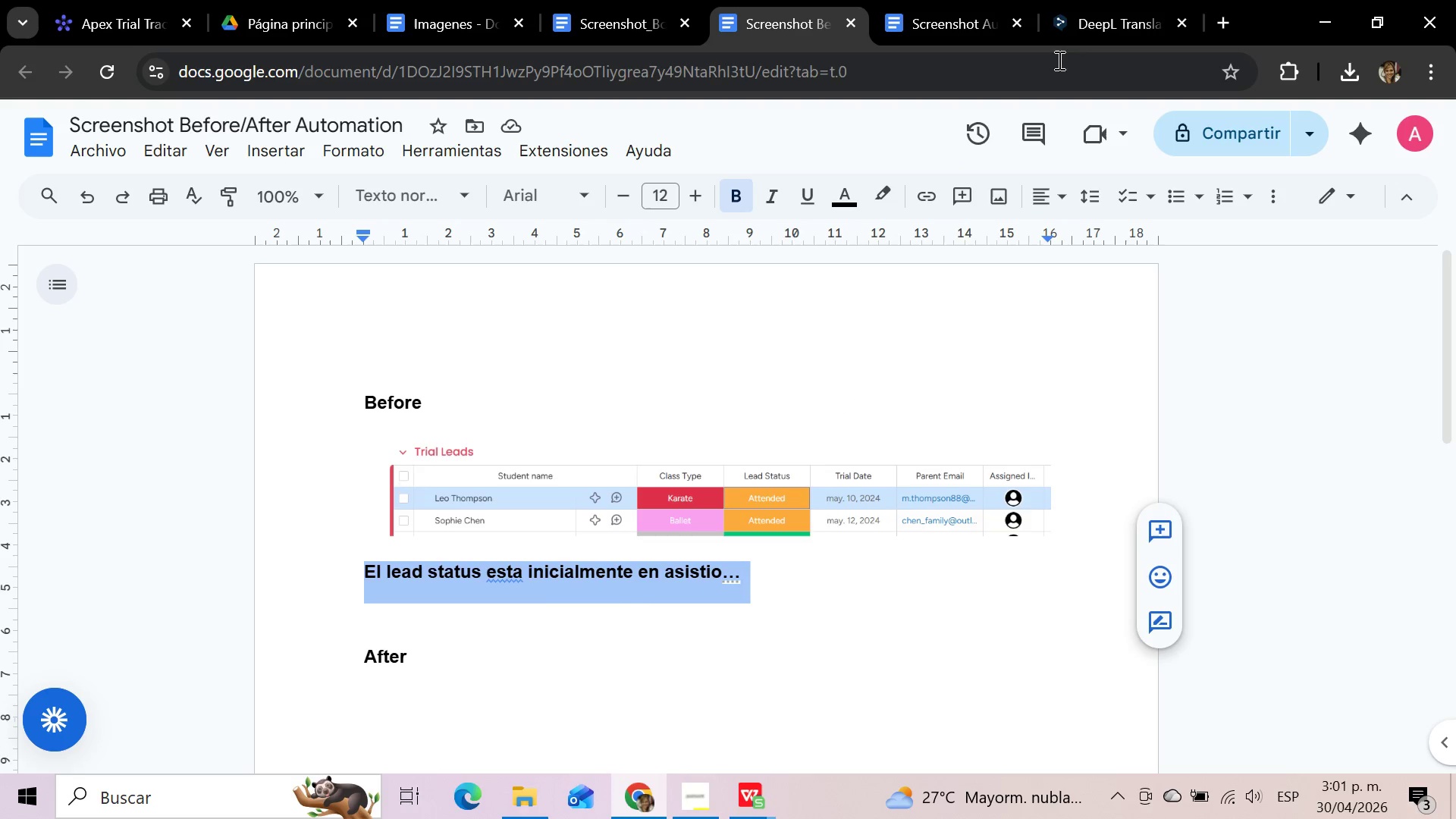 
left_click([1084, 16])
 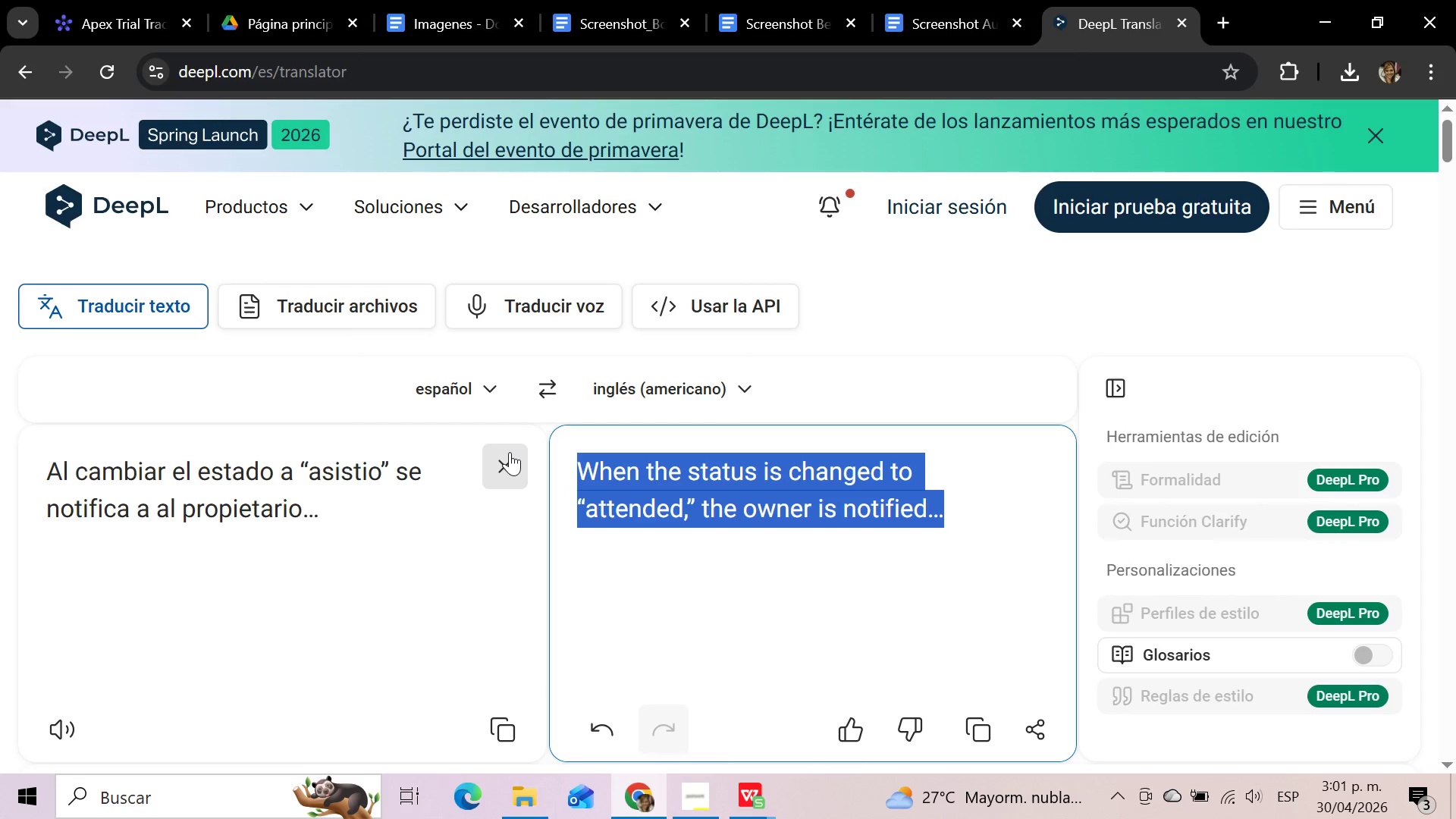 
double_click([315, 474])
 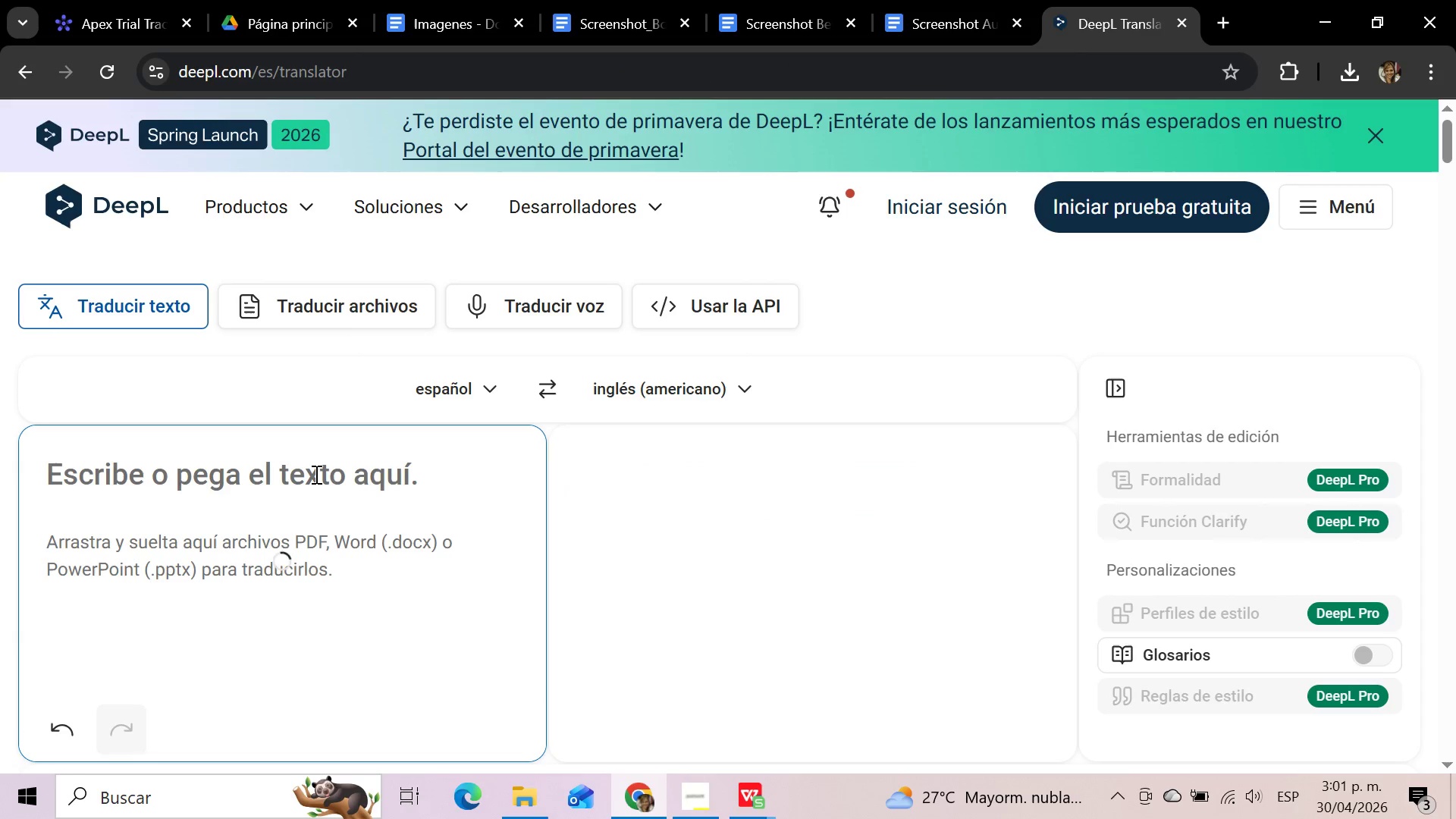 
key(Control+V)
 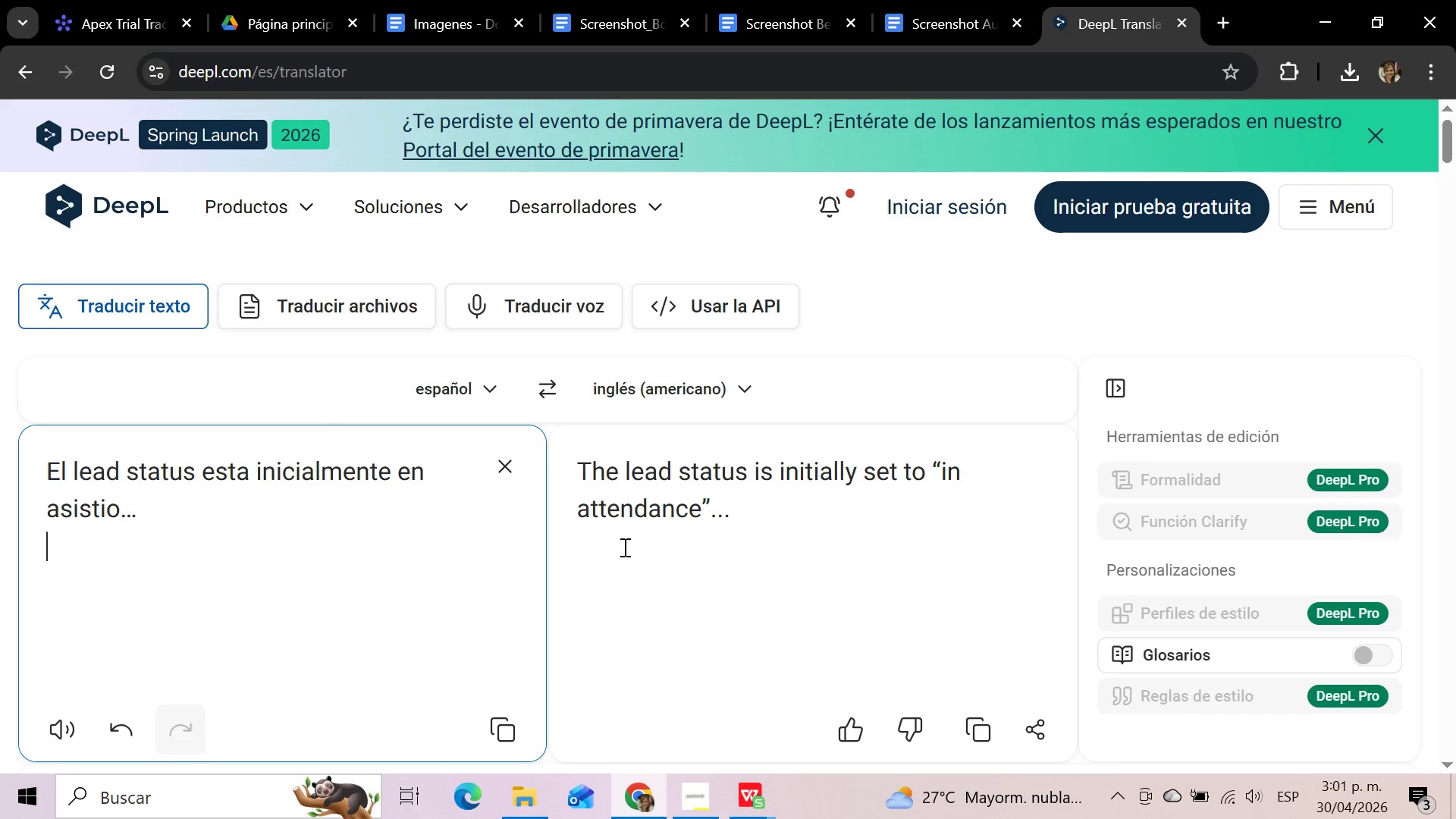 
left_click_drag(start_coordinate=[578, 472], to_coordinate=[749, 516])
 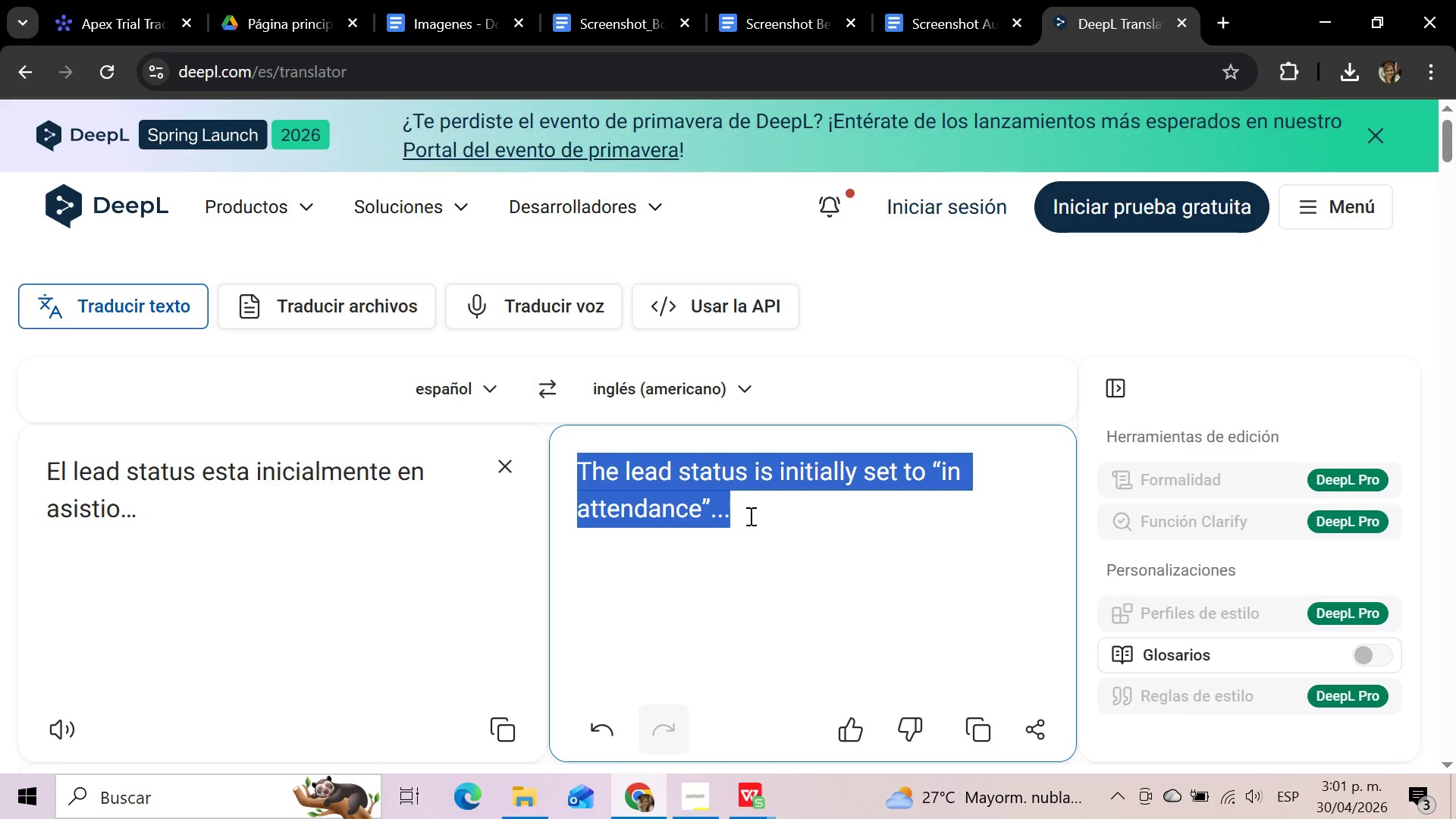 
key(Control+C)
 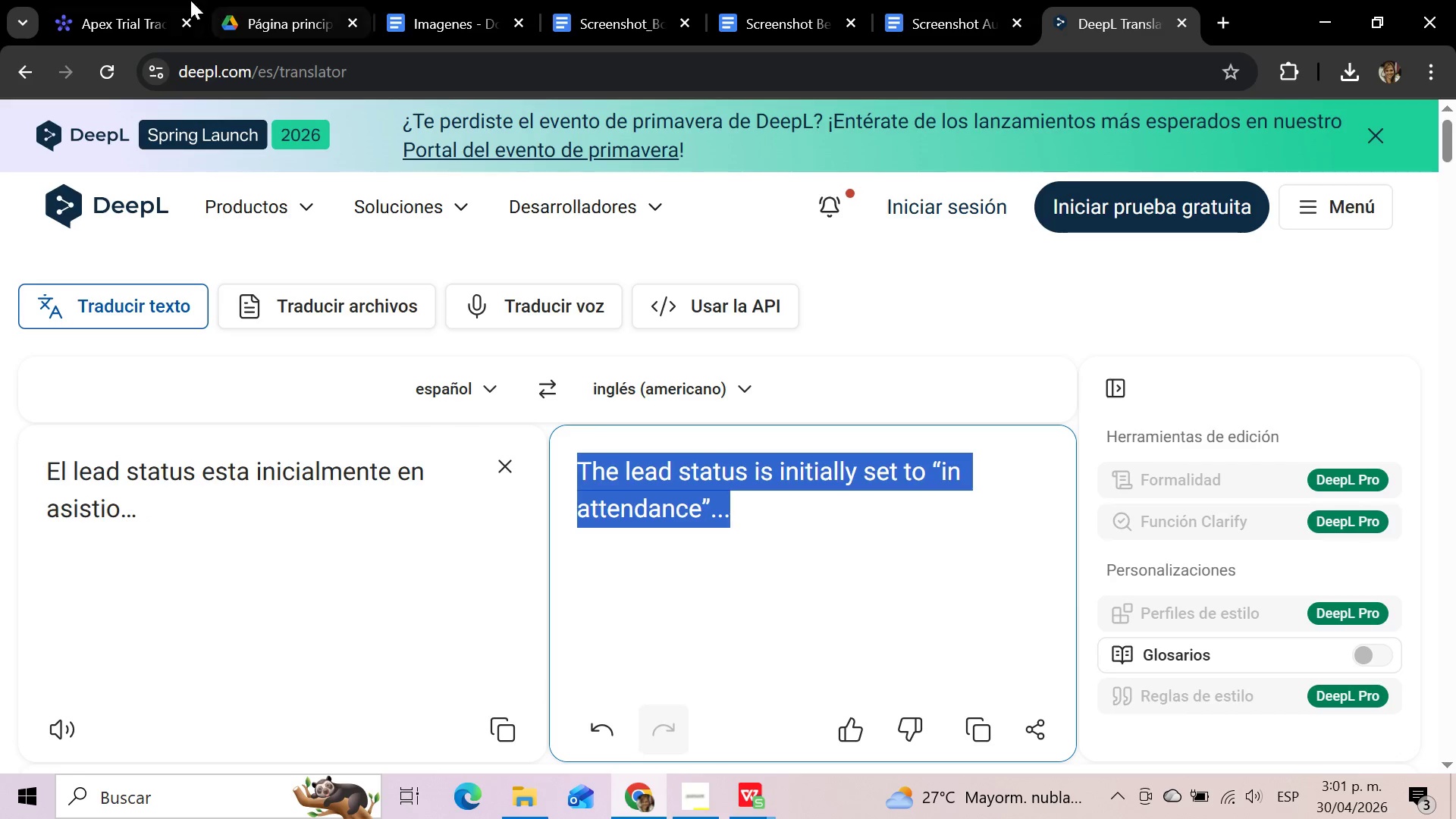 
left_click([150, 0])
 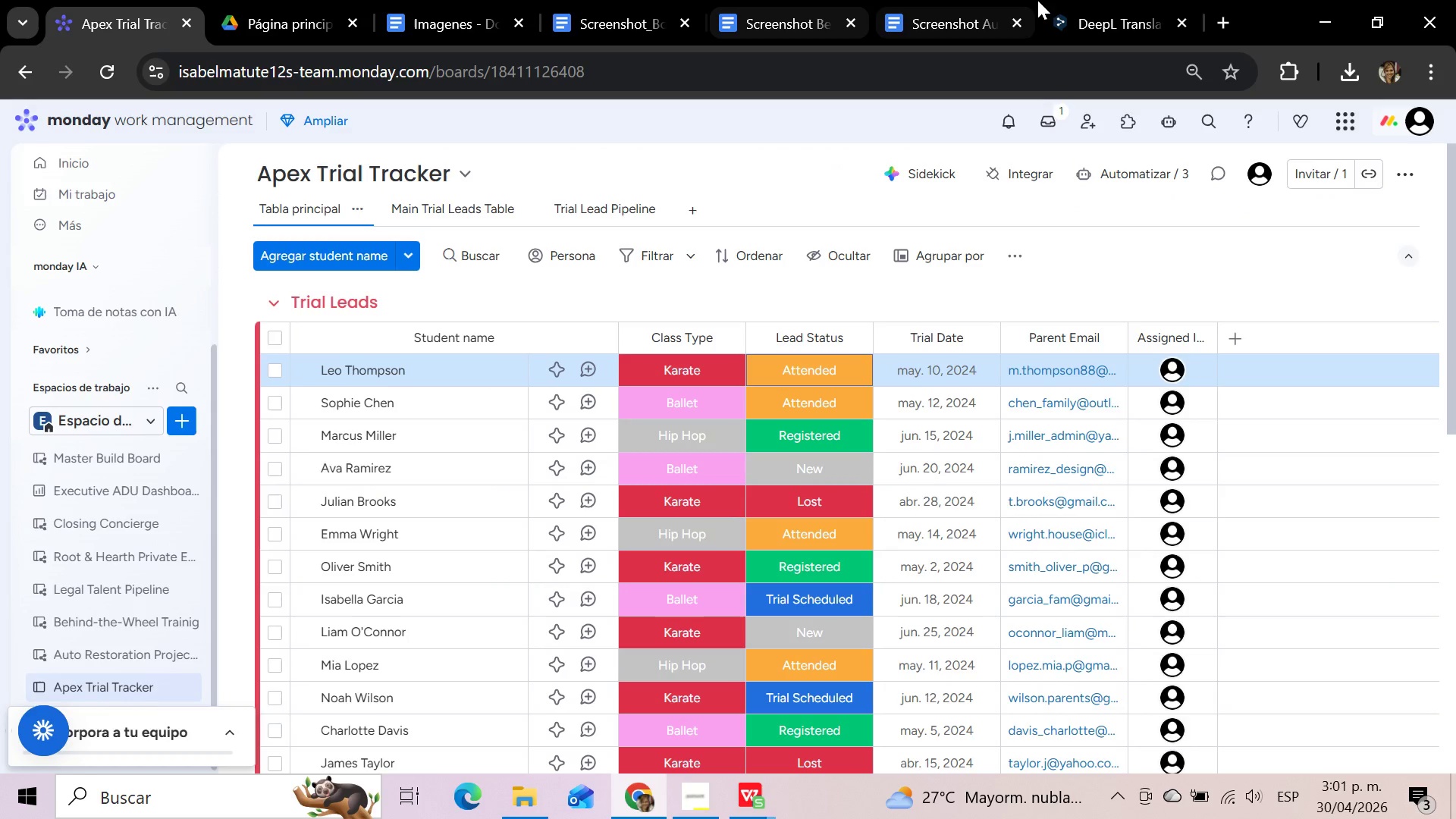 
left_click([1106, 0])
 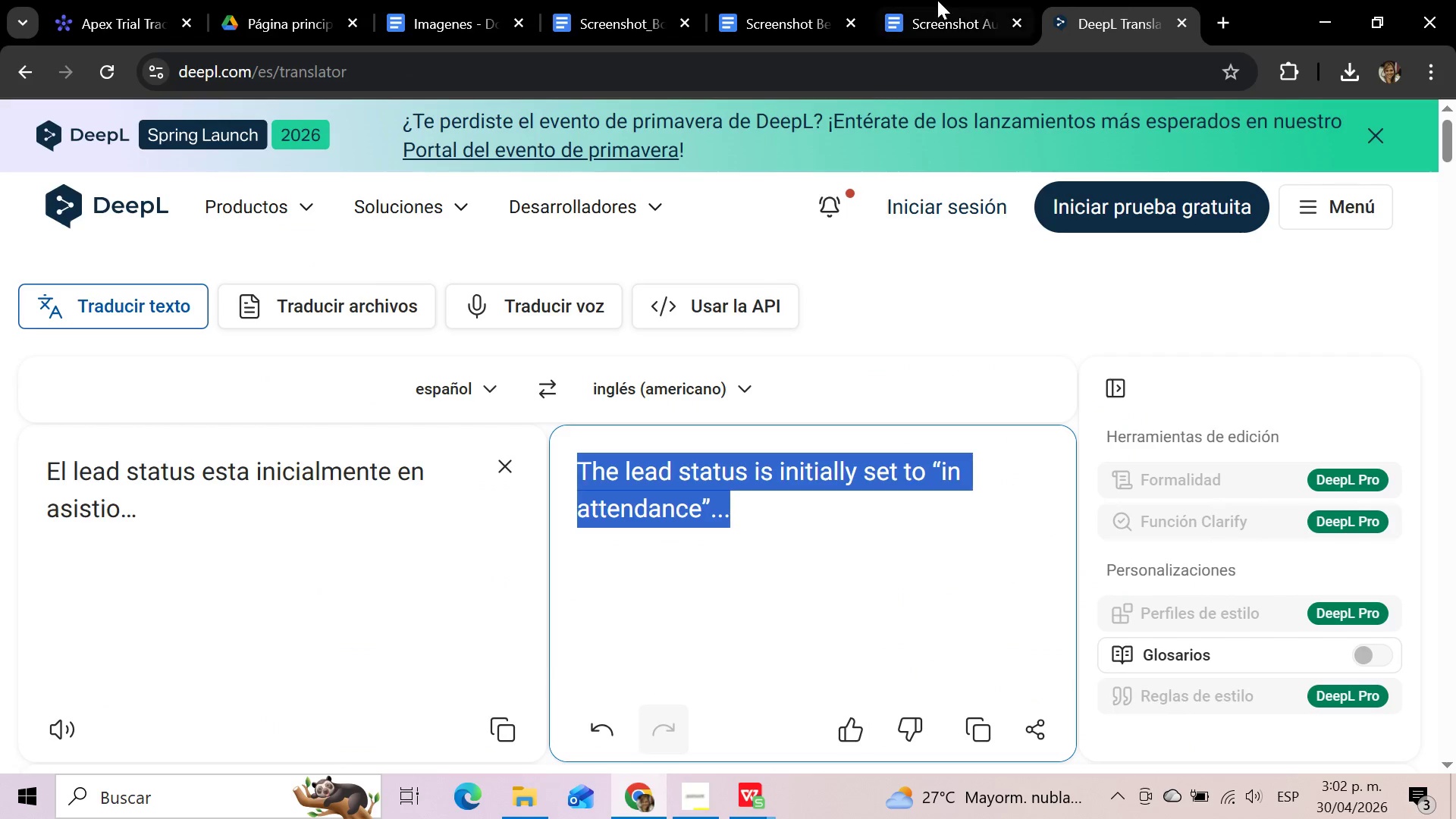 
left_click([937, 0])
 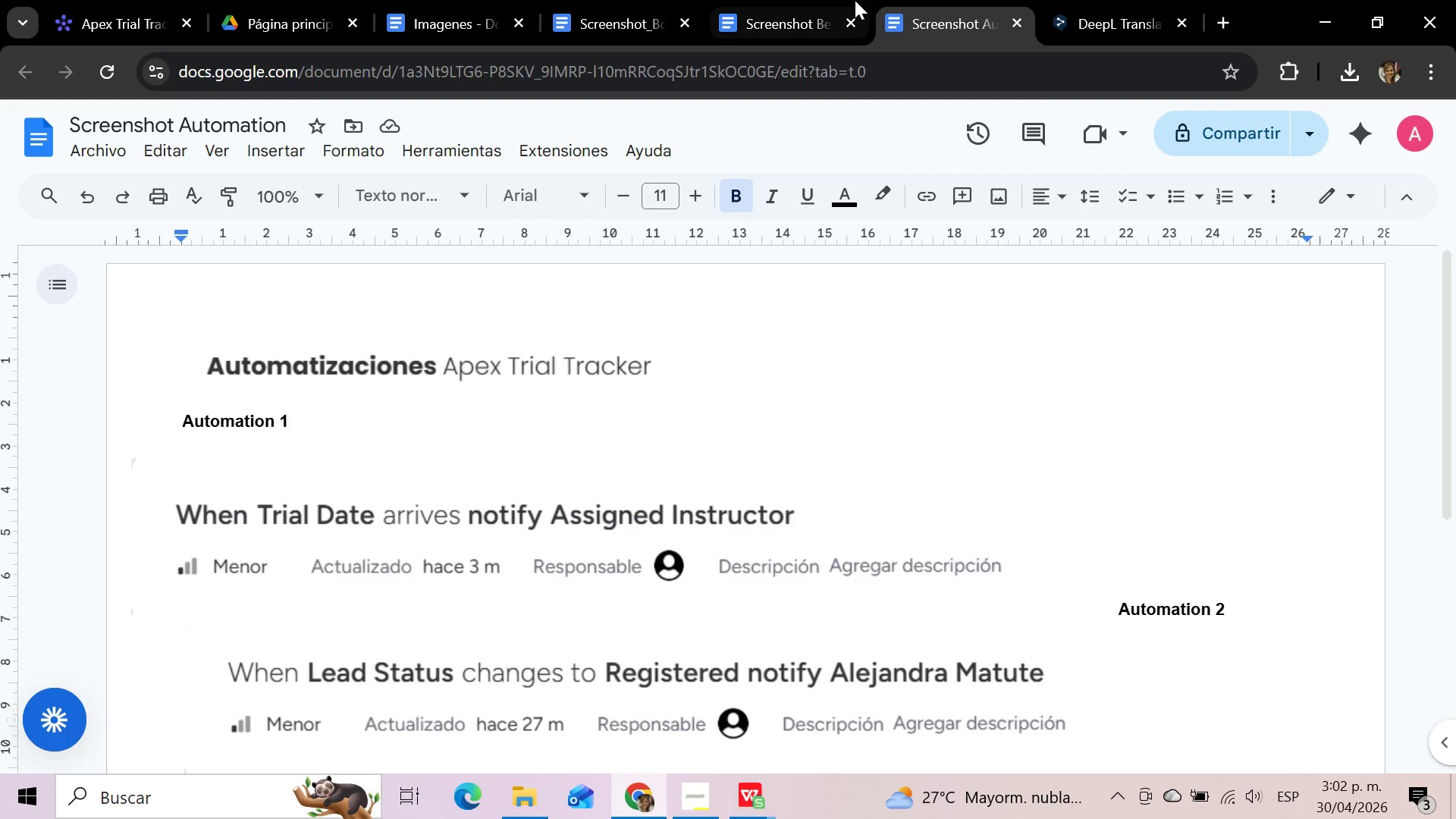 
left_click([739, 0])
 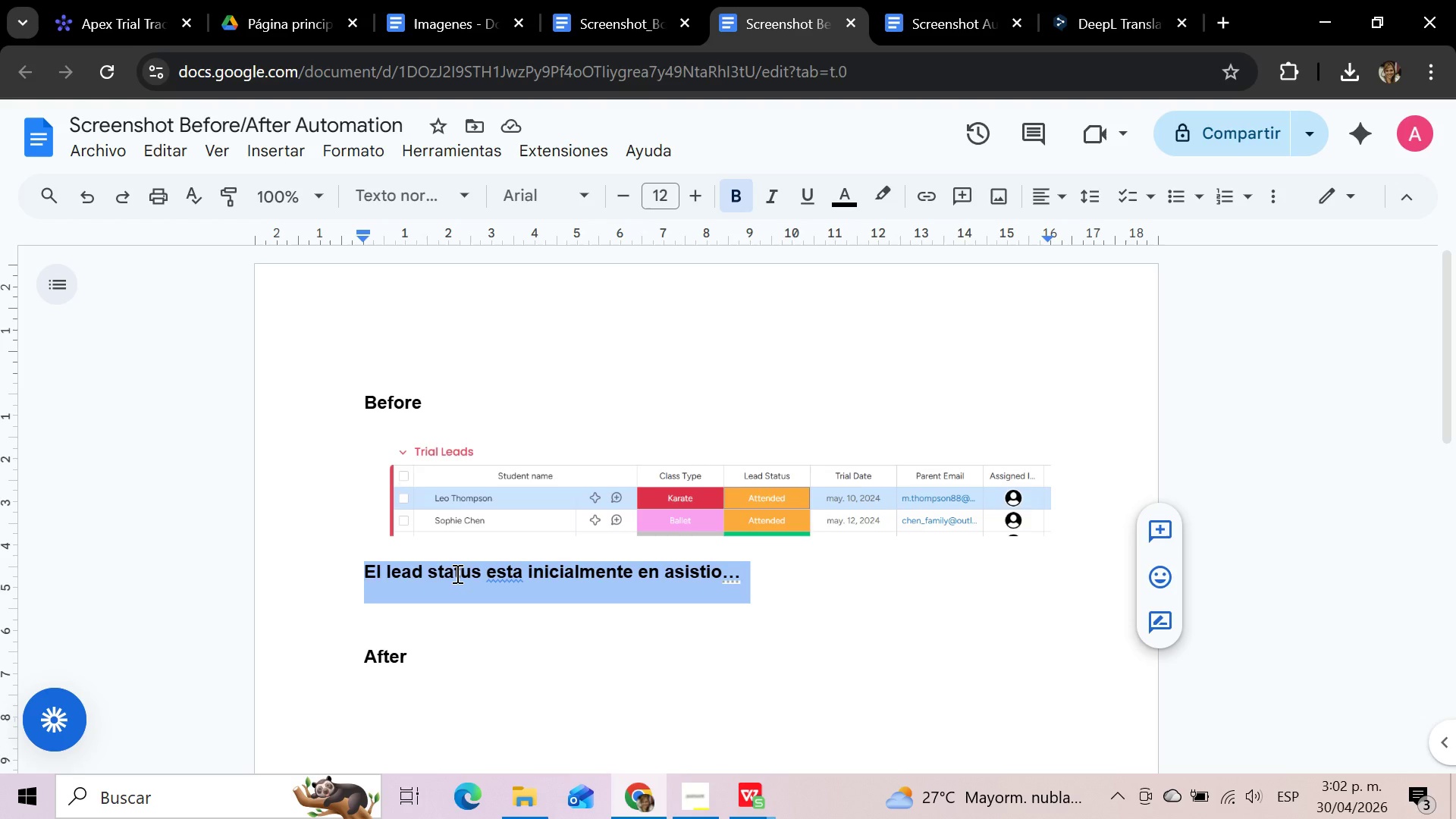 
key(Control+V)
 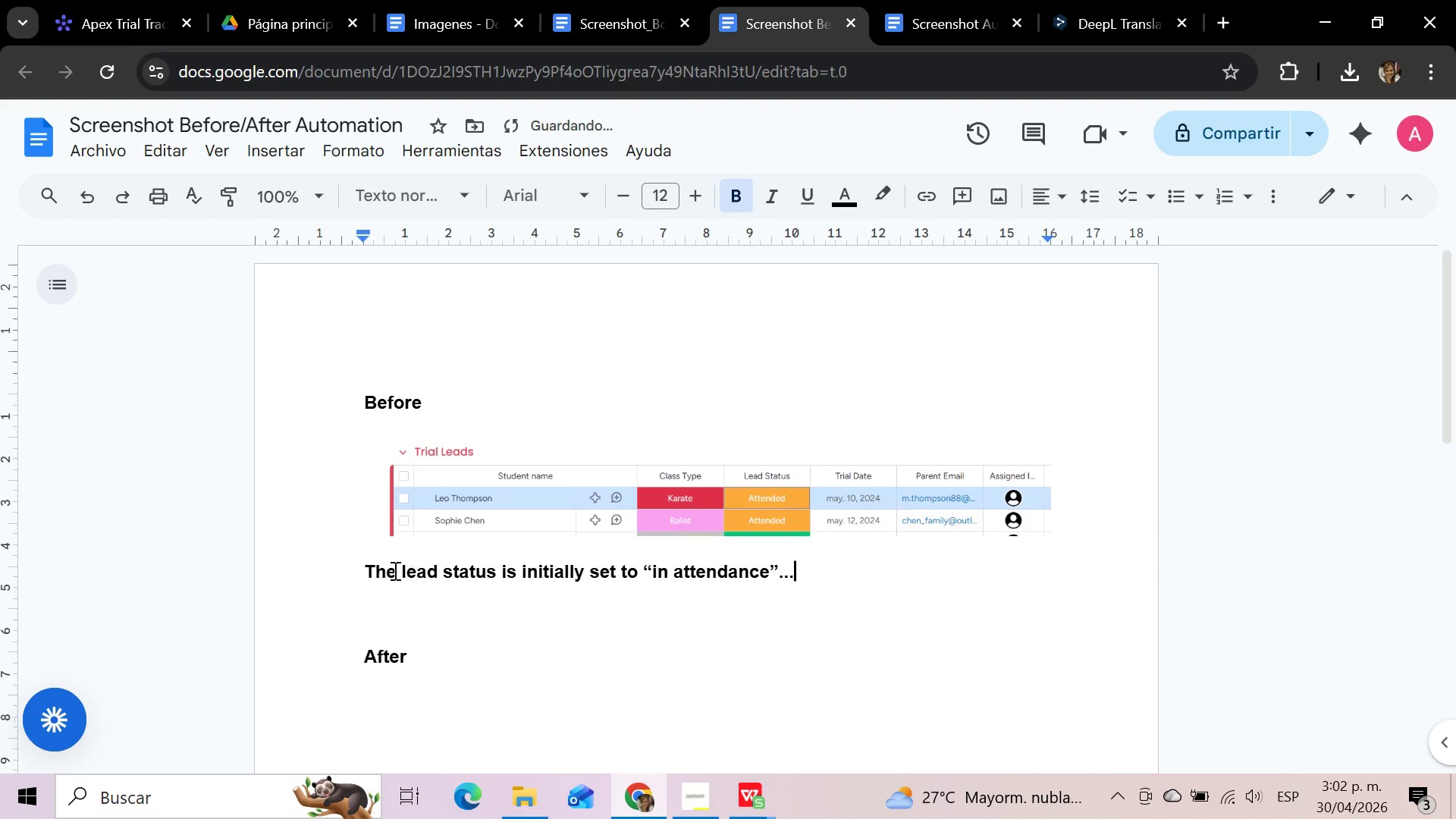 
left_click_drag(start_coordinate=[362, 570], to_coordinate=[814, 598])
 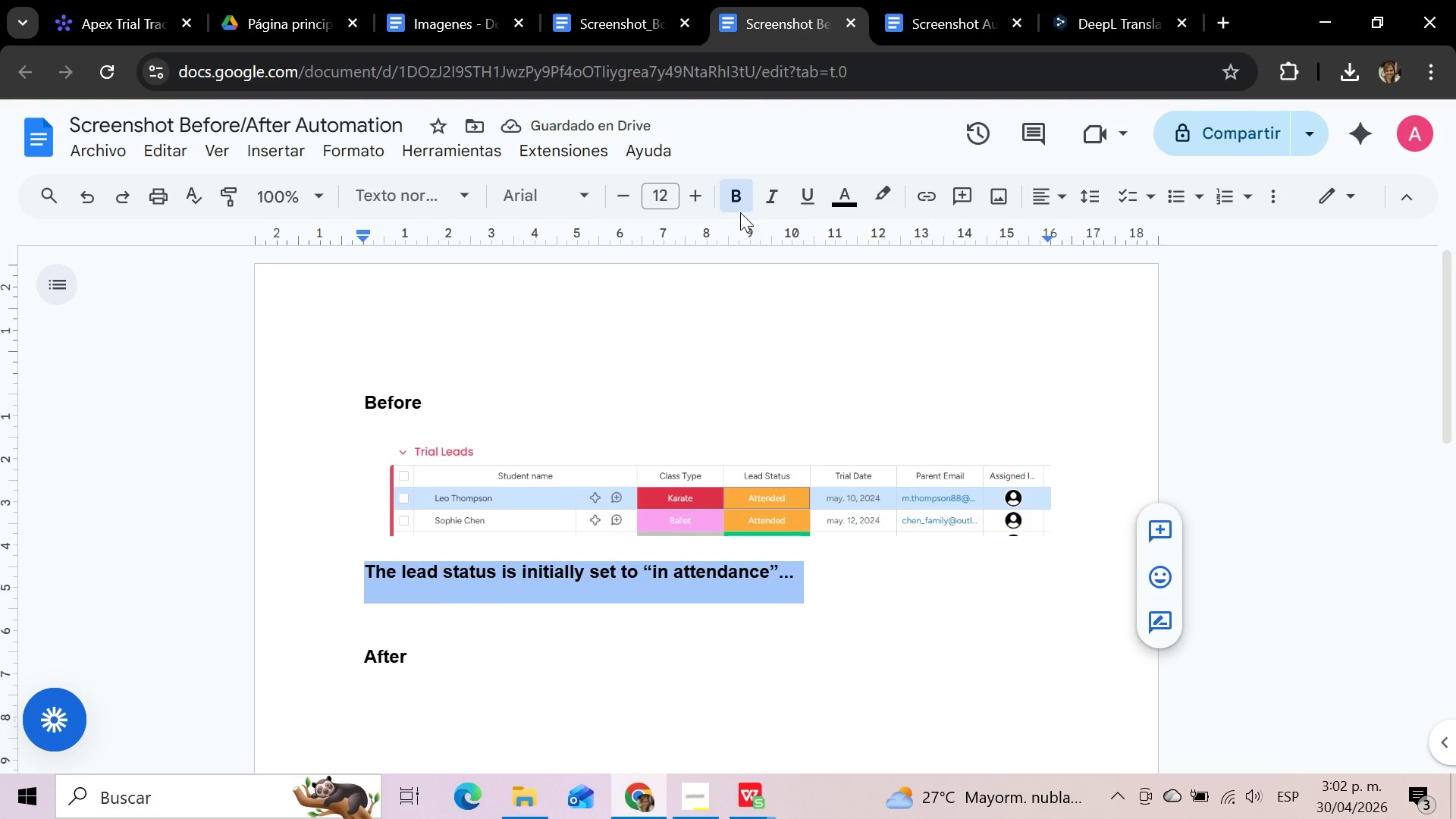 
left_click([738, 194])
 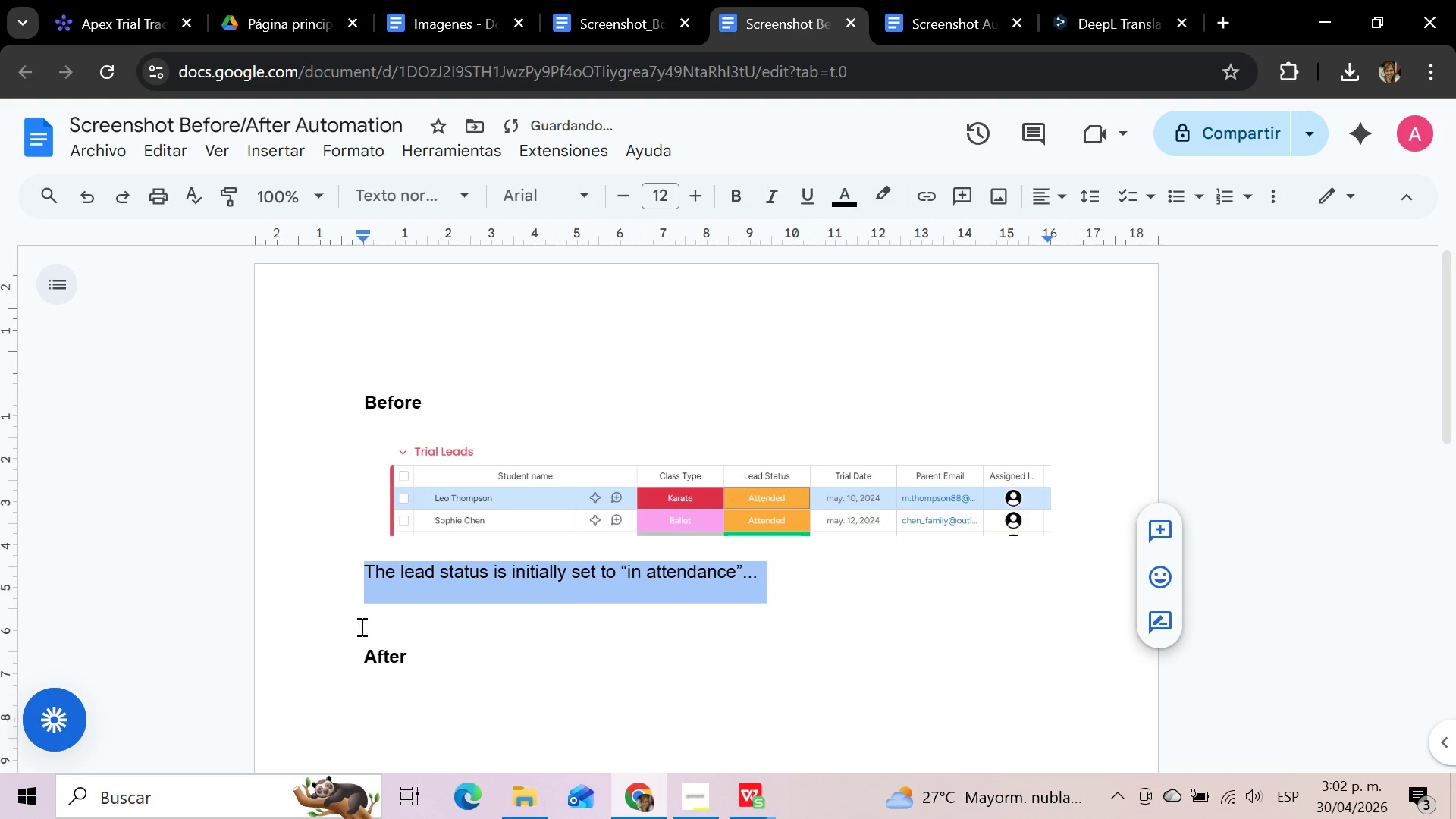 
left_click([371, 639])
 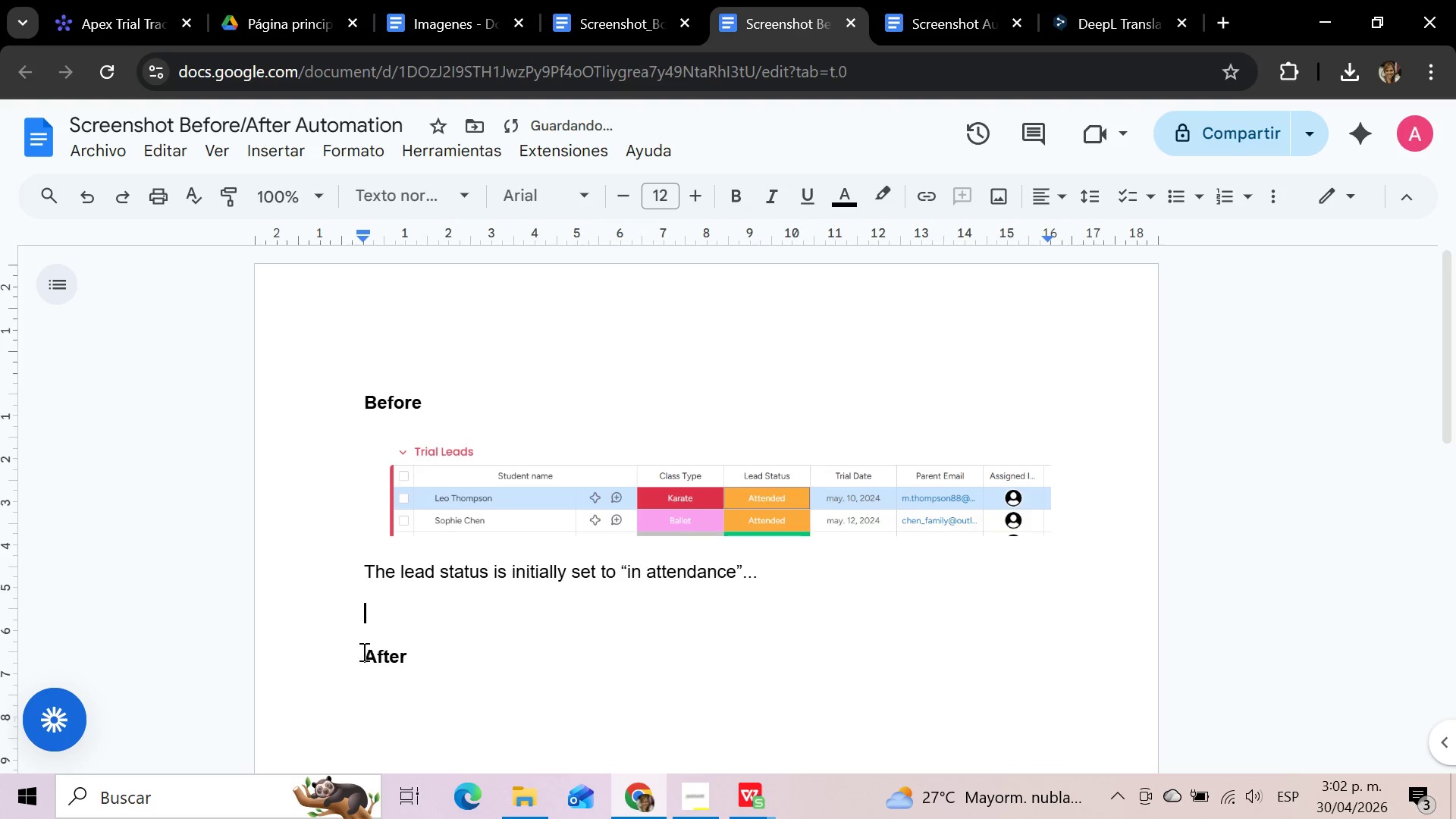 
left_click([359, 659])
 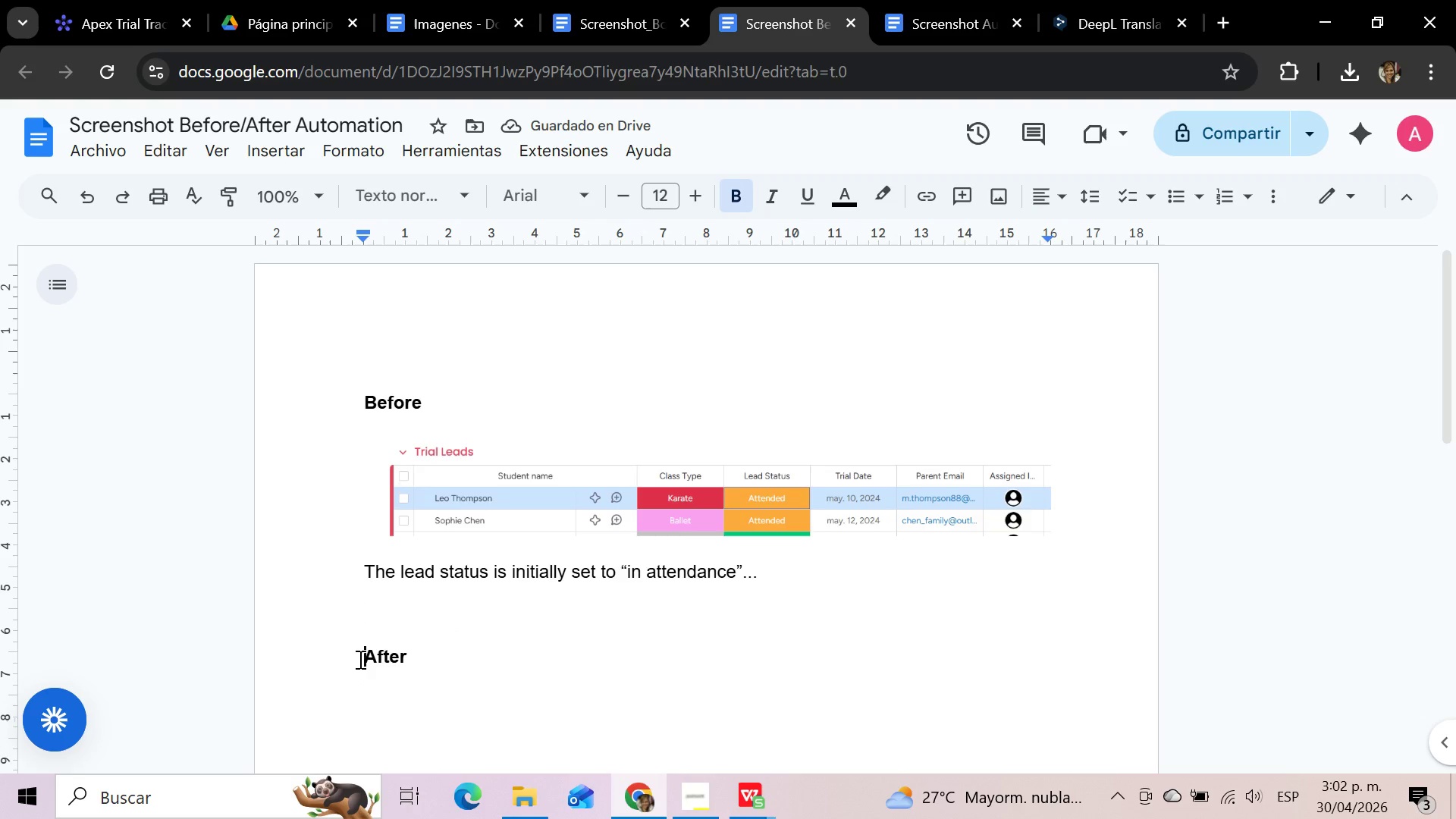 
key(Backspace)
 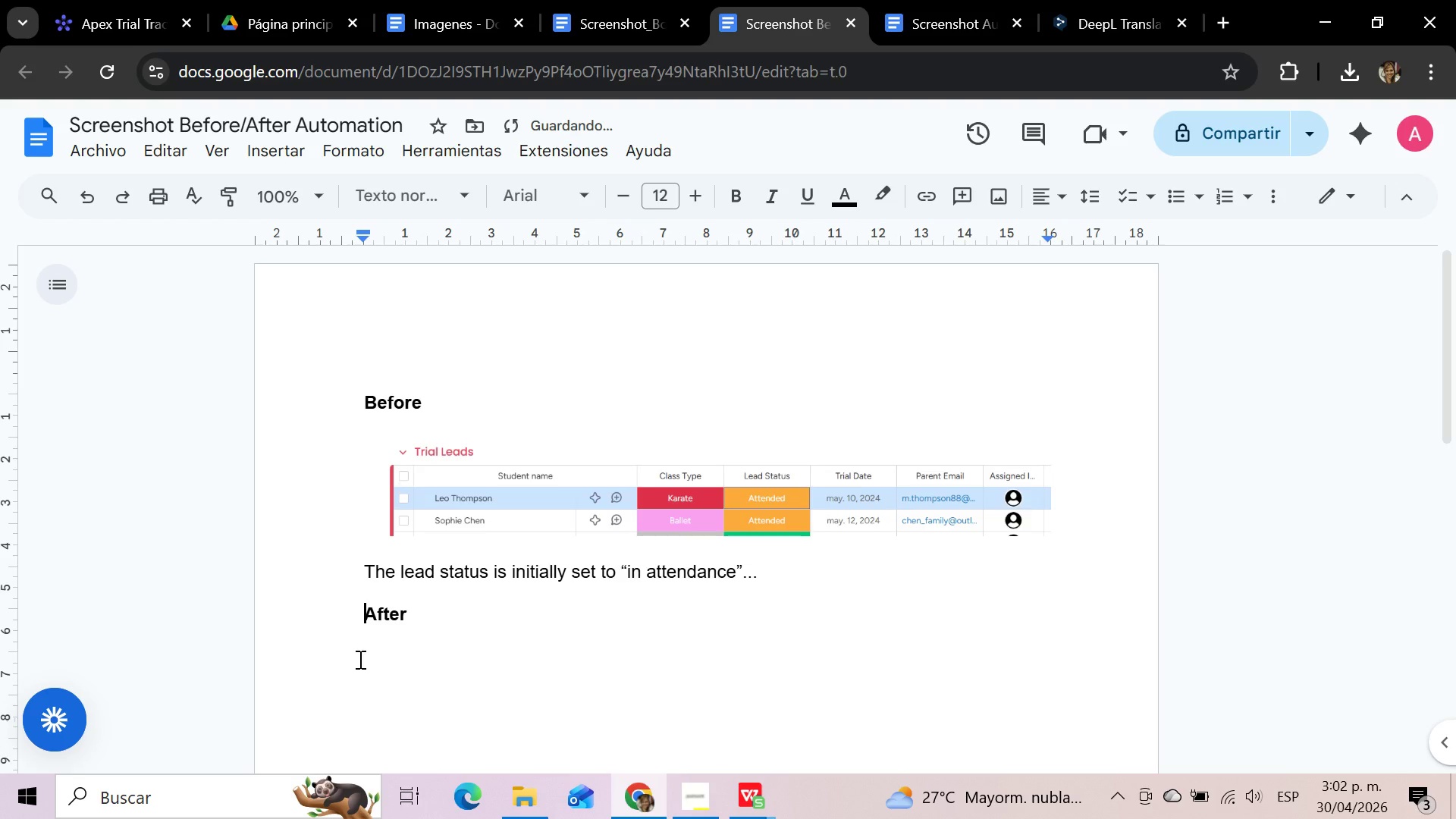 
scroll: coordinate [359, 659], scroll_direction: down, amount: 1.0
 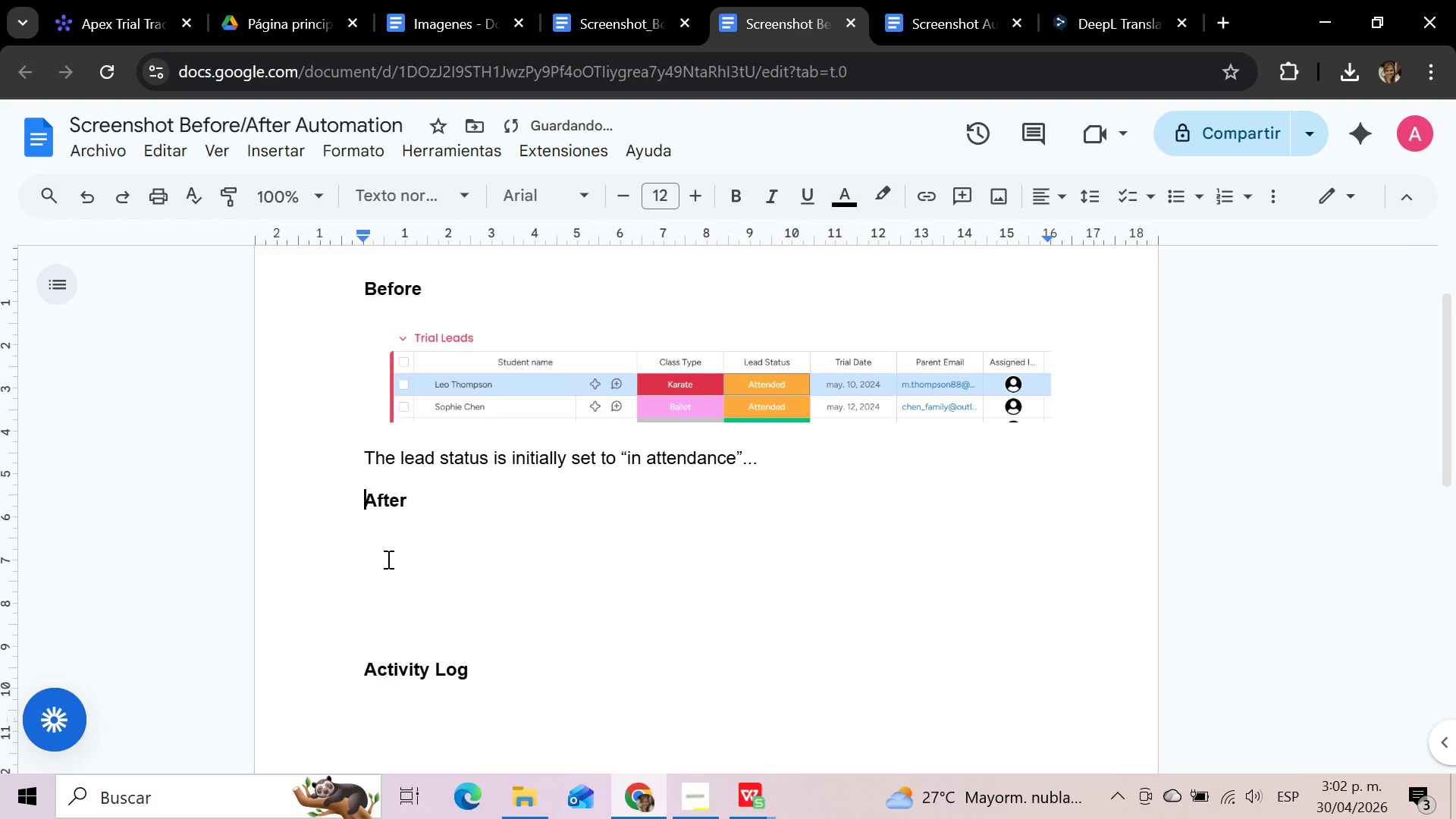 
left_click([386, 555])
 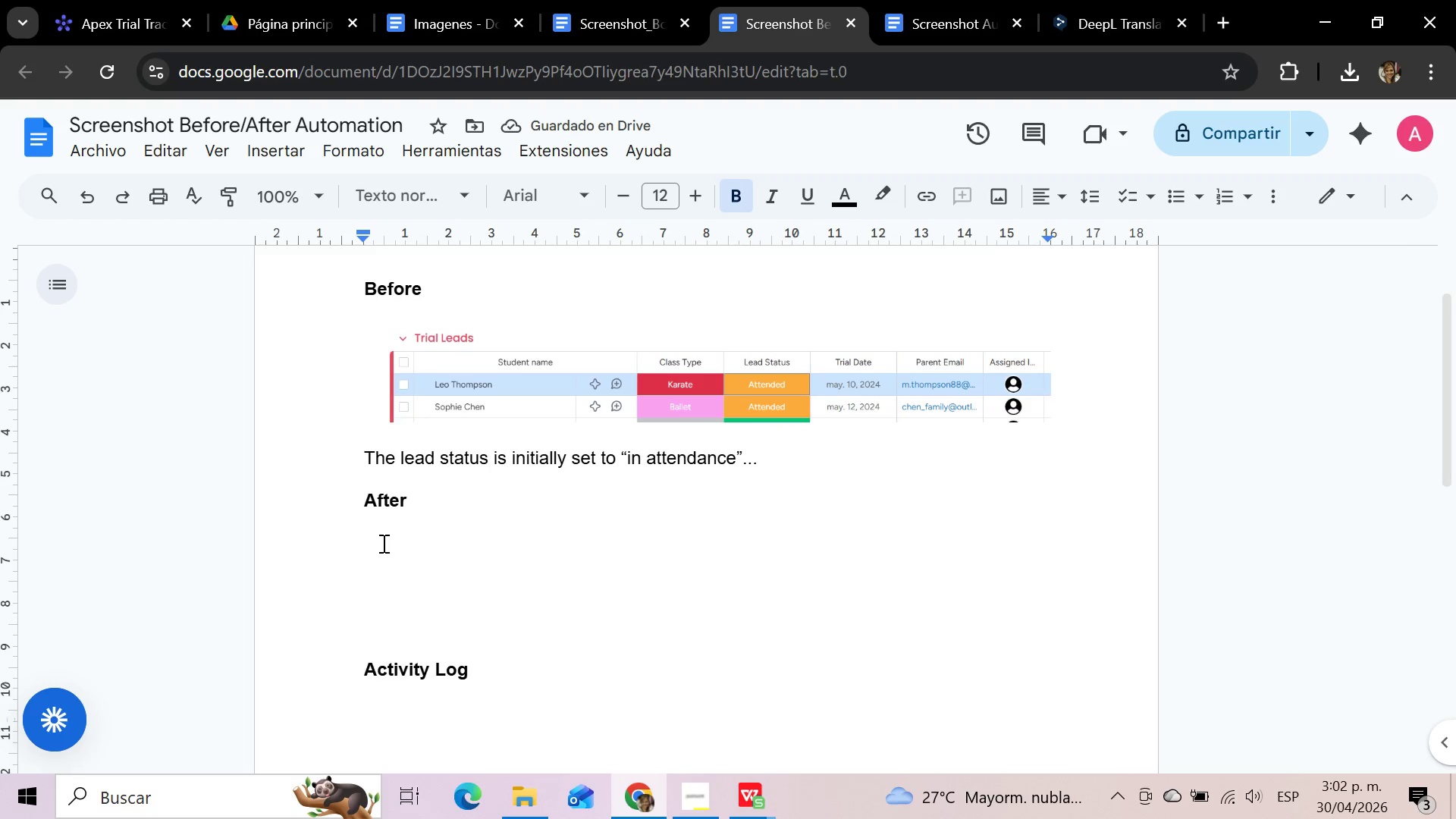 
scroll: coordinate [382, 543], scroll_direction: up, amount: 2.0
 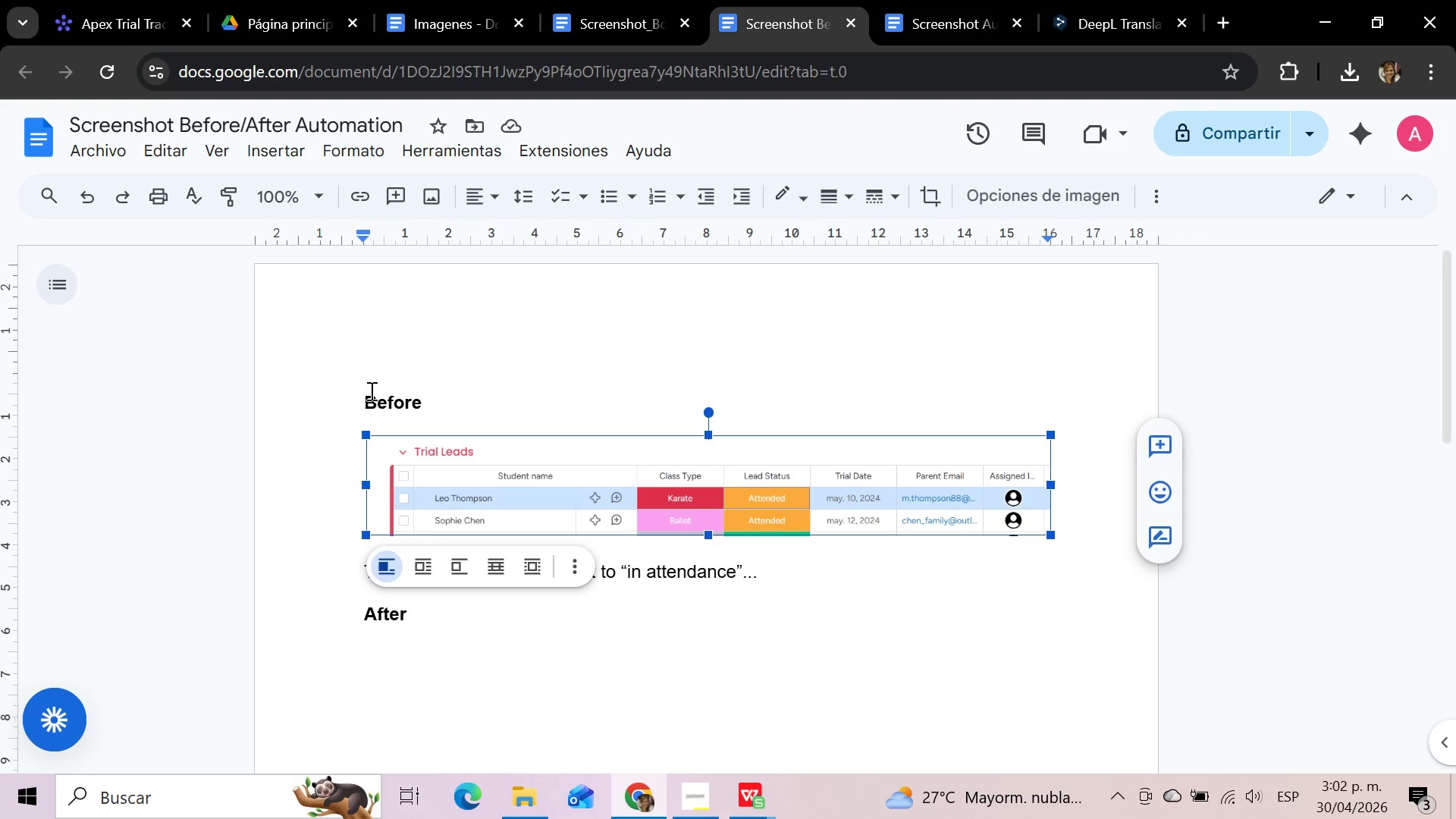 
left_click([359, 393])
 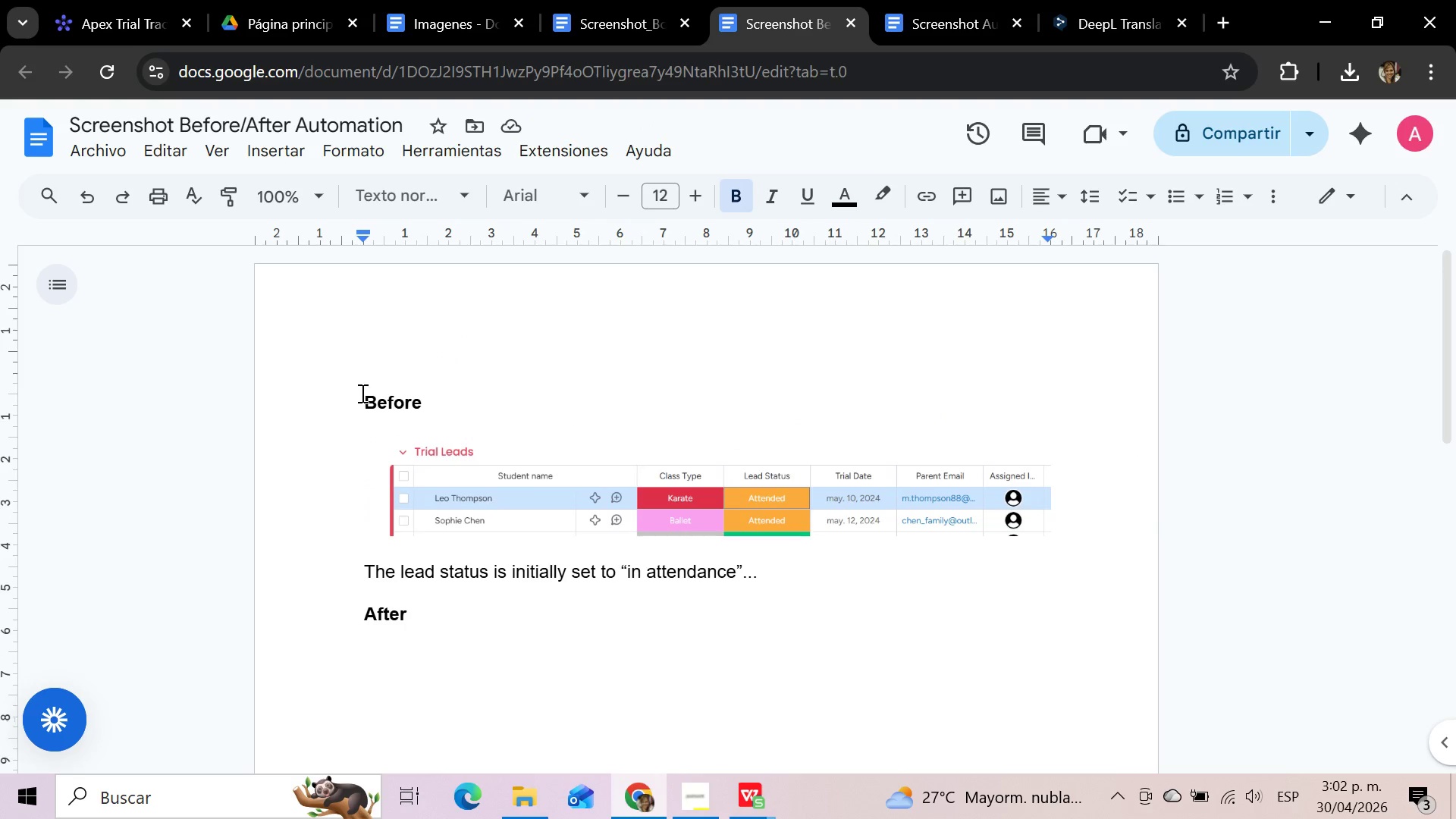 
key(Backspace)
 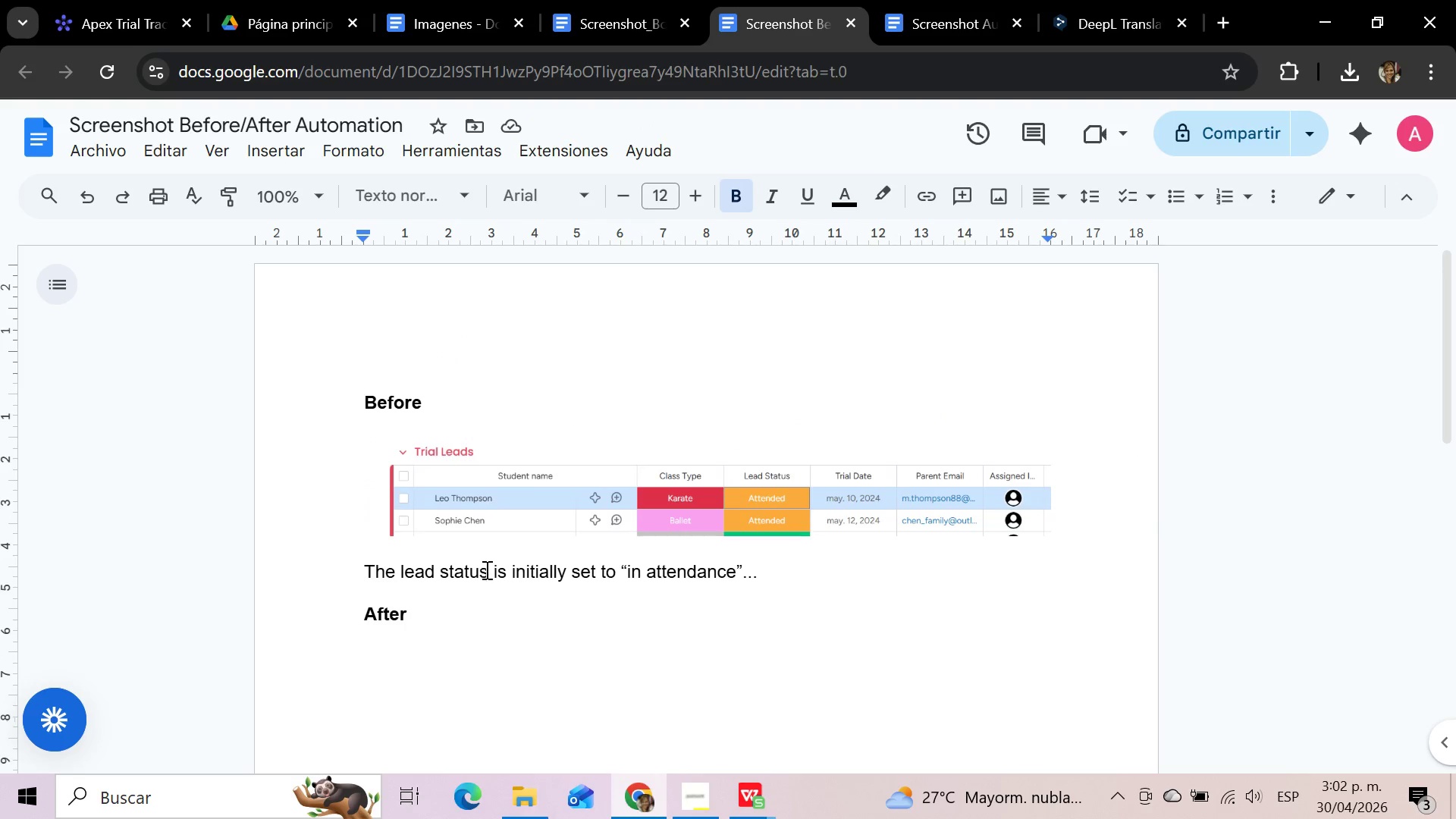 
left_click([472, 636])
 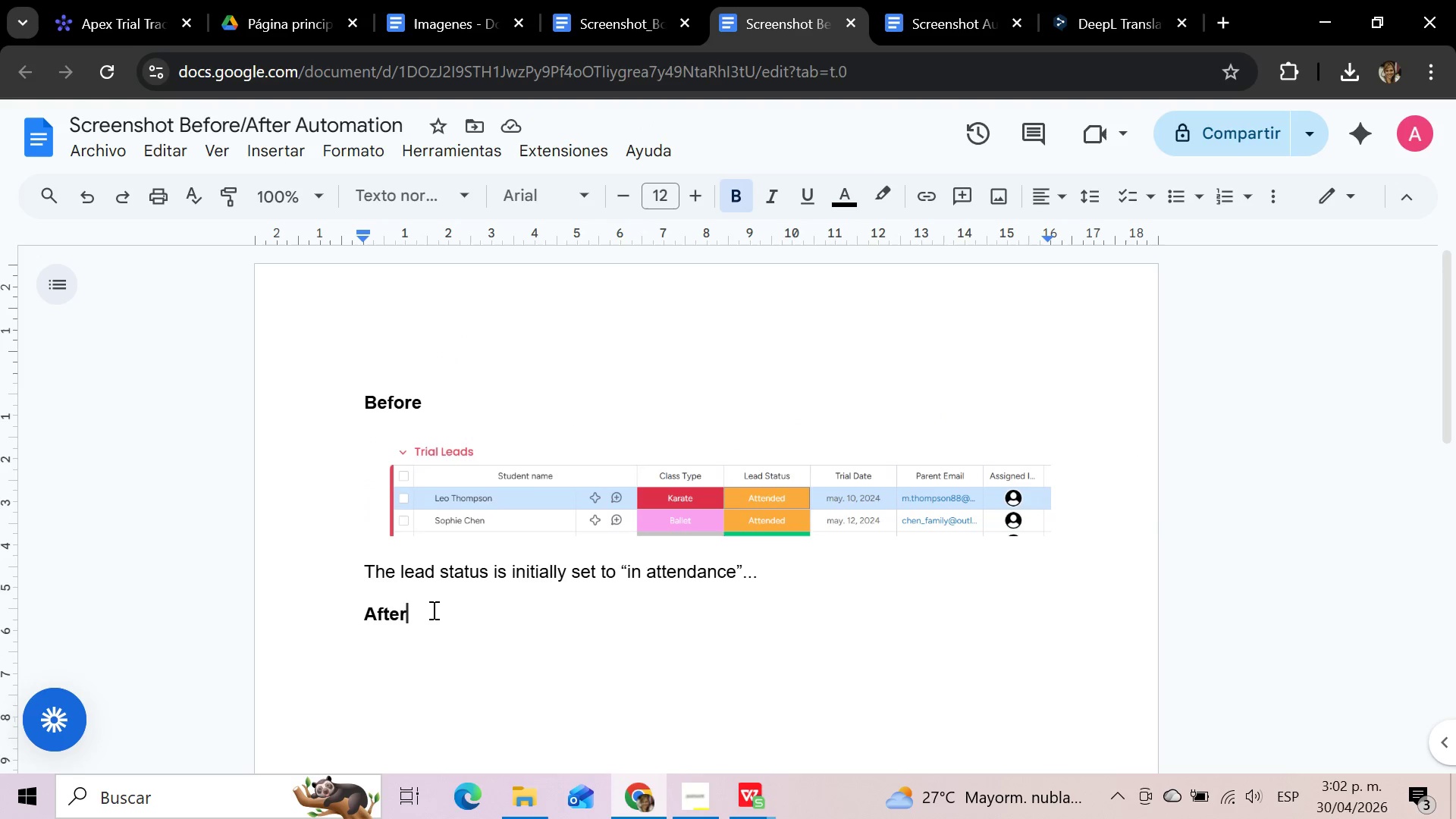 
key(Enter)
 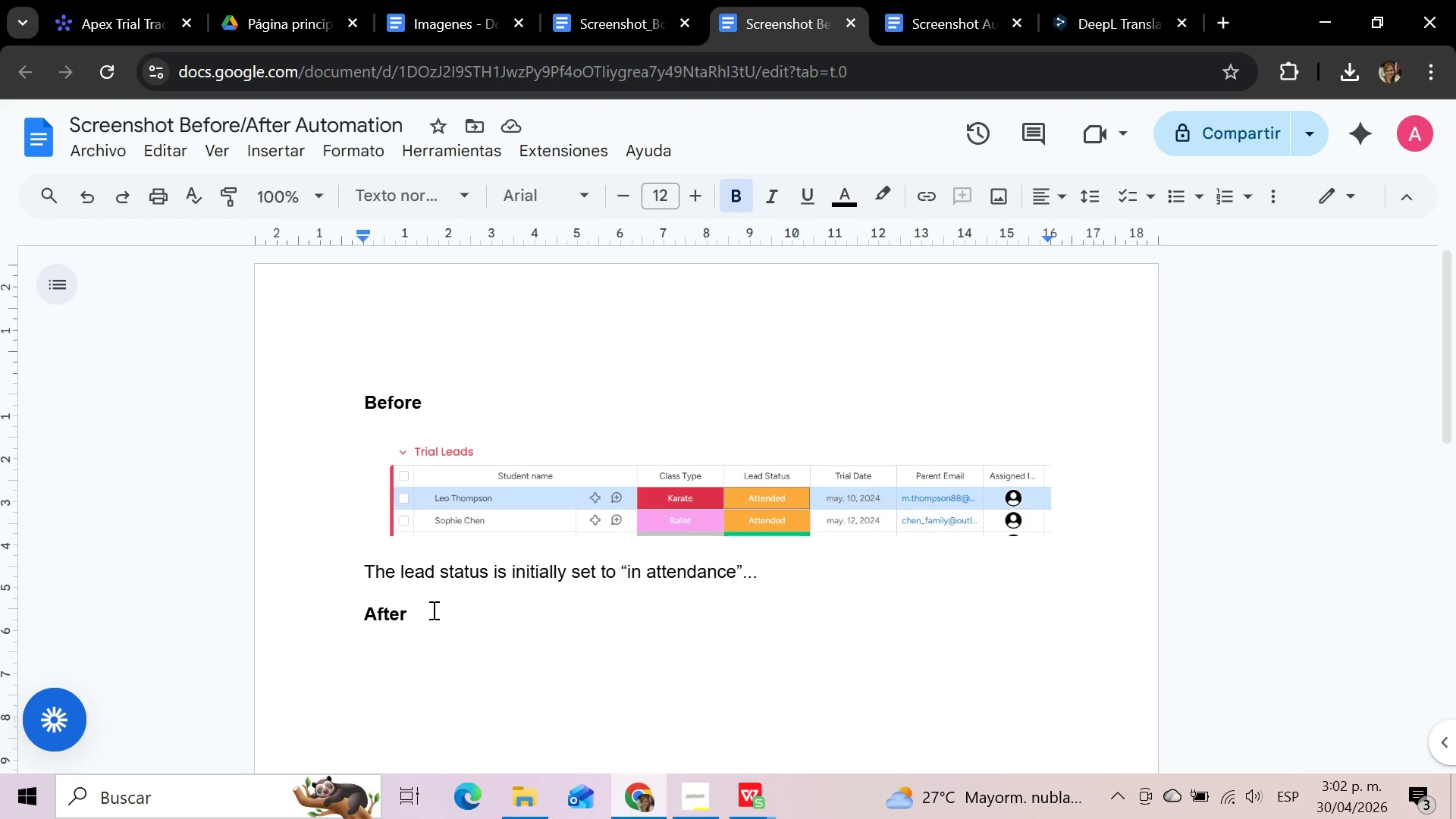 
wait(19.59)
 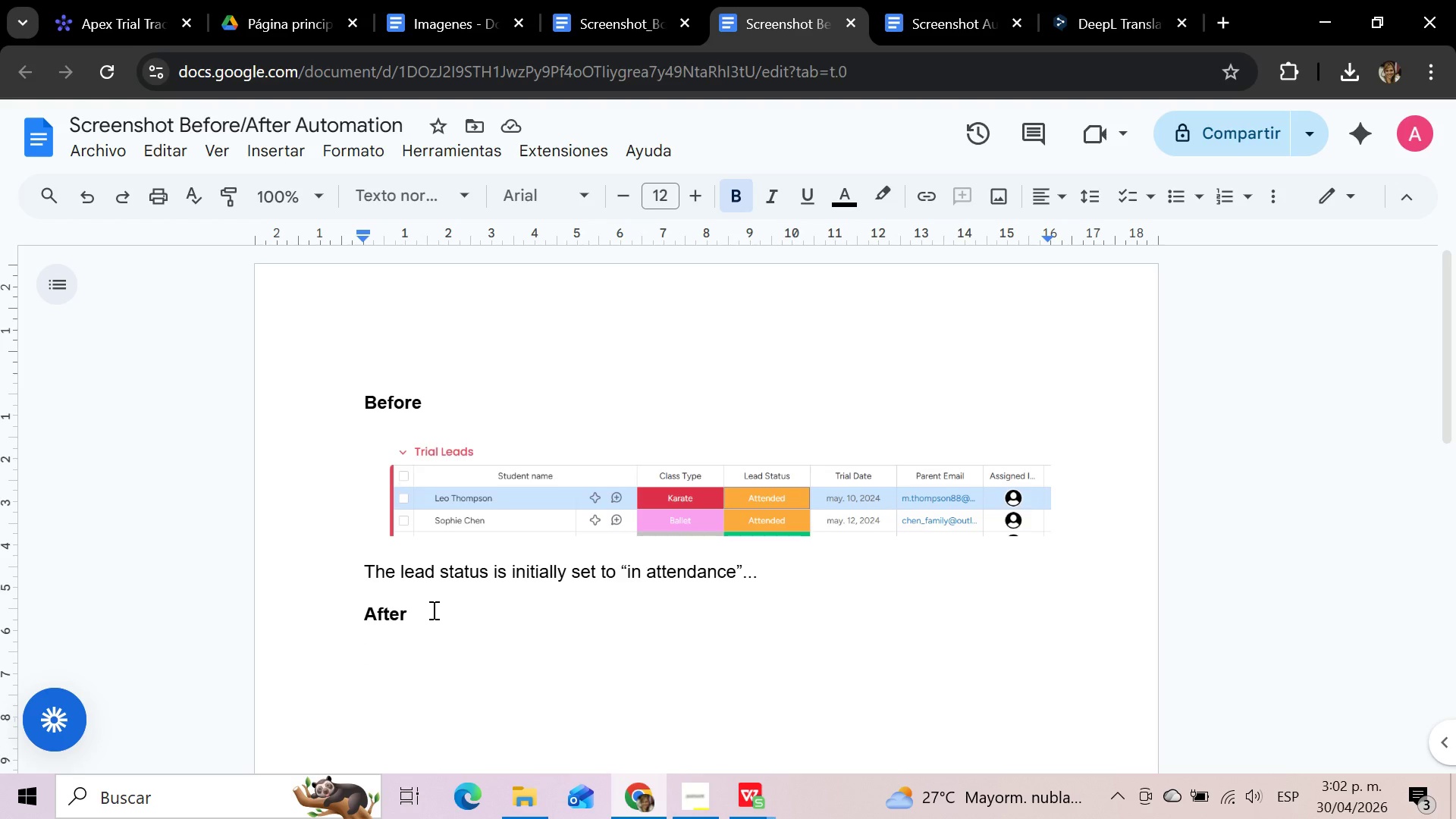 
left_click([125, 0])
 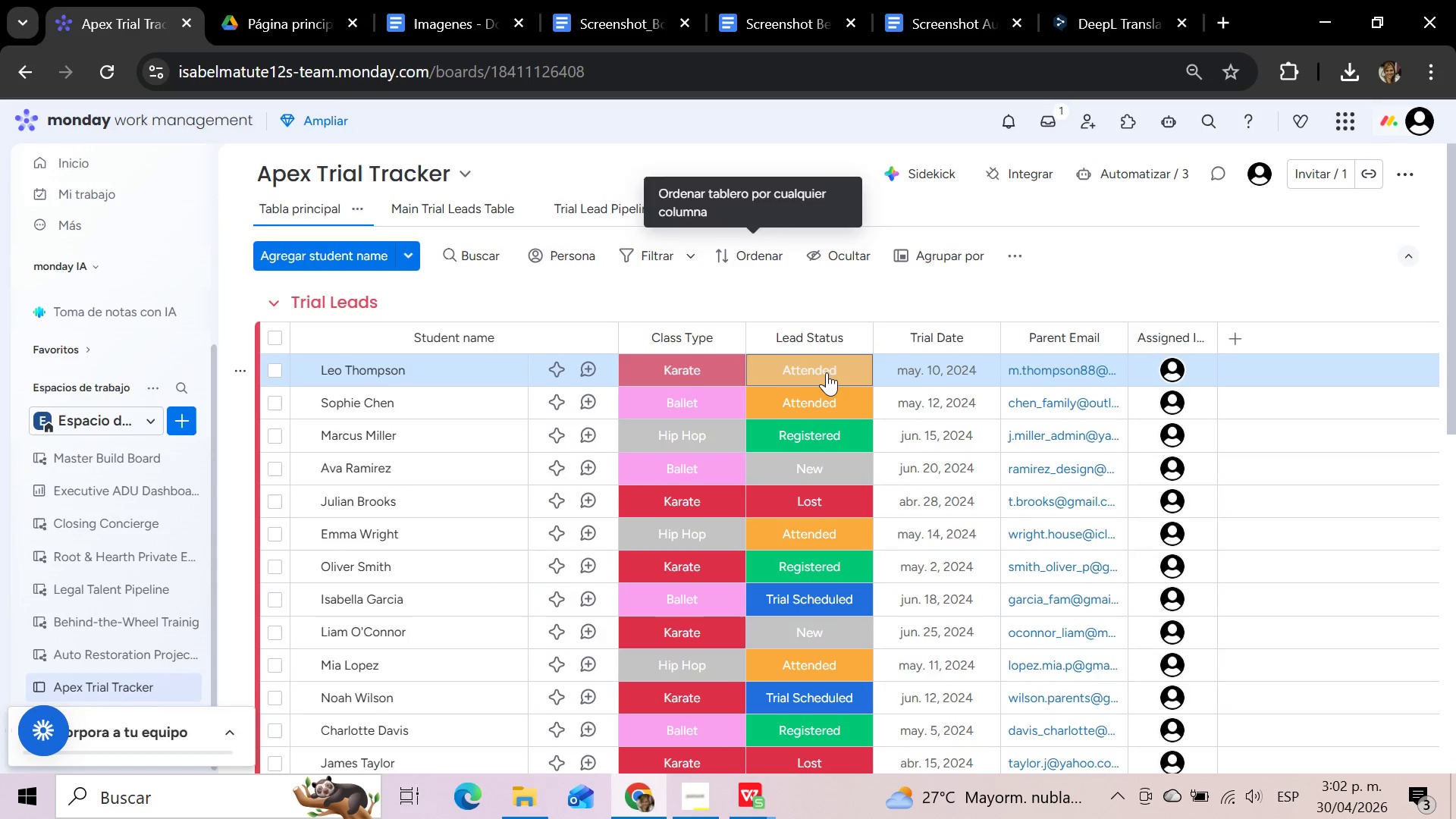 
left_click([827, 372])
 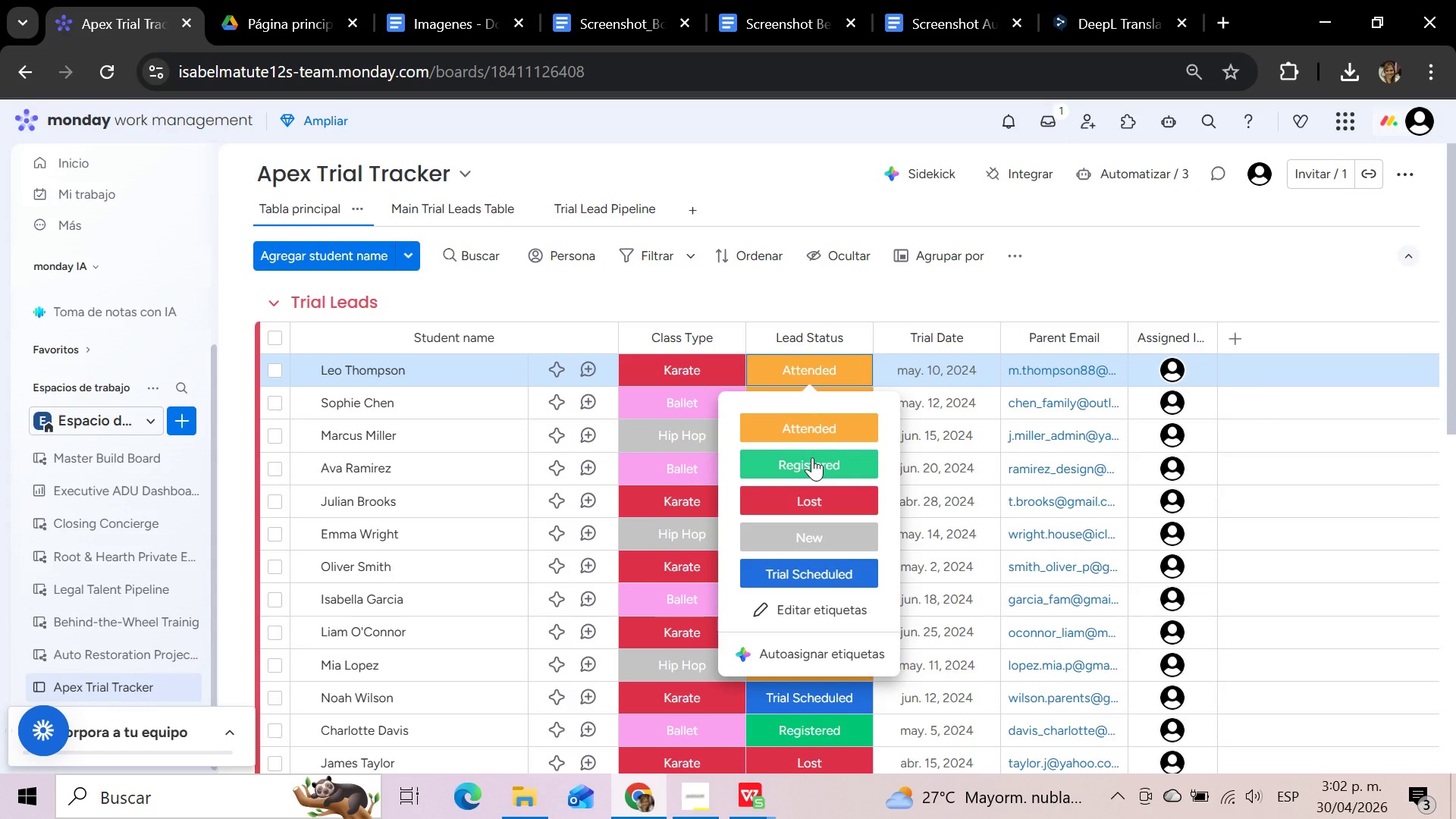 
left_click([812, 457])
 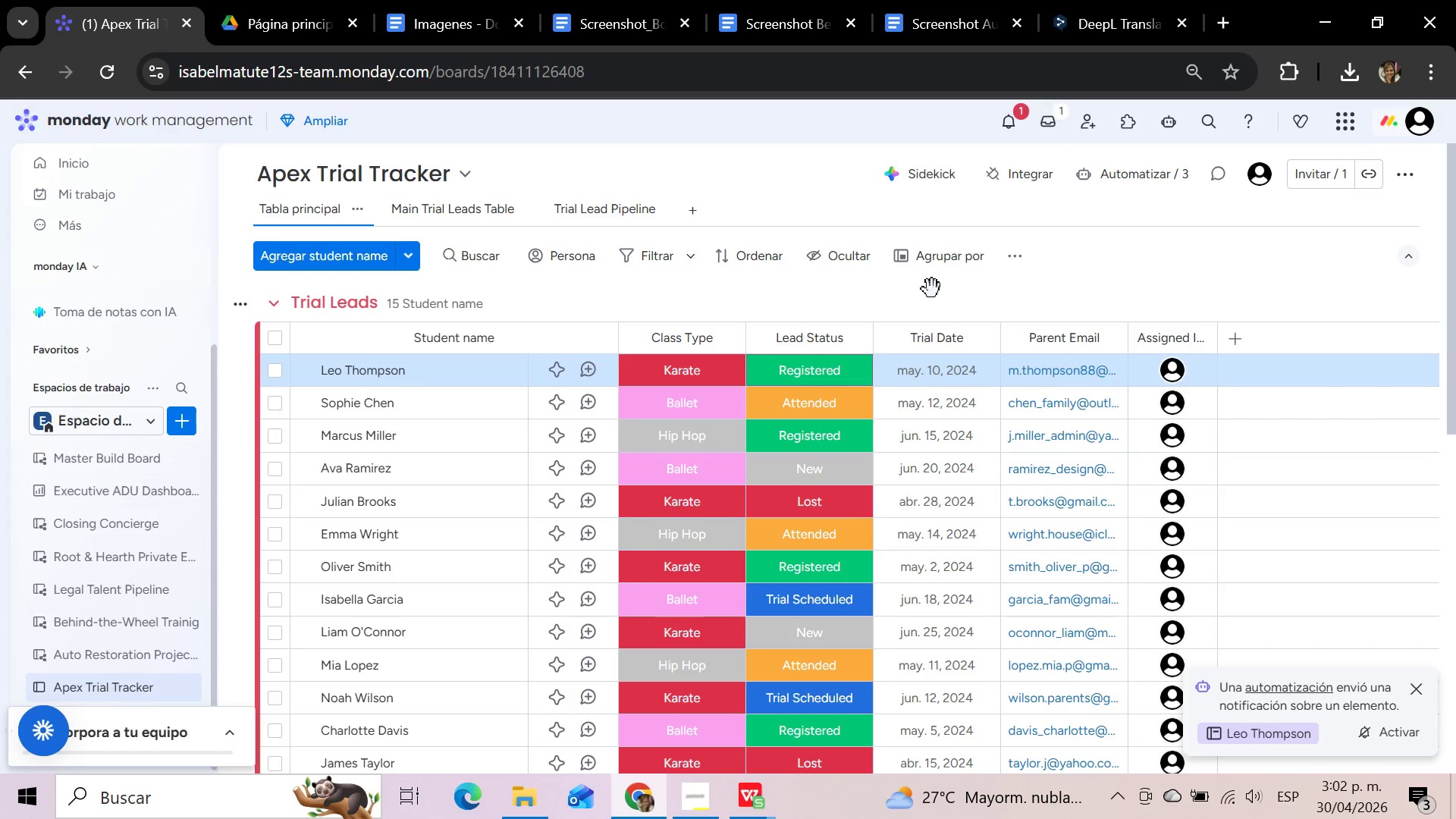 
wait(7.06)
 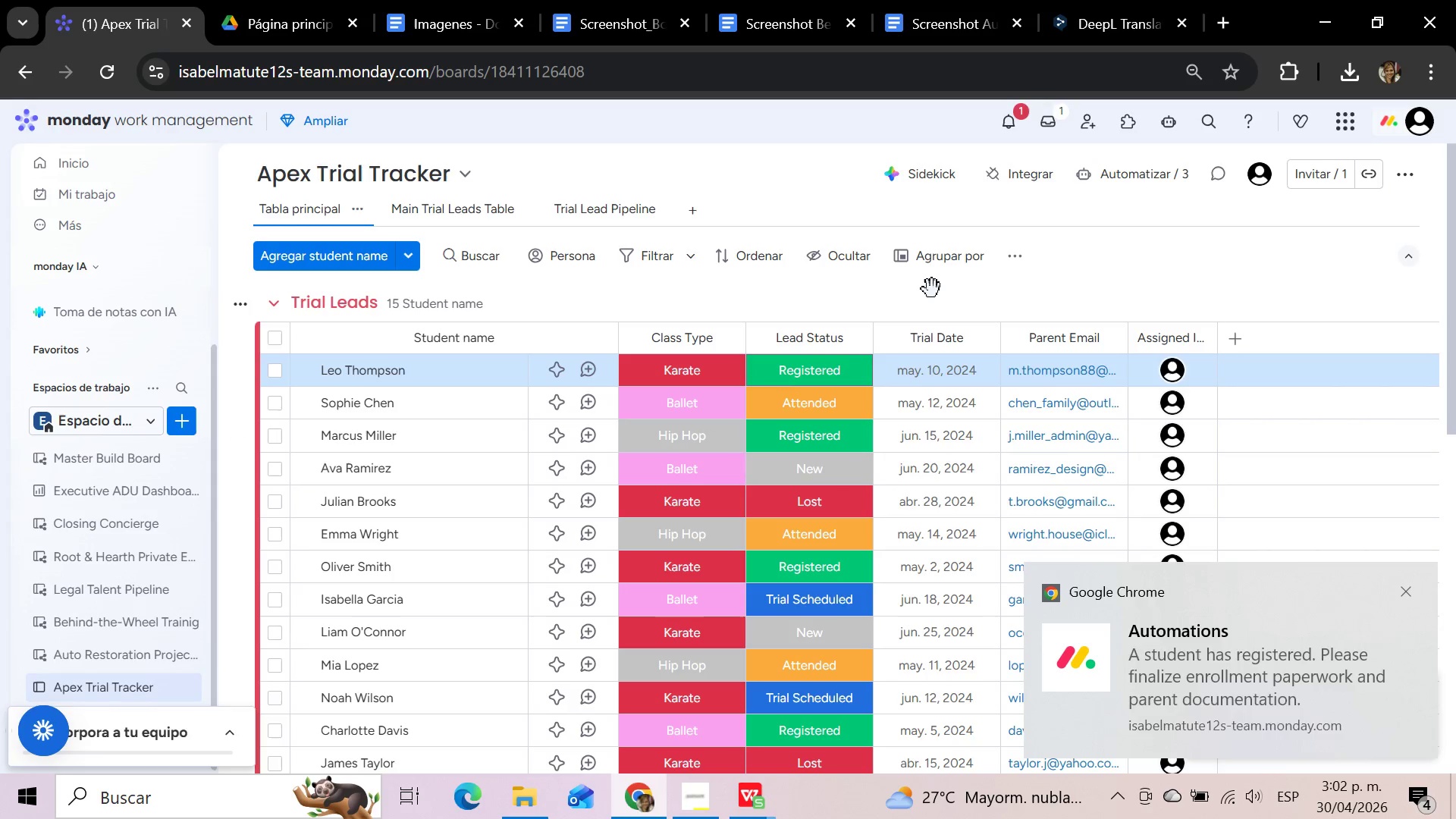 
key(Meta+Shift+S)
 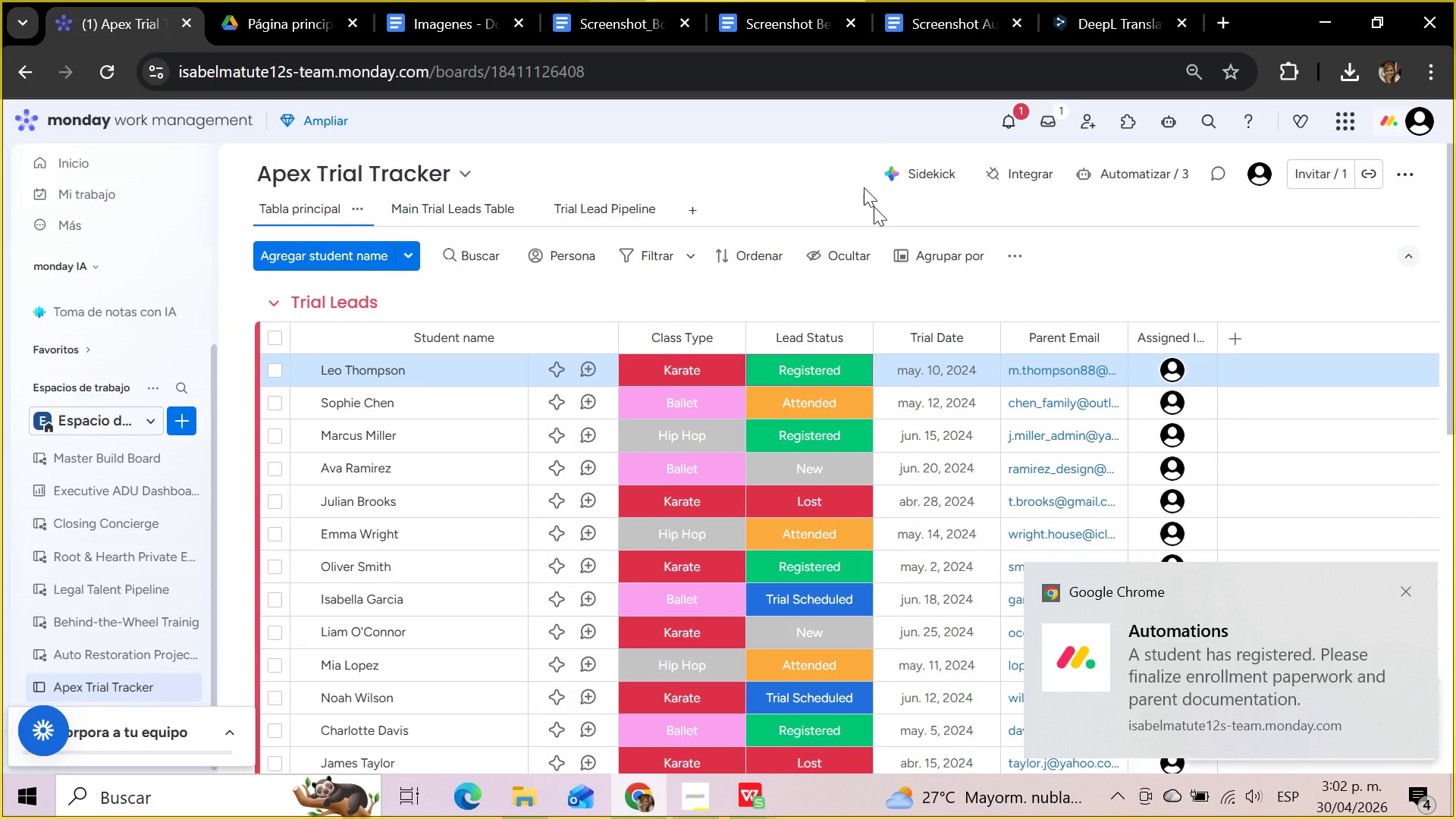 
mouse_move([1026, 568])
 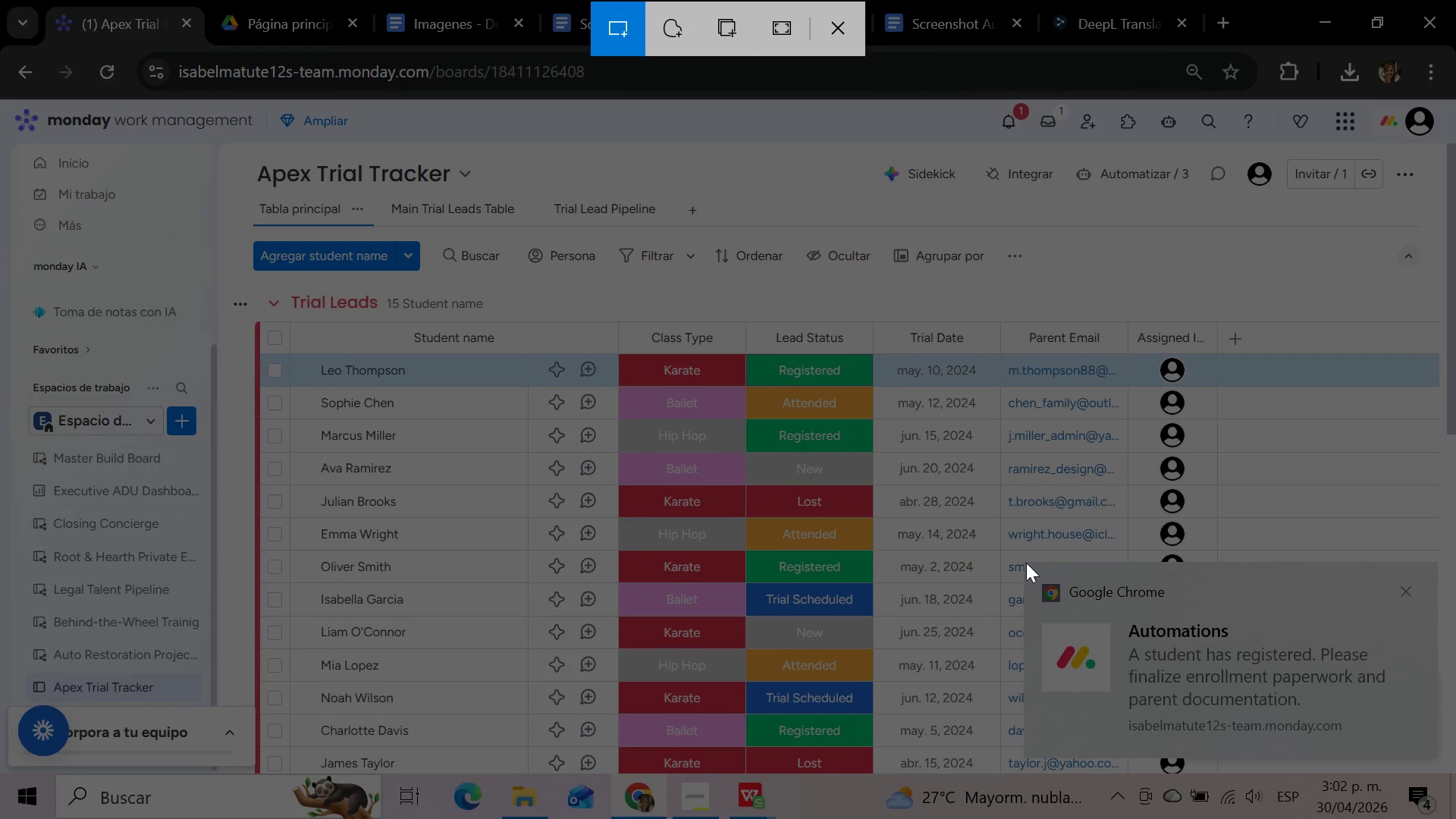 
left_click_drag(start_coordinate=[1026, 563], to_coordinate=[1438, 752])
 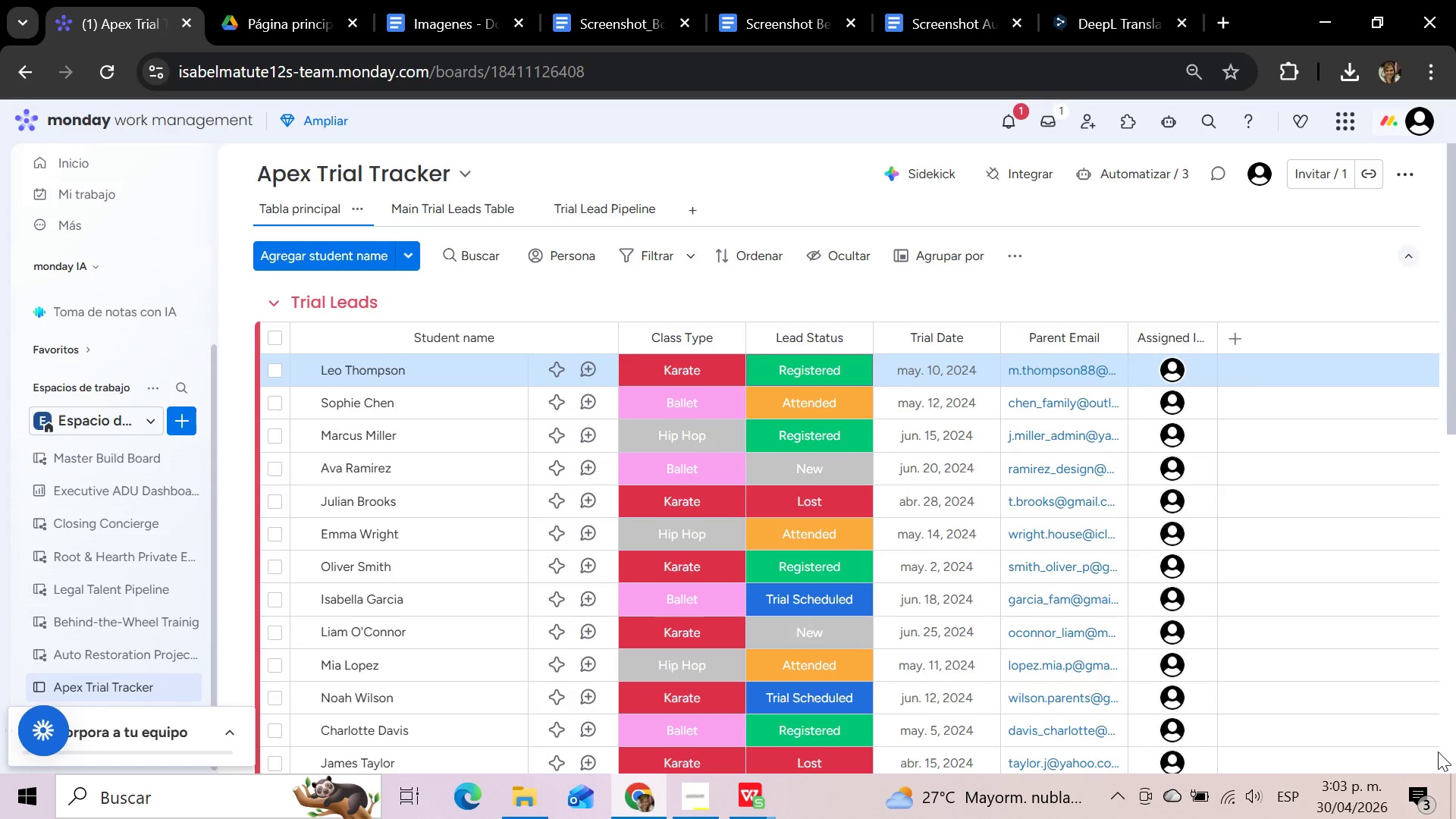 
wait(8.73)
 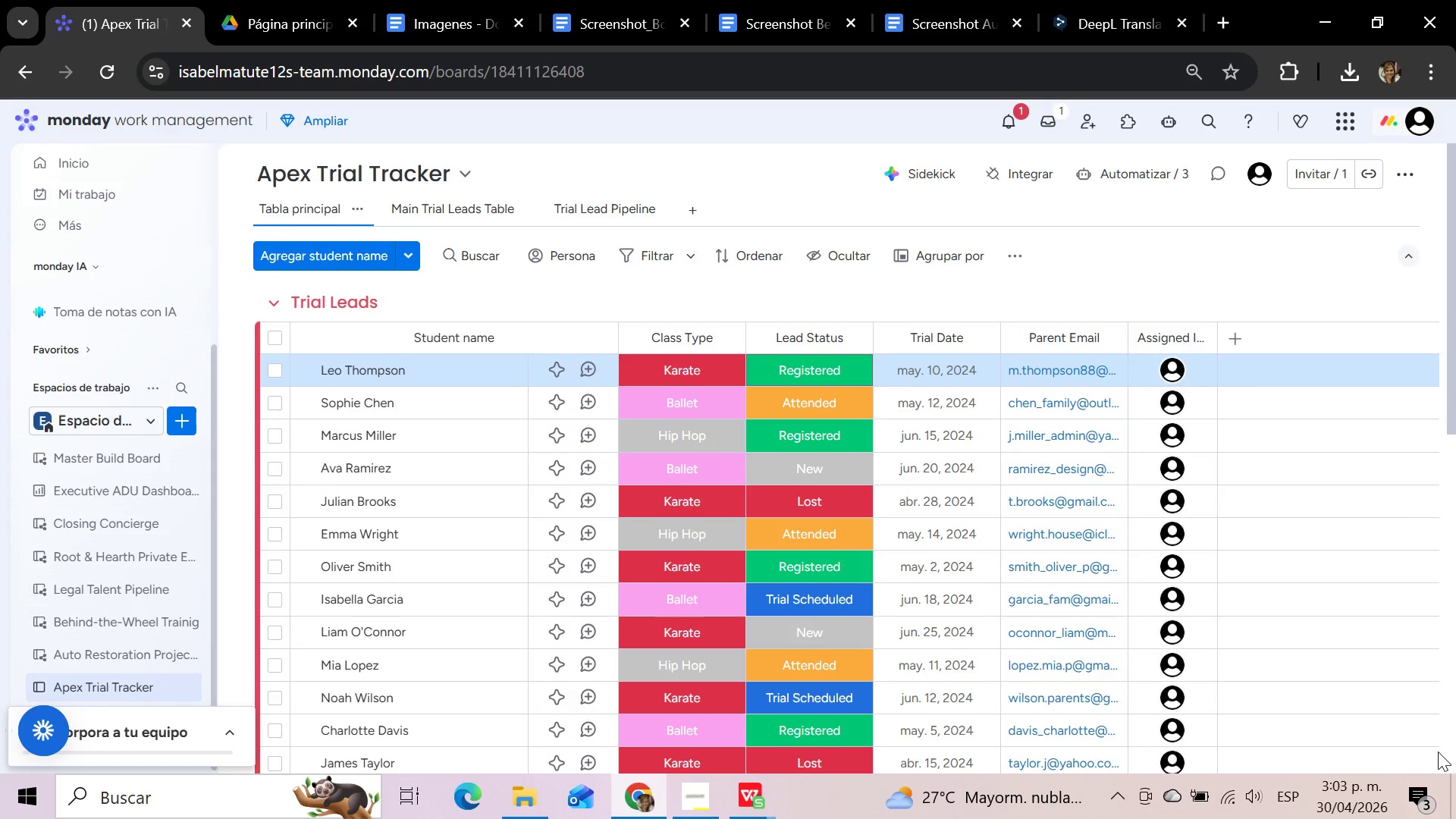 
left_click([767, 3])
 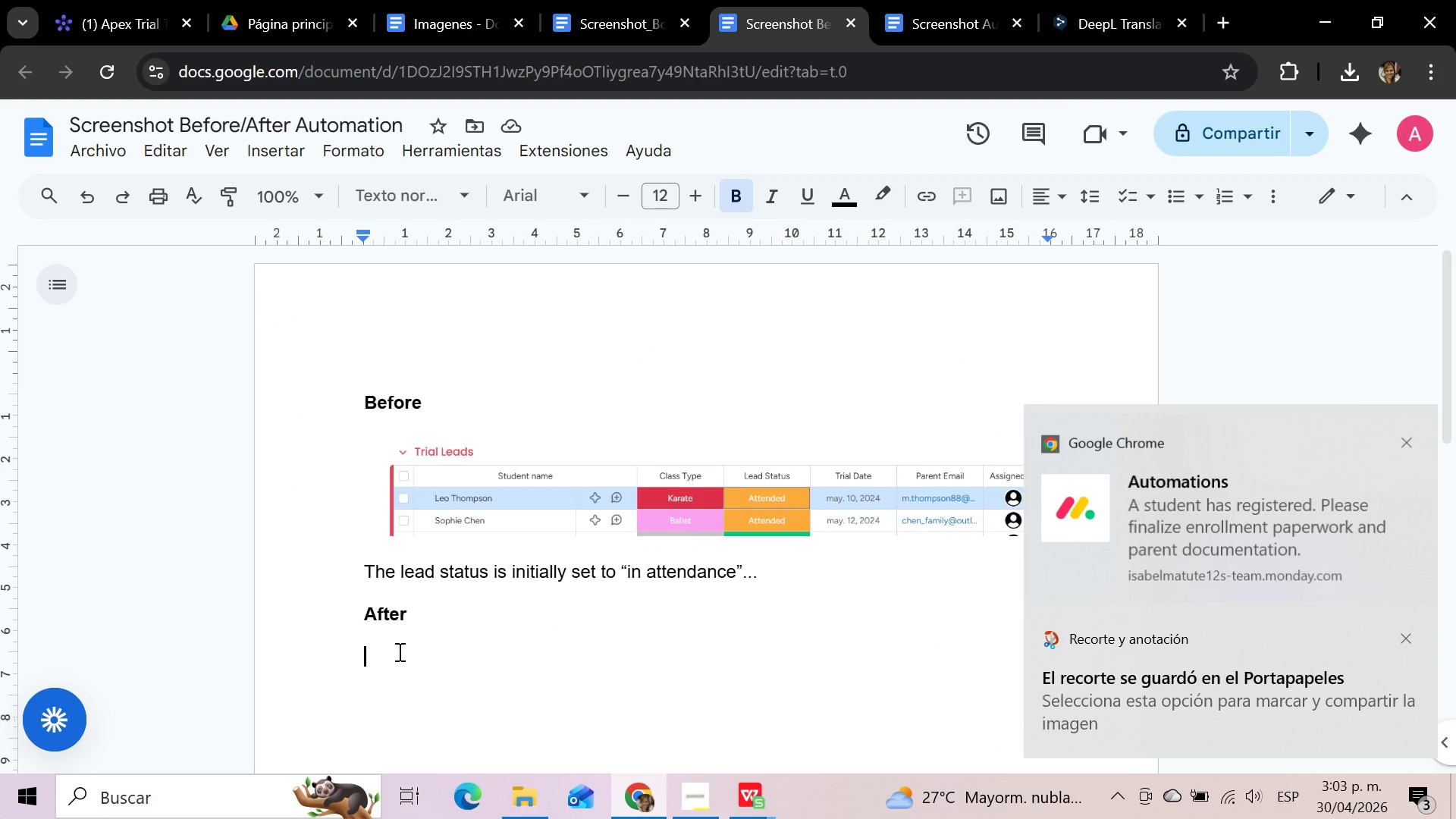 
left_click([398, 651])
 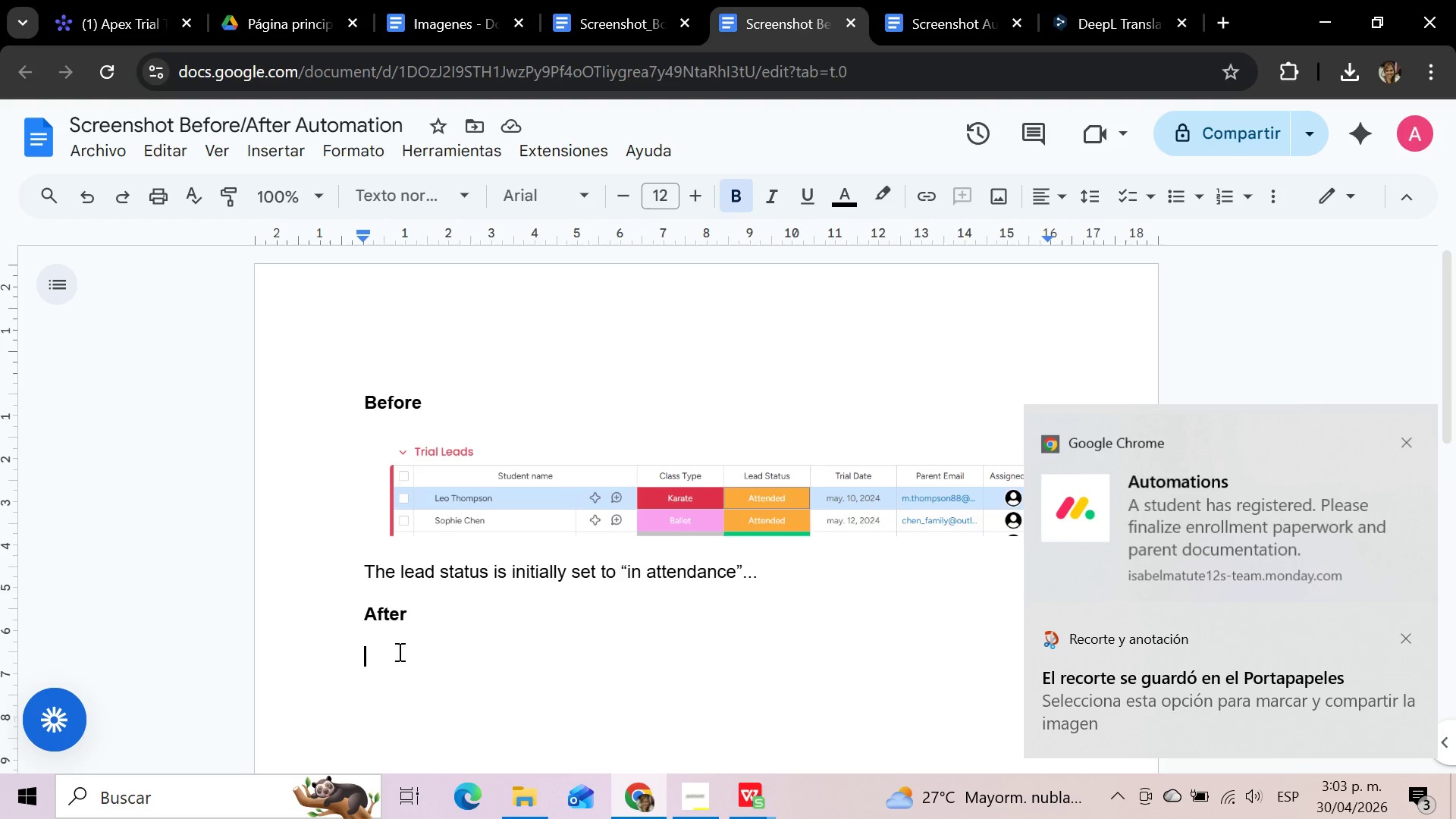 
key(Control+V)
 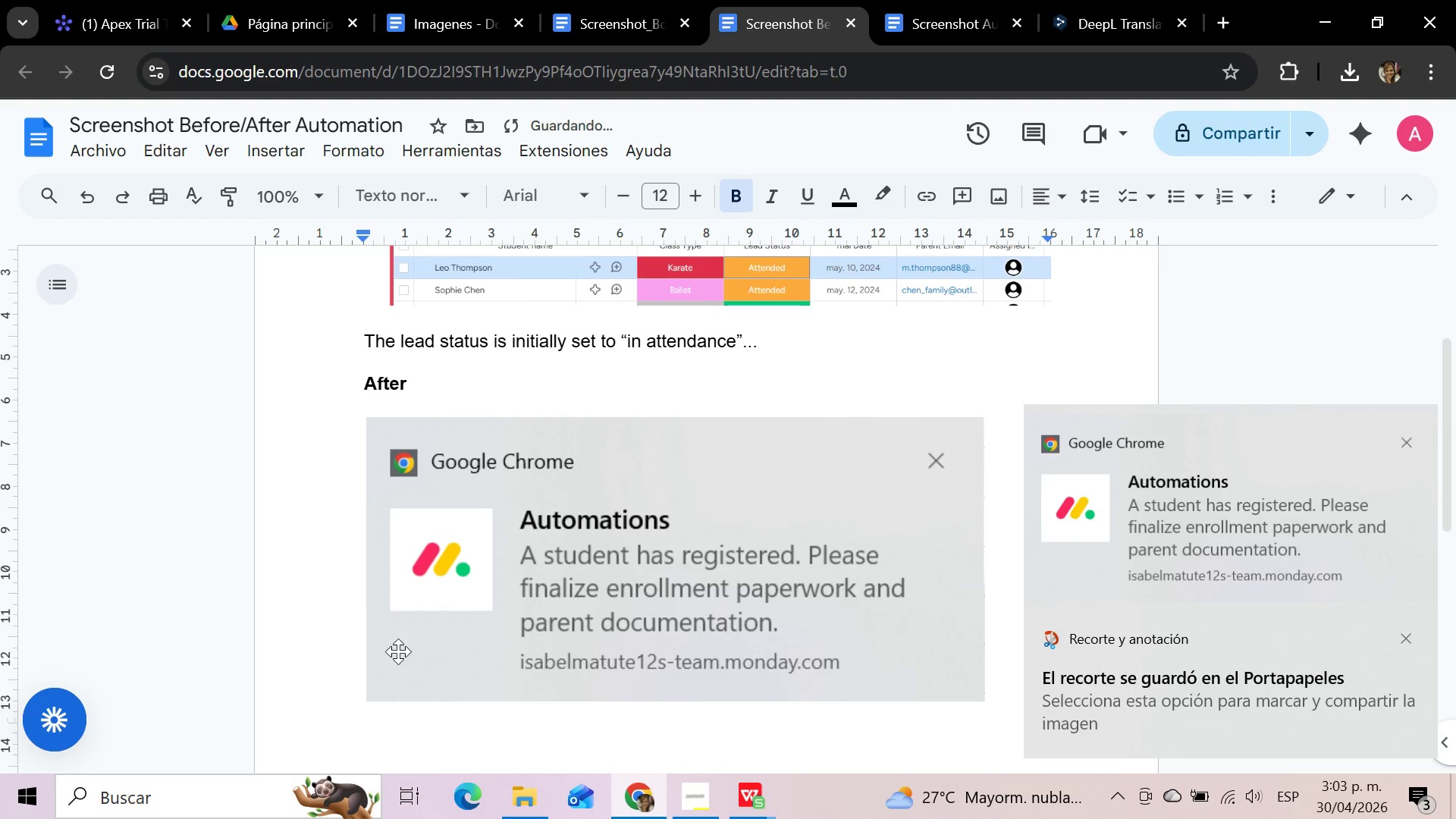 
left_click([504, 554])
 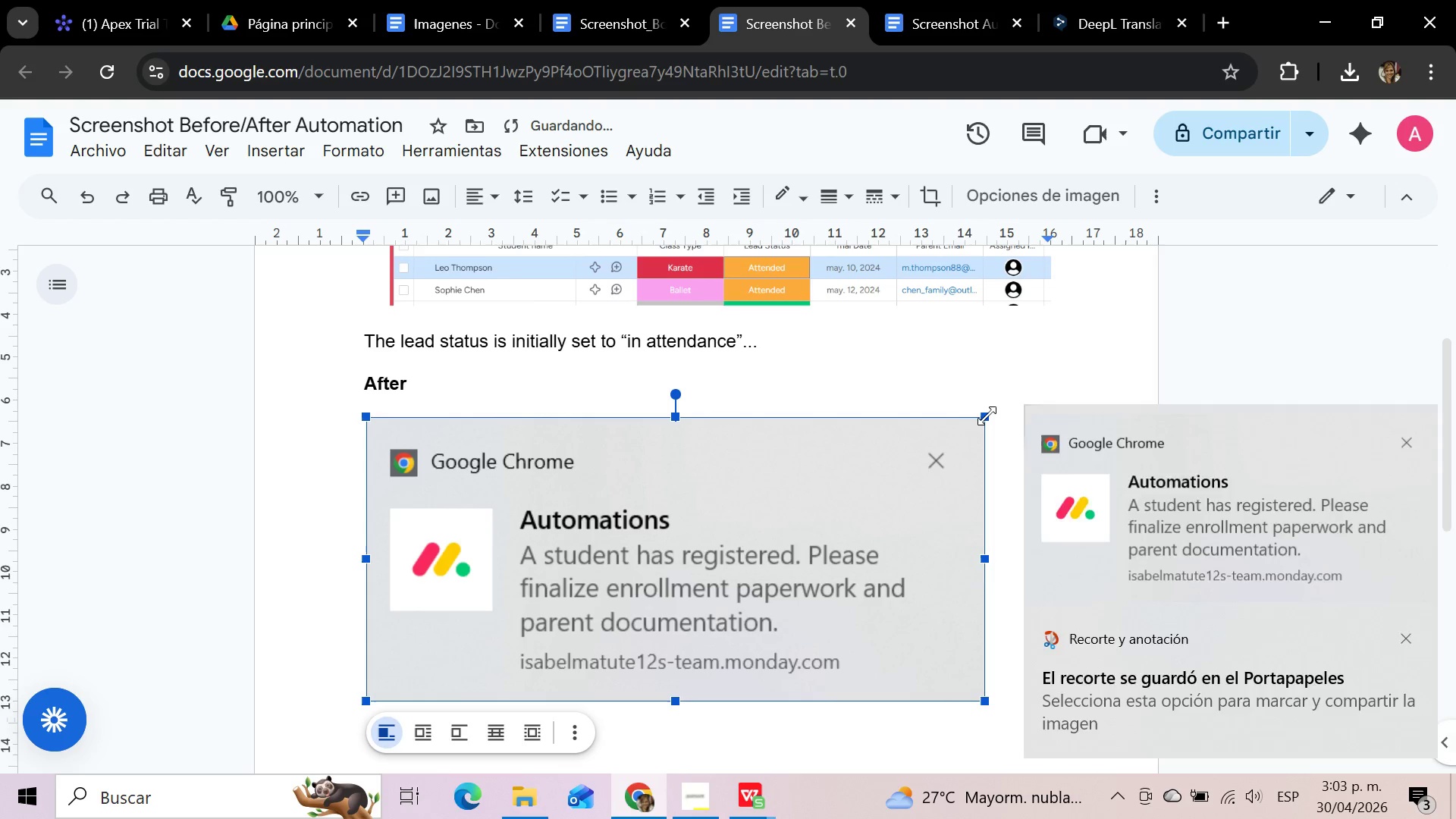 
left_click_drag(start_coordinate=[988, 416], to_coordinate=[732, 528])
 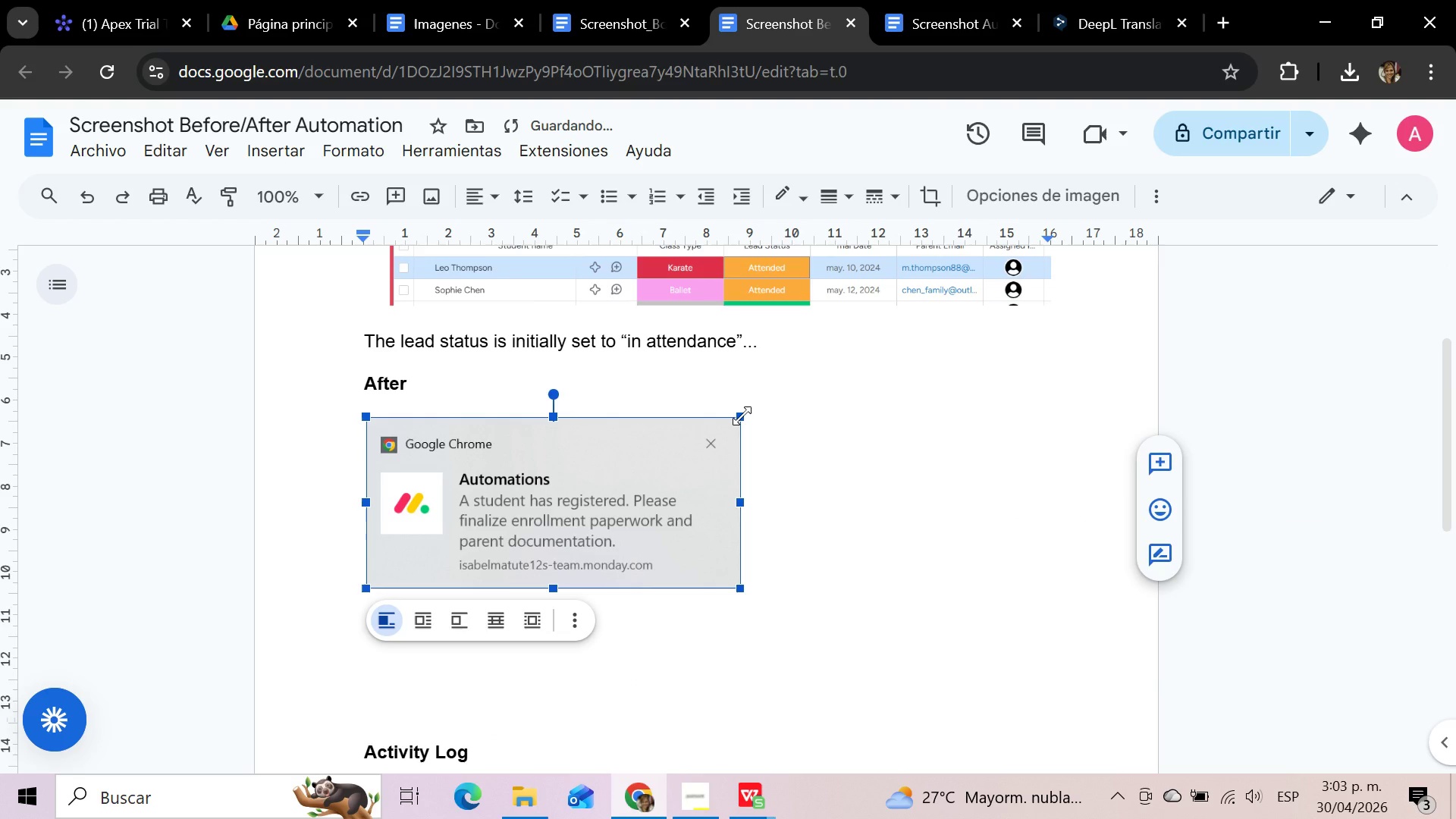 
left_click_drag(start_coordinate=[742, 416], to_coordinate=[706, 435])
 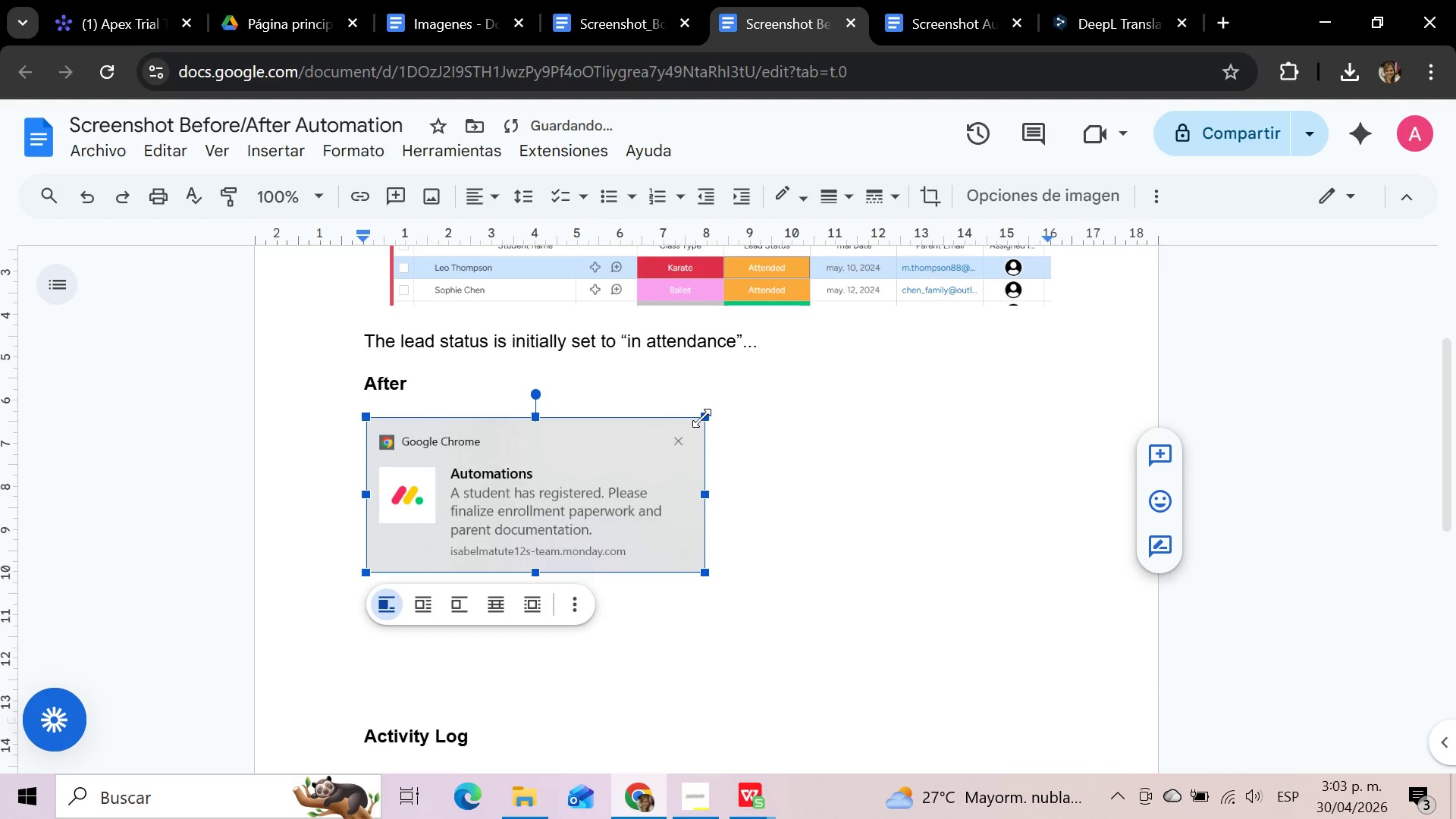 
left_click_drag(start_coordinate=[703, 418], to_coordinate=[624, 457])
 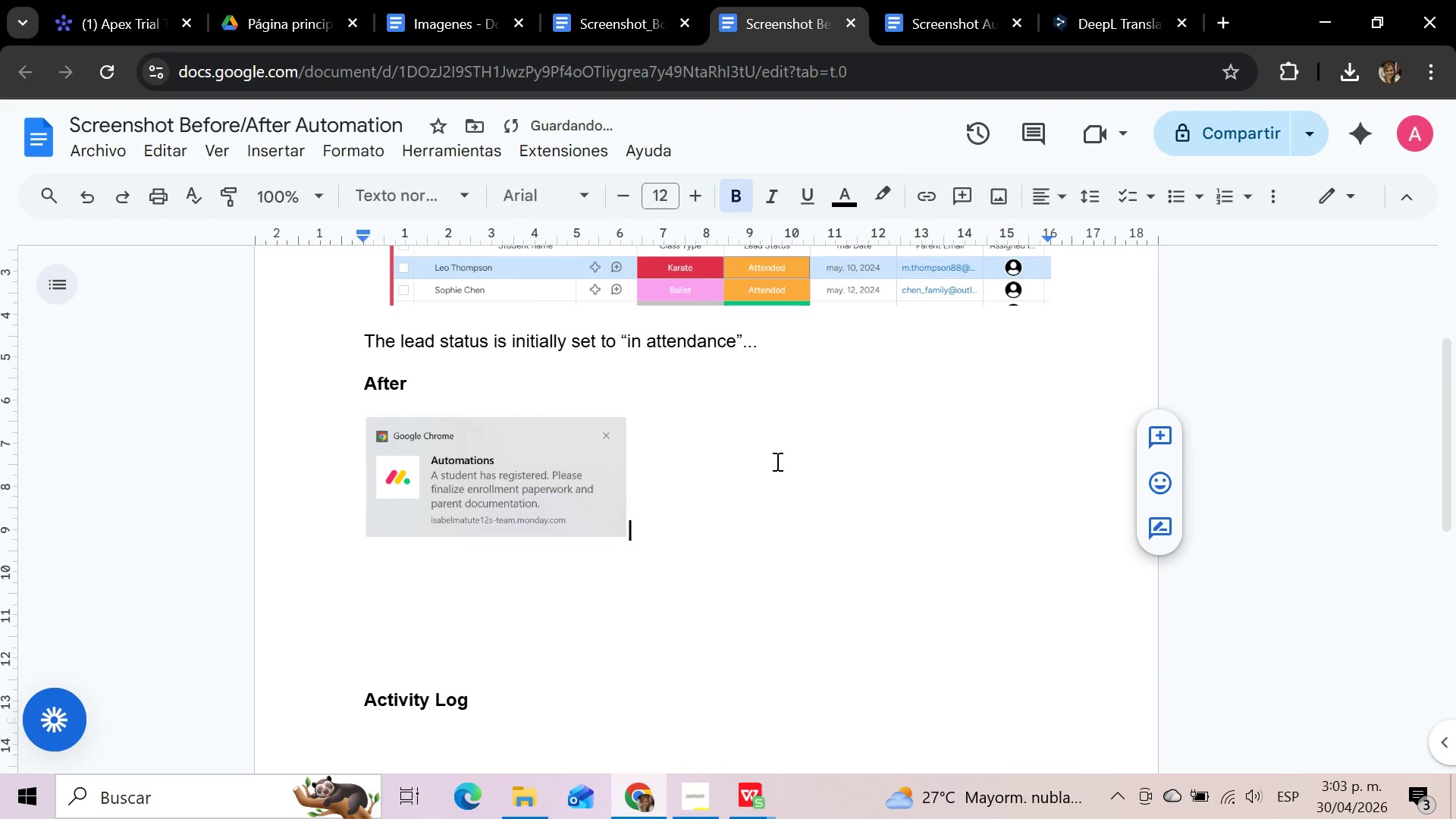 
left_click([776, 461])
 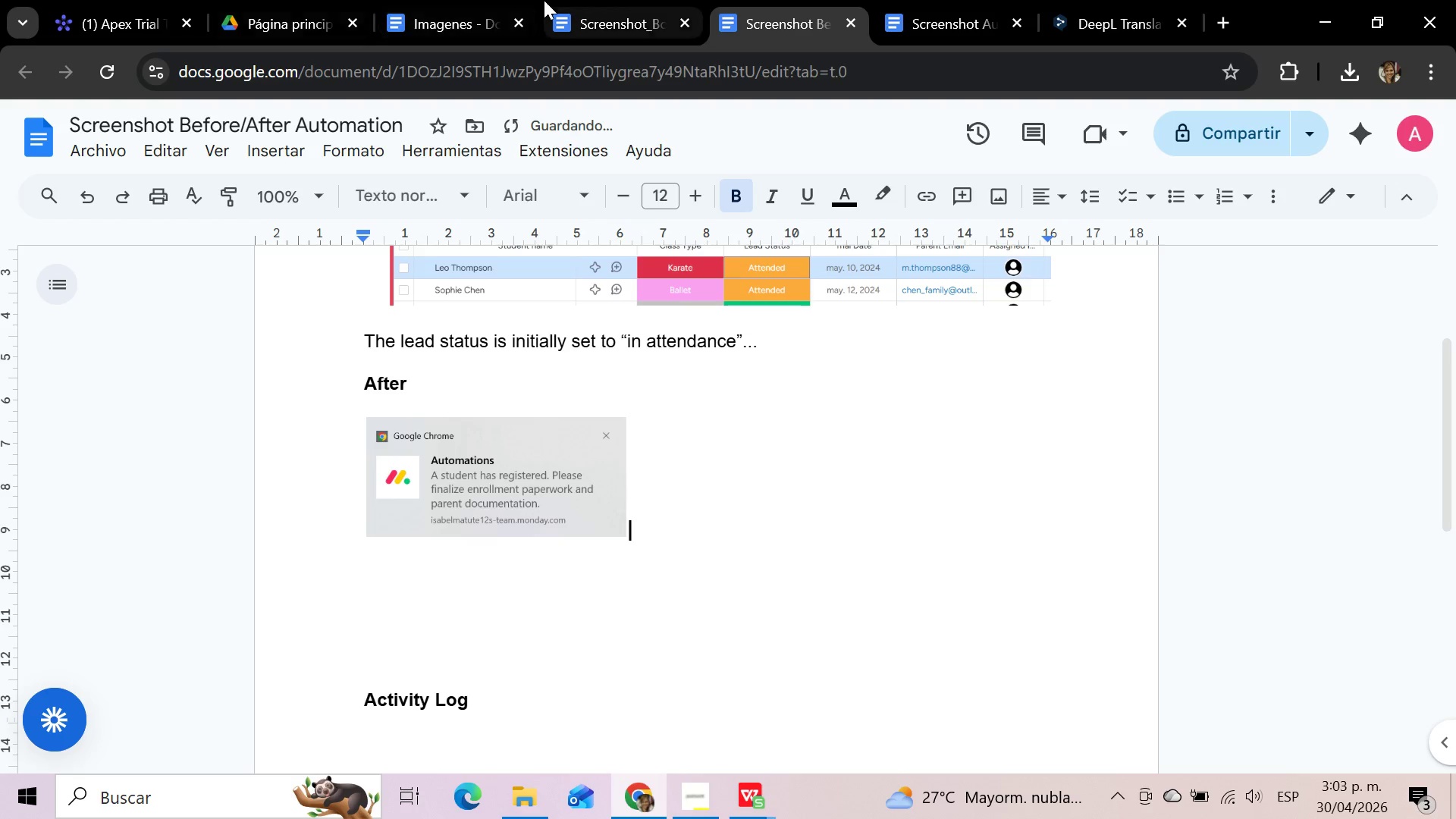 
left_click([670, 0])
 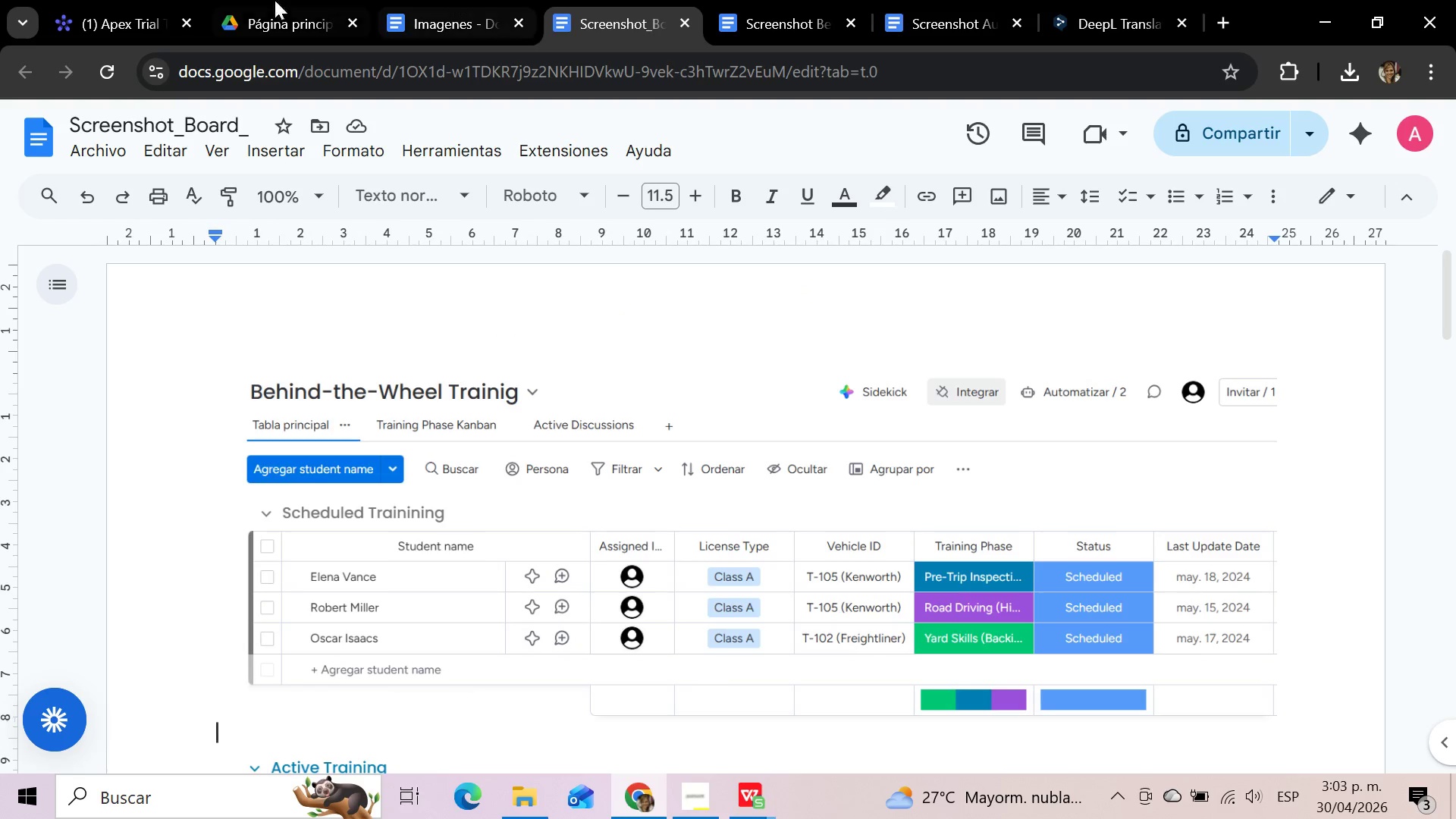 
left_click([135, 0])
 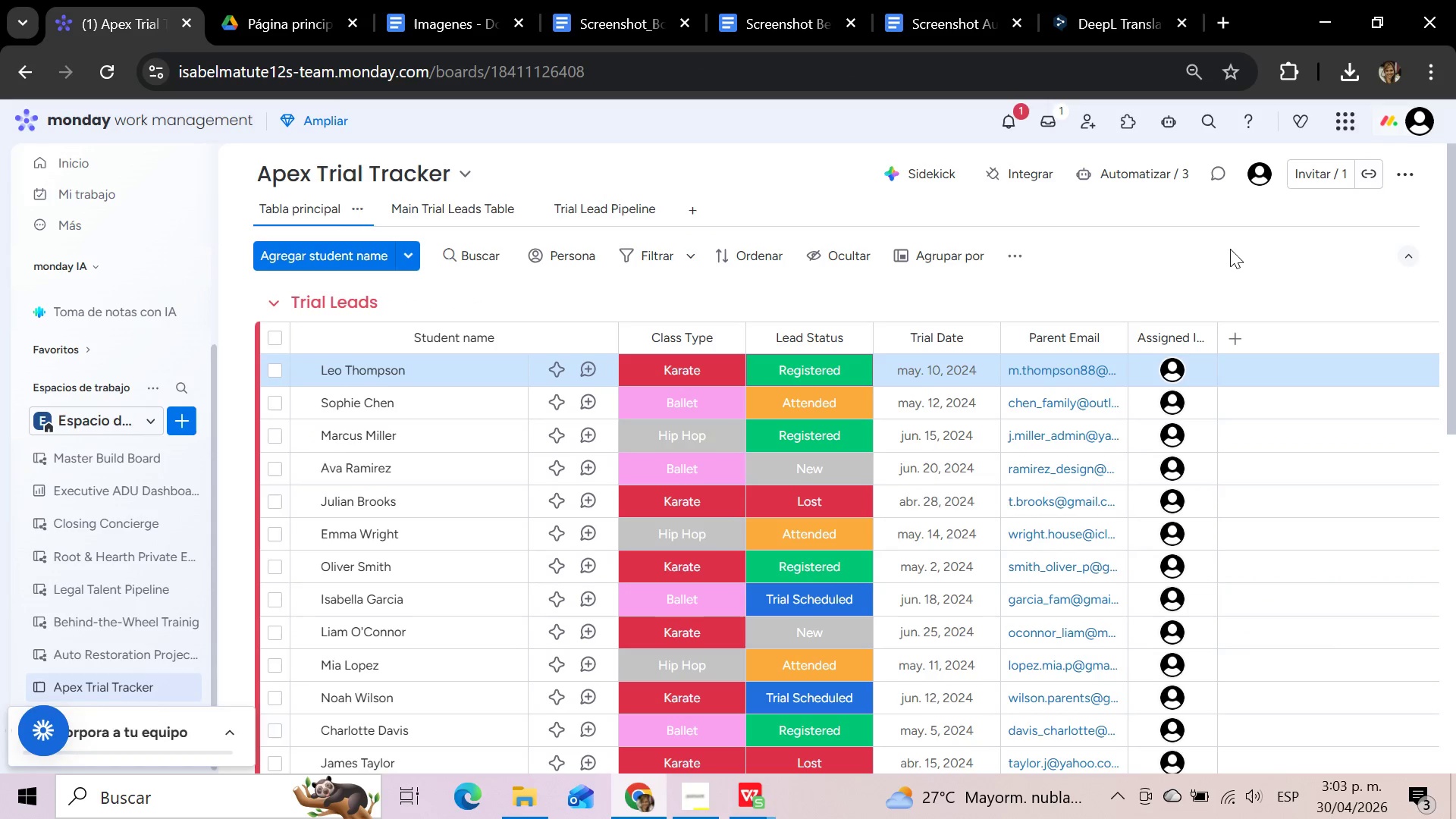 
left_click([1213, 263])
 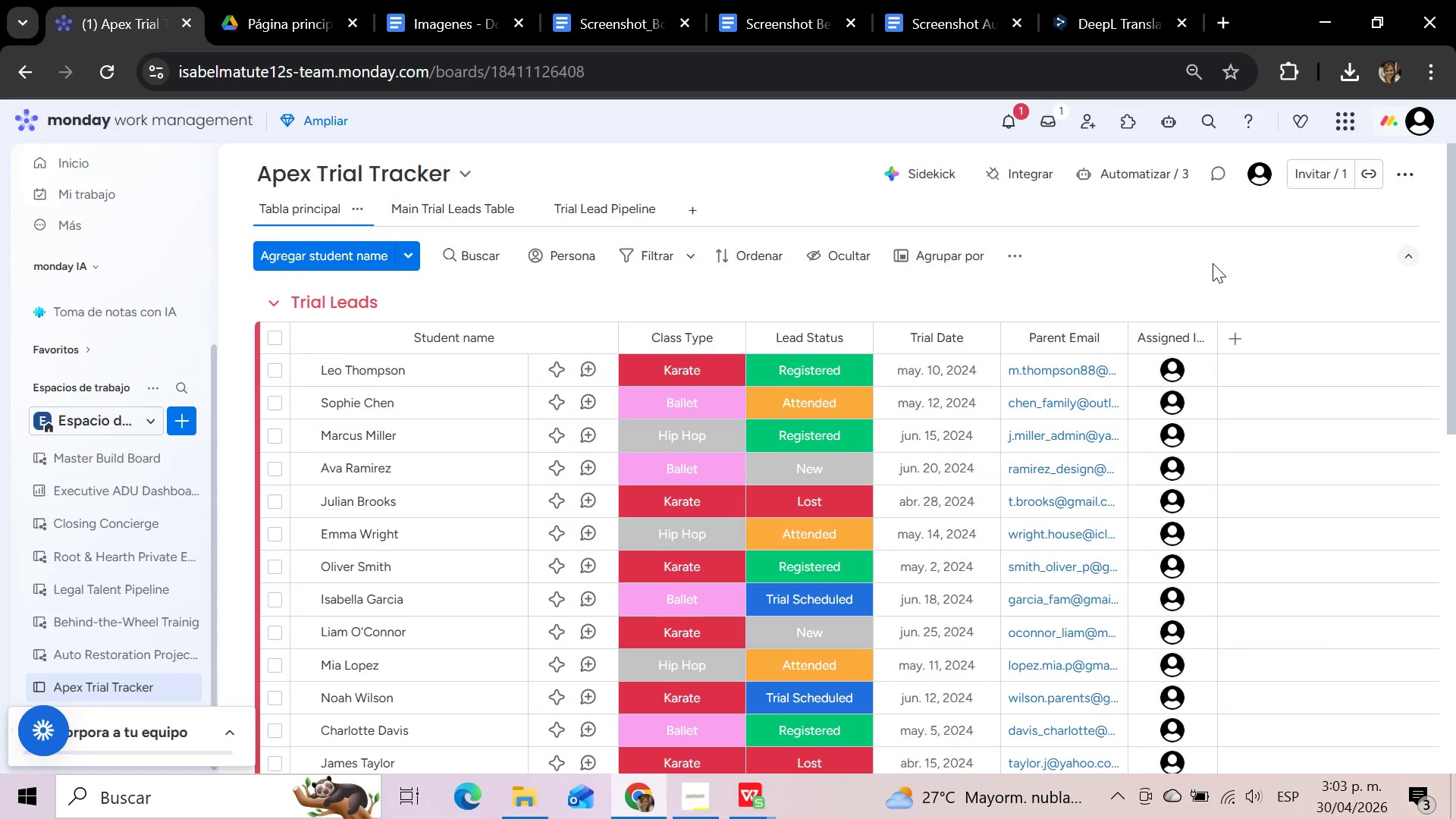 
key(Meta+Shift+S)
 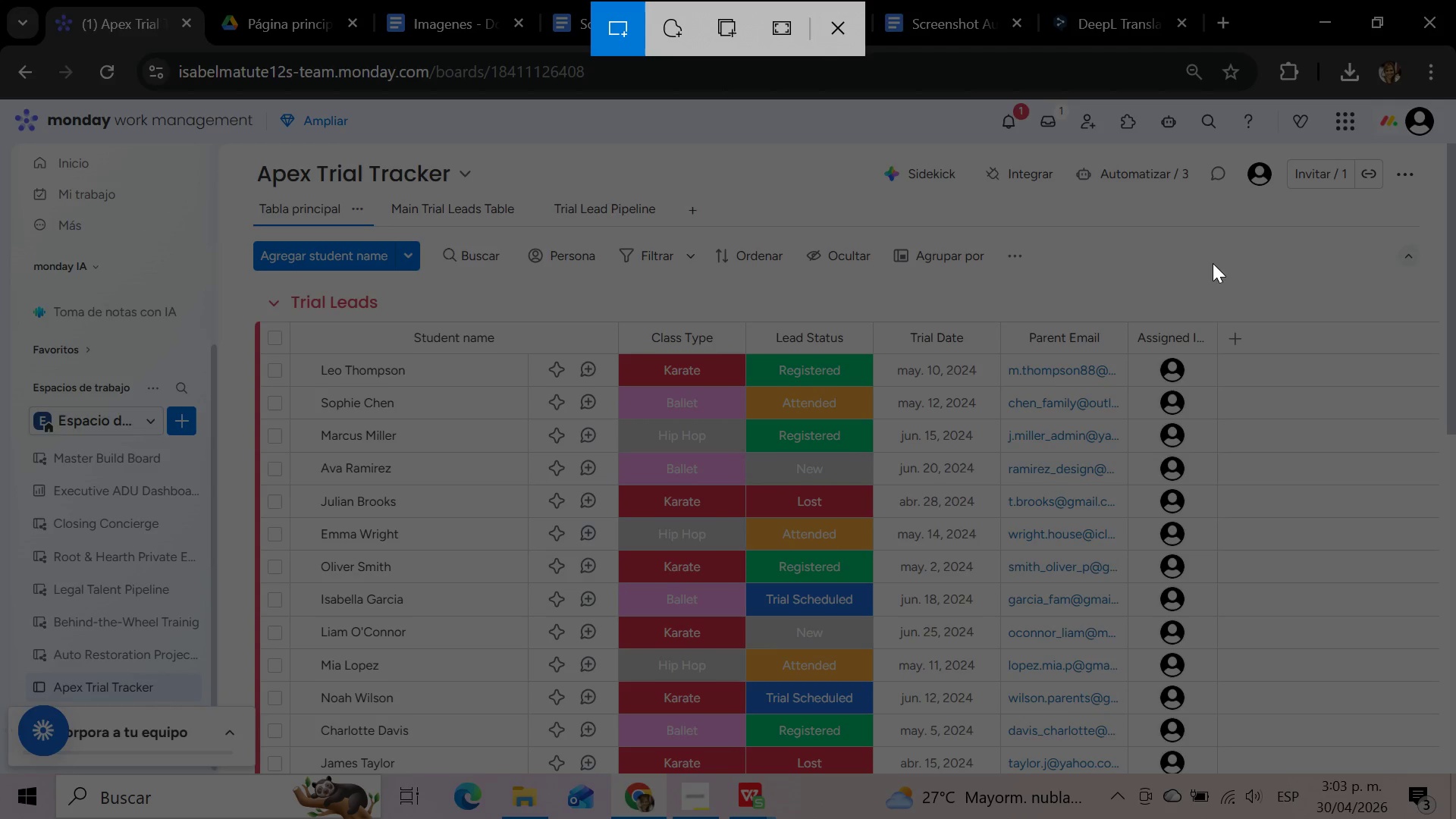 
wait(7.75)
 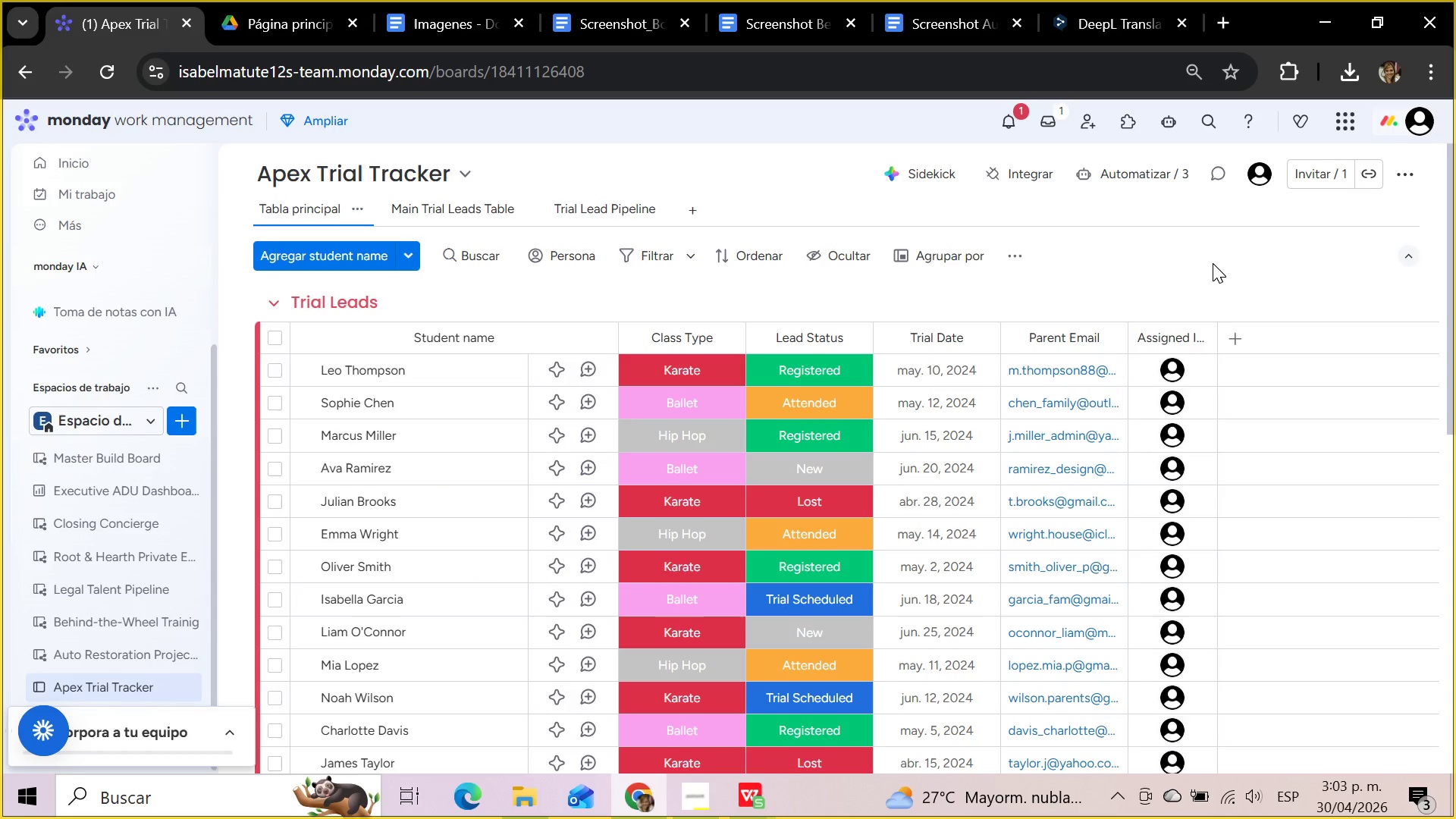 
left_click_drag(start_coordinate=[228, 278], to_coordinate=[1220, 450])
 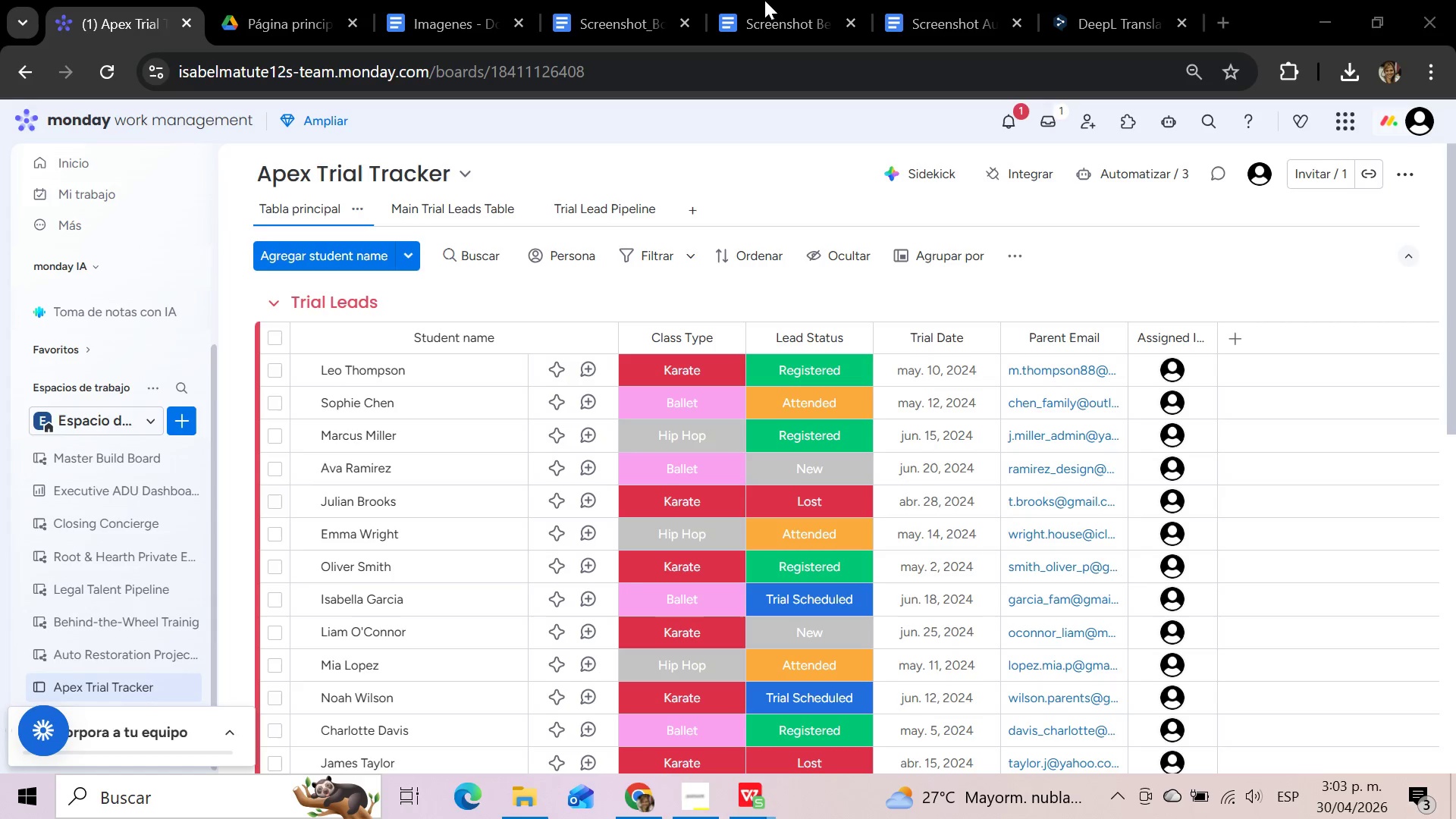 
left_click([762, 14])
 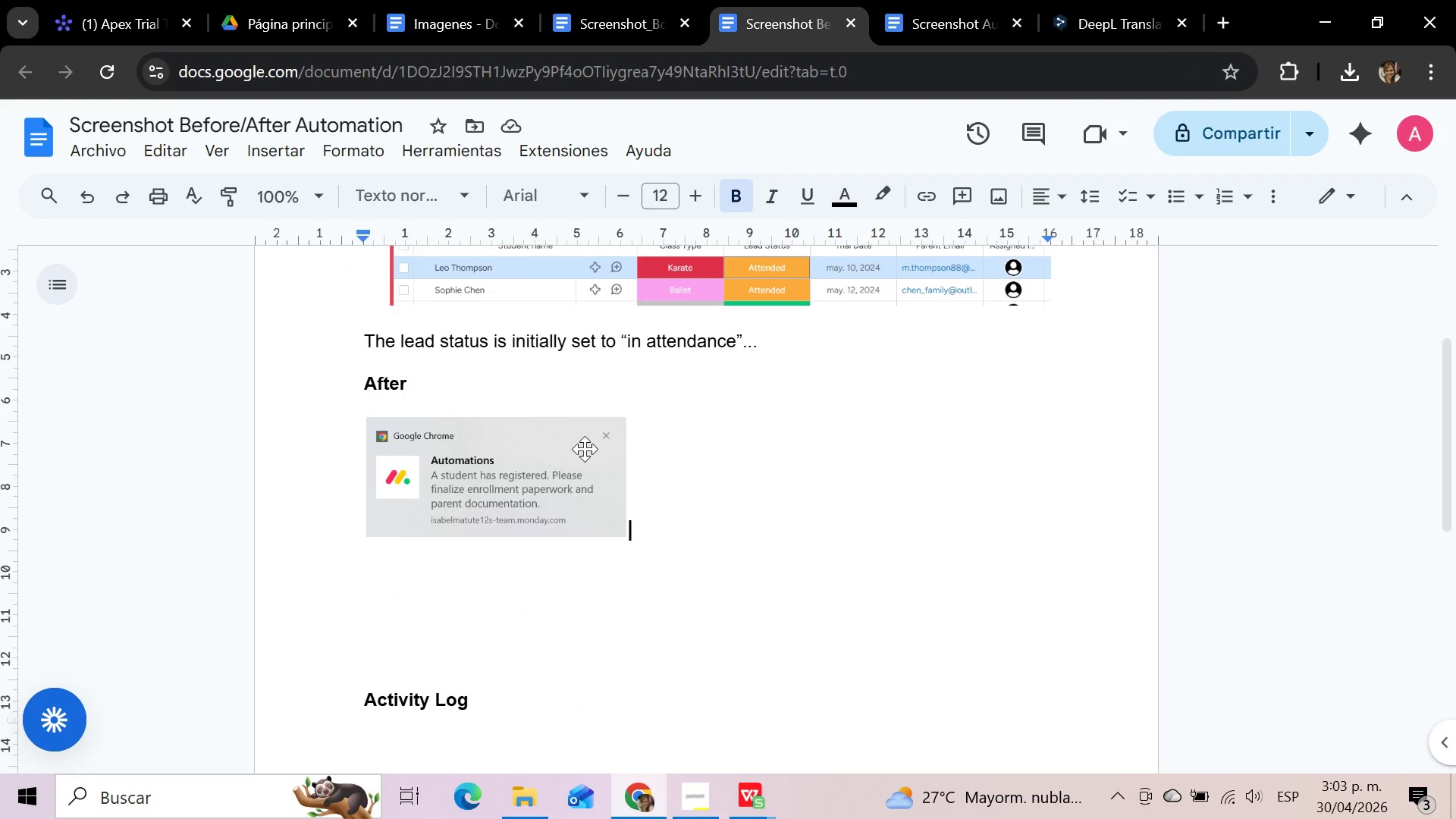 
key(Enter)
 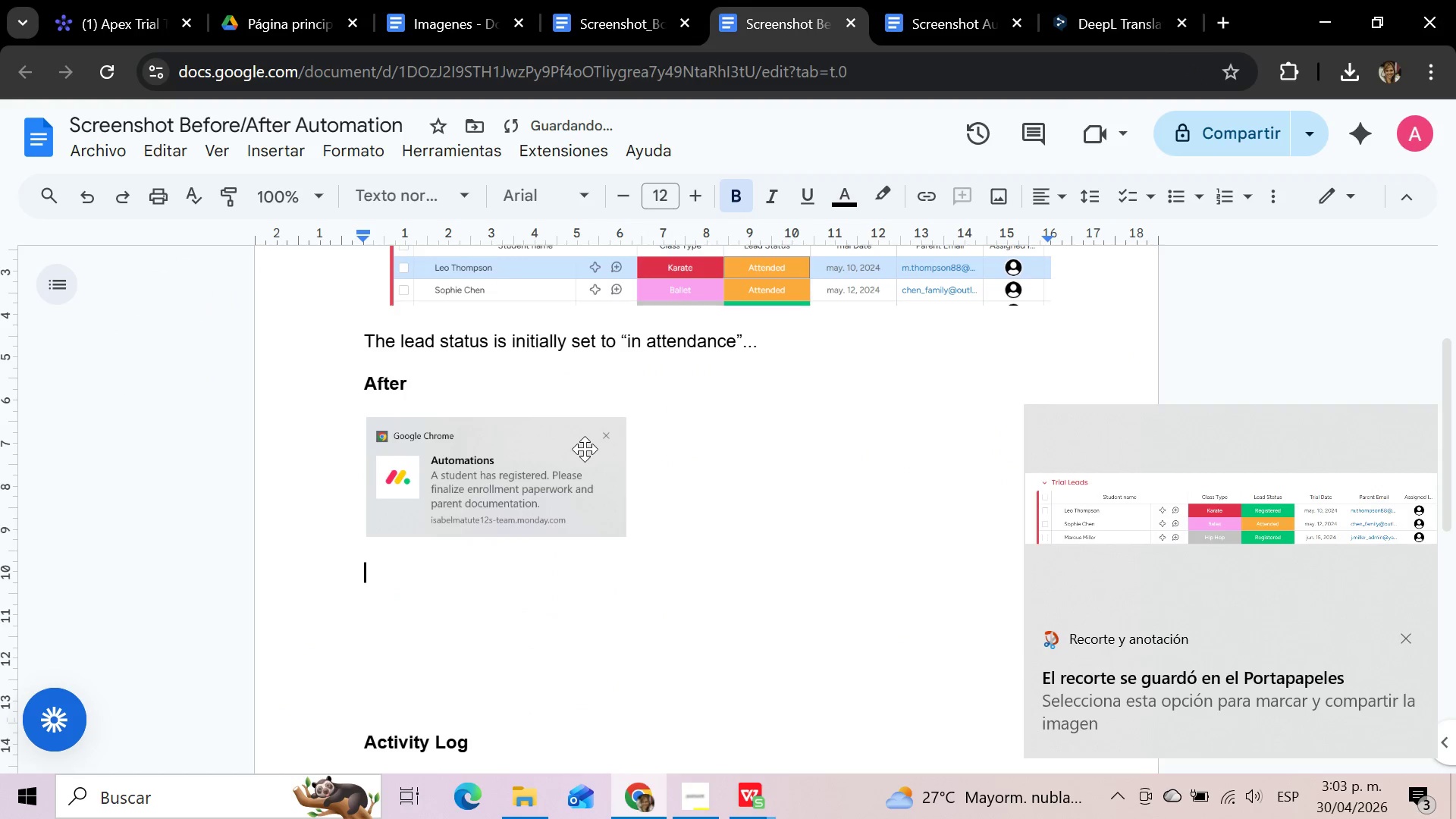 
key(Control+V)
 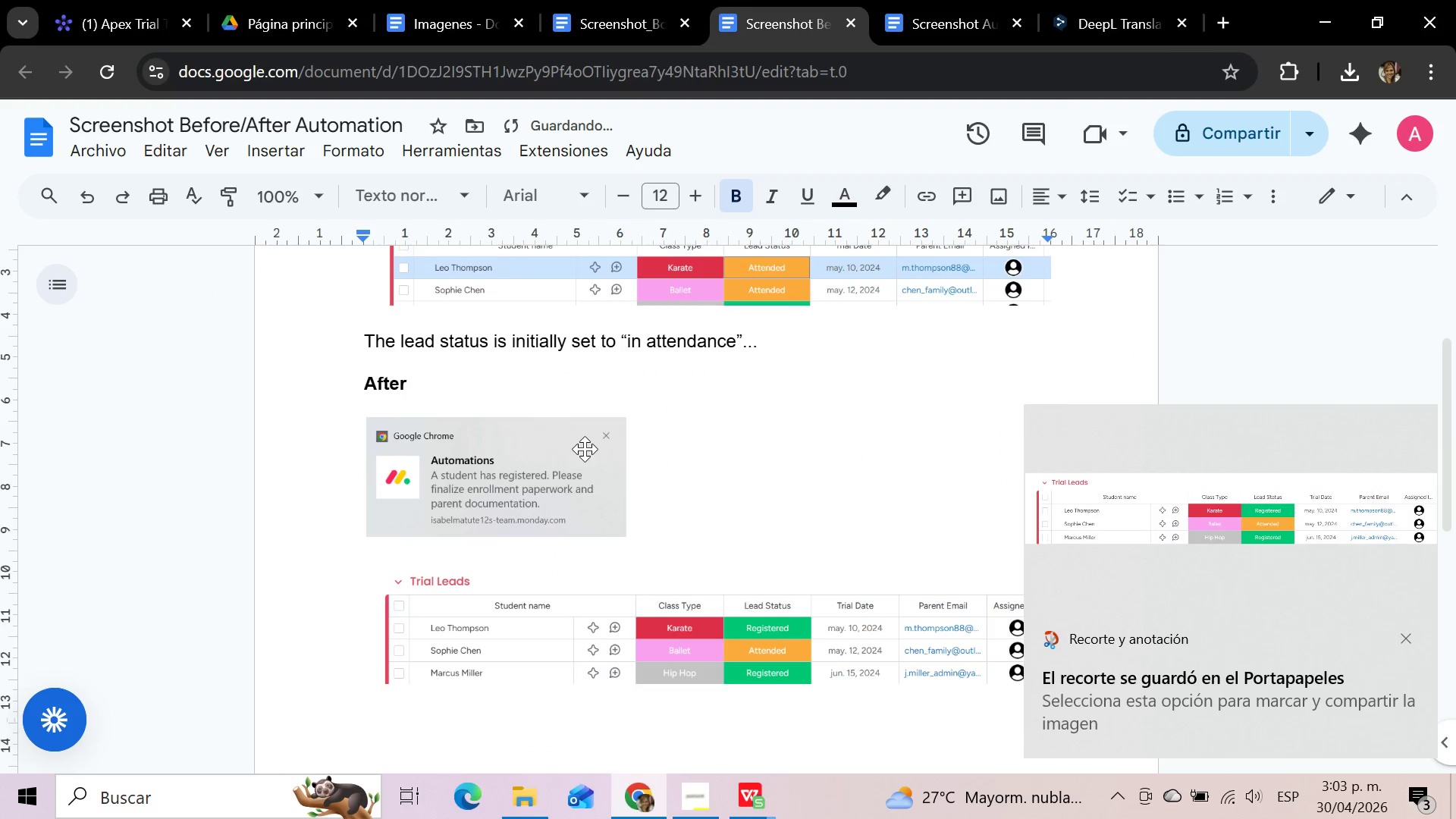 
key(Enter)
 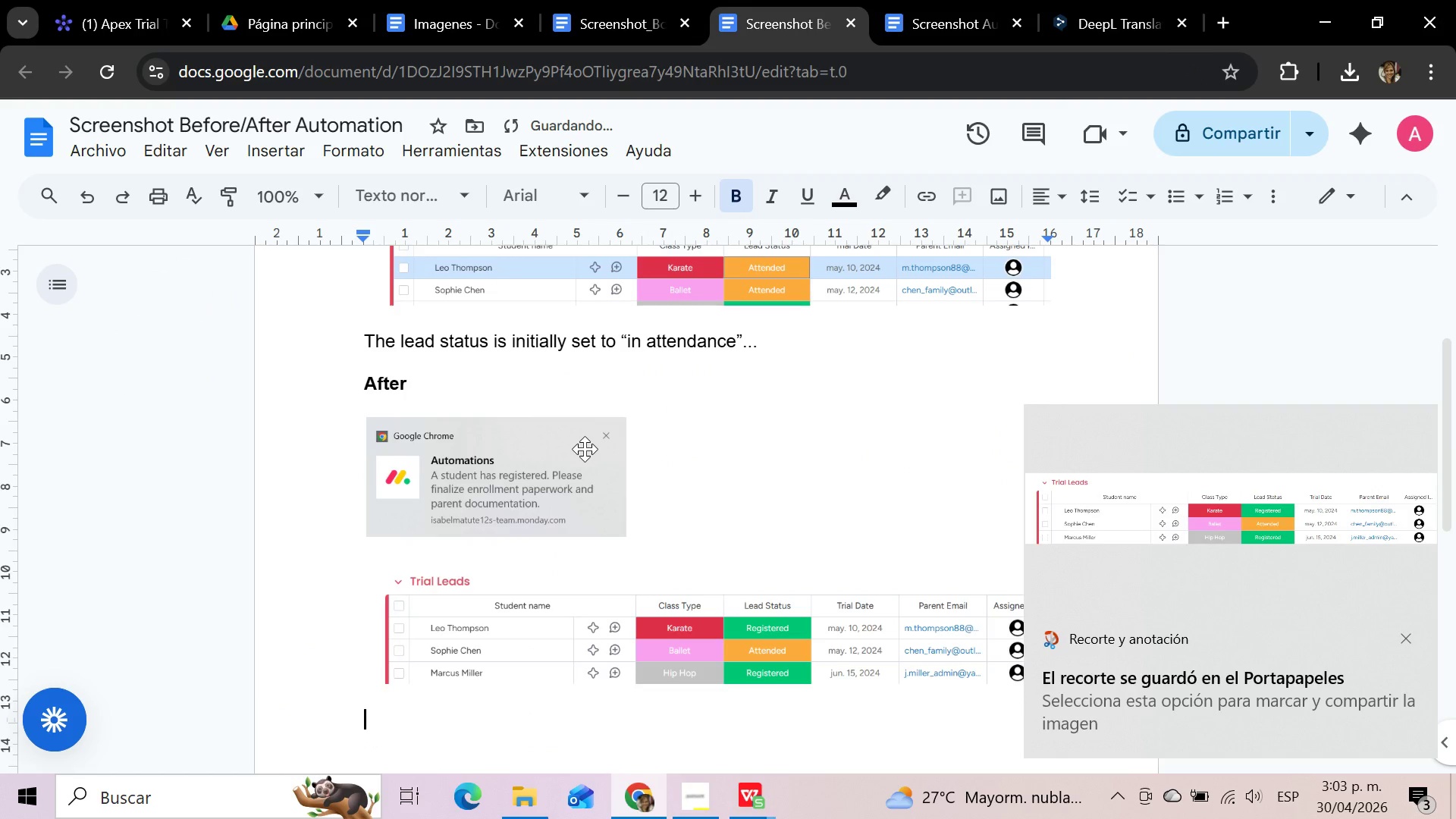 
type(Cuando cambia a resgitar)
key(Backspace)
key(Backspace)
type(rado se notifica al )
 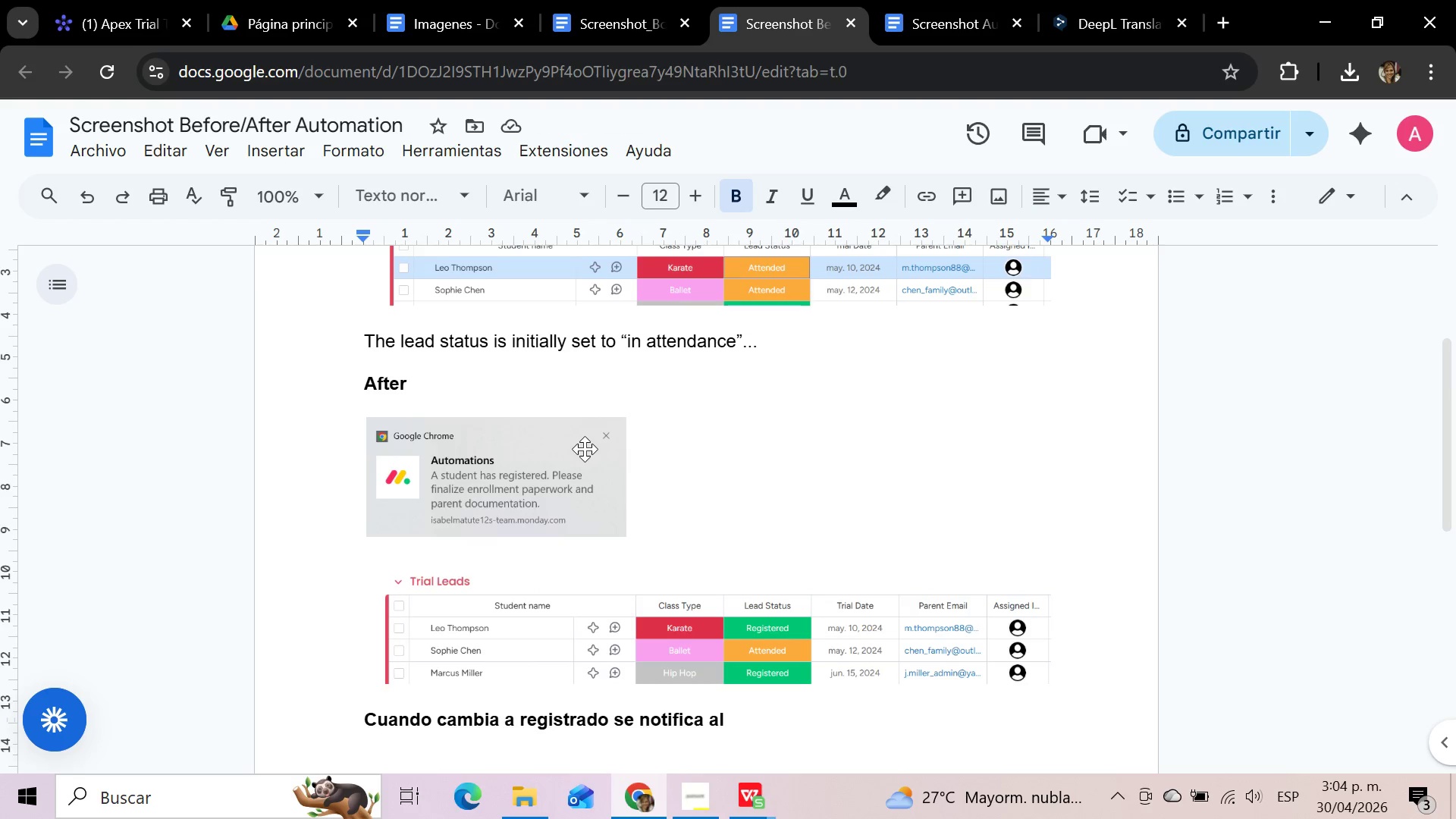 
wait(7.23)
 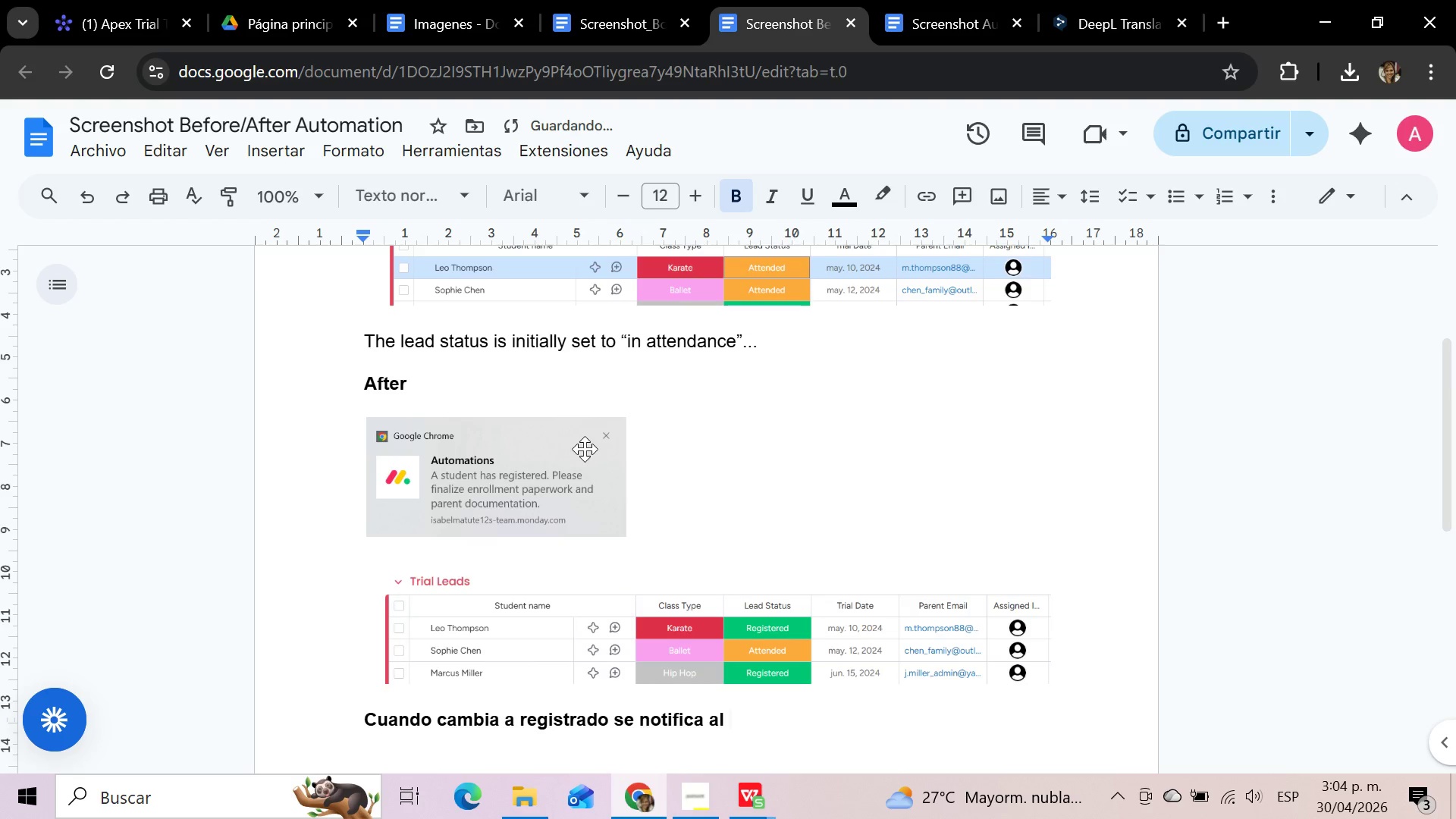 
type(equip a)
key(Backspace)
key(Backspace)
type(o administrativo)
 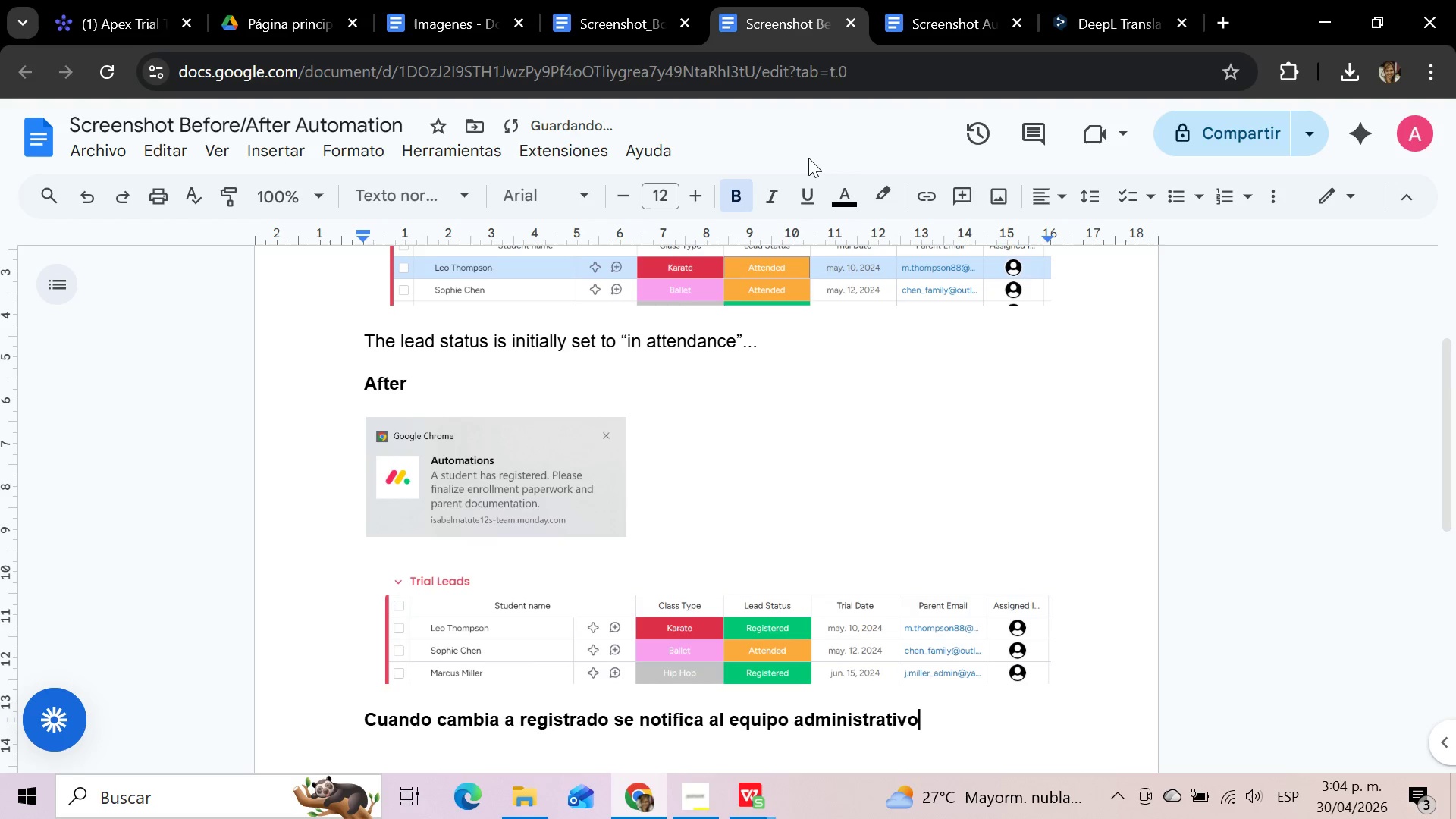 
scroll: coordinate [439, 551], scroll_direction: down, amount: 4.0
 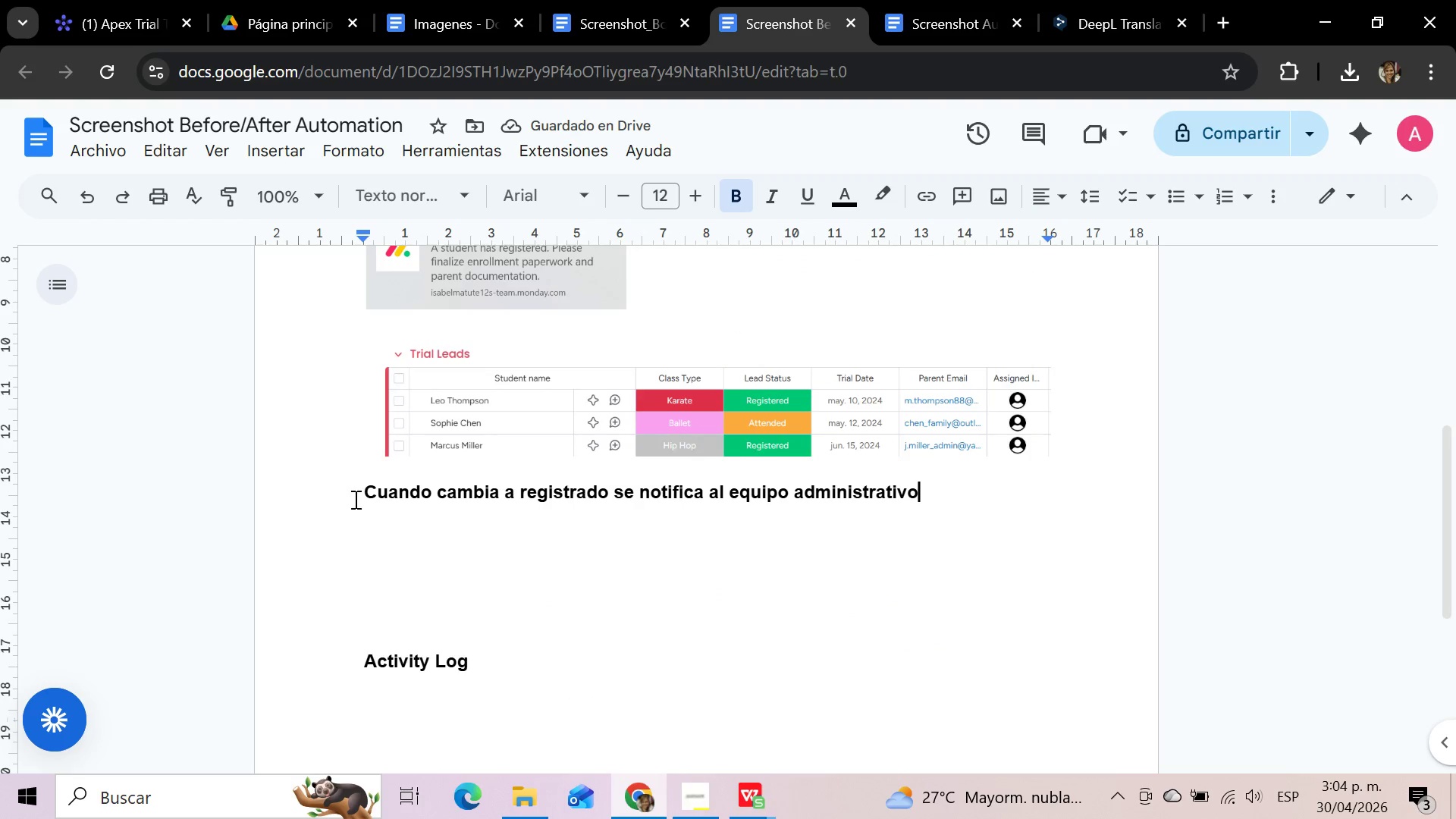 
left_click_drag(start_coordinate=[356, 497], to_coordinate=[953, 502])
 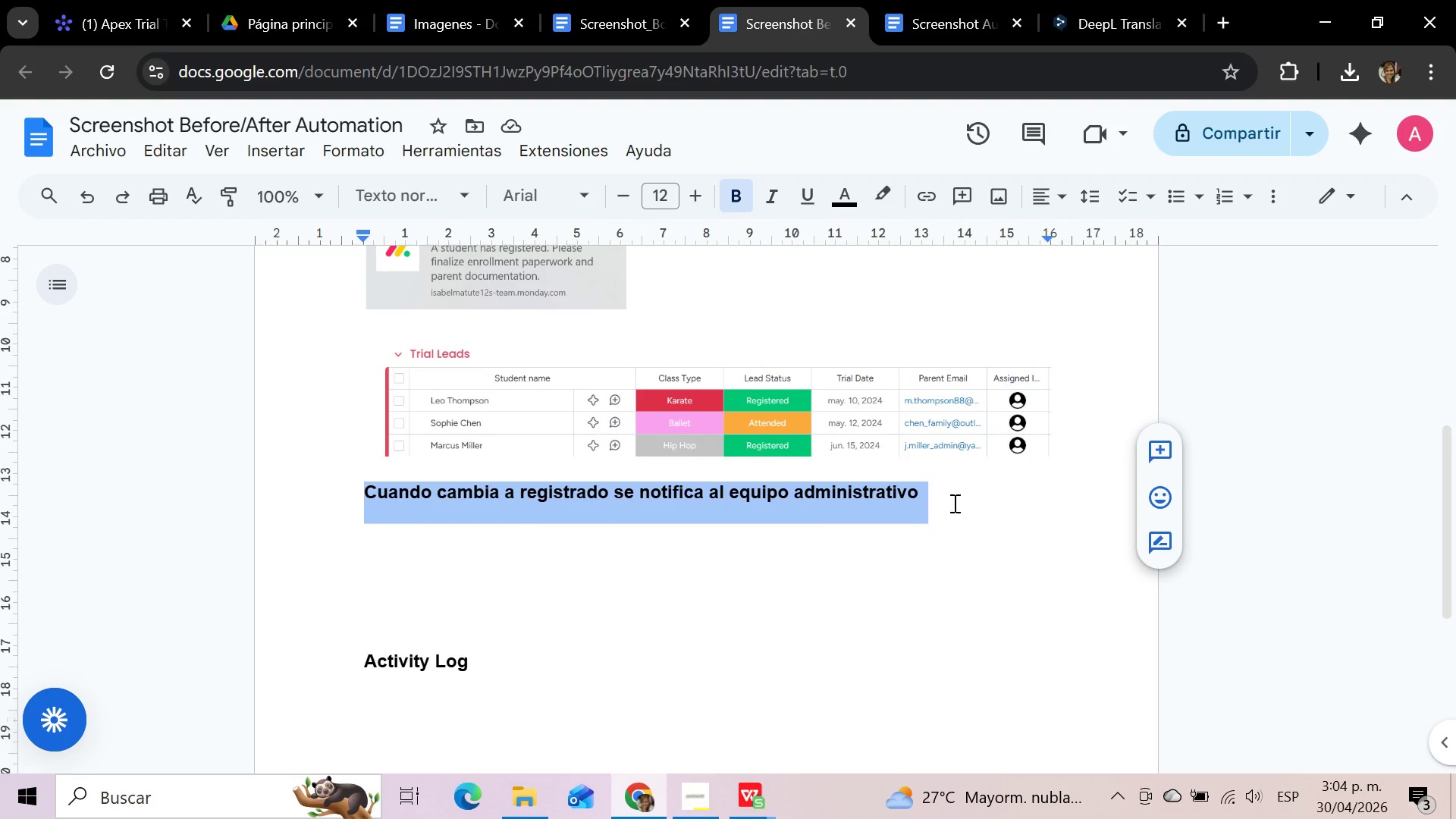 
key(Control+C)
 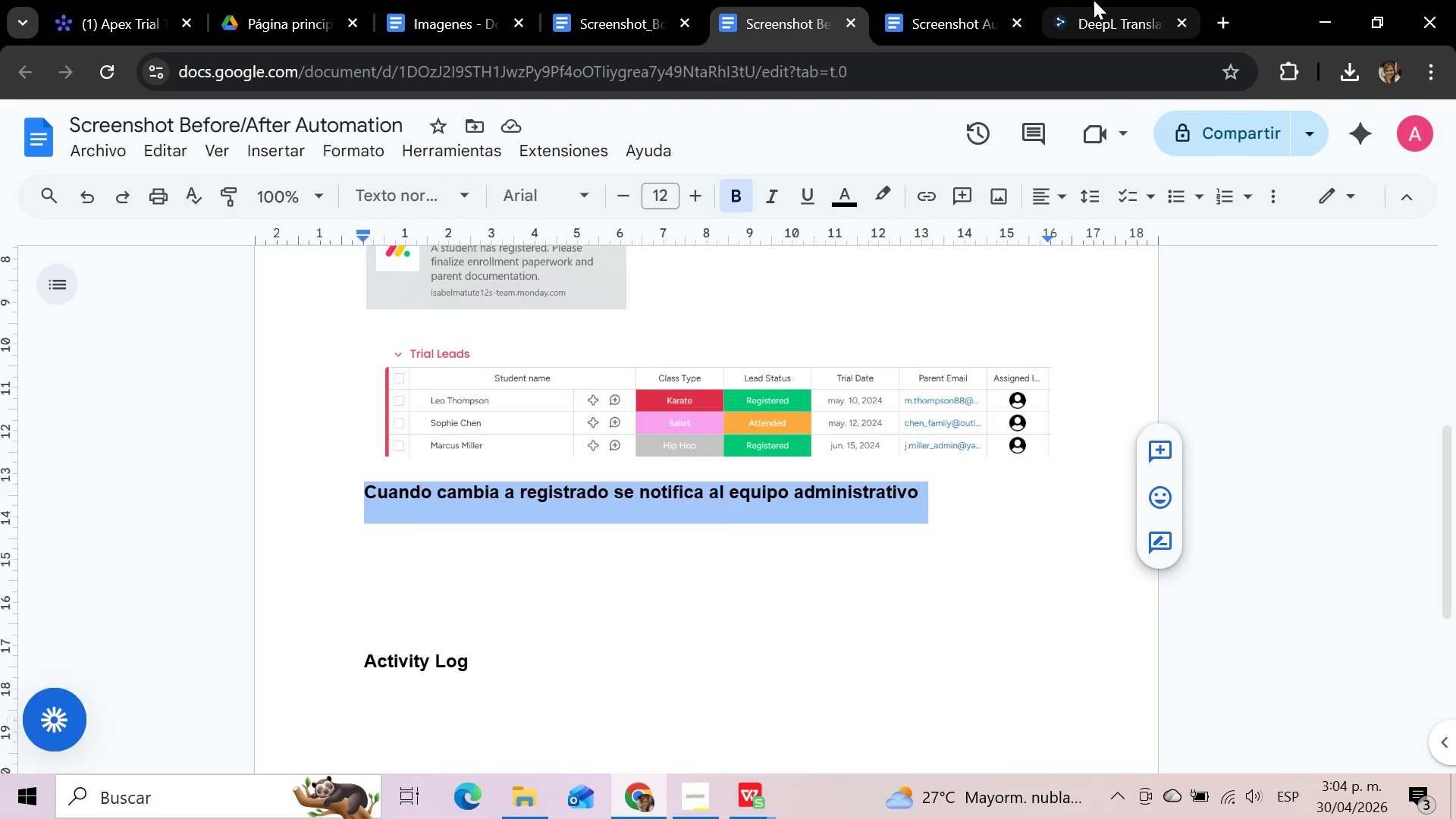 
left_click([1096, 0])
 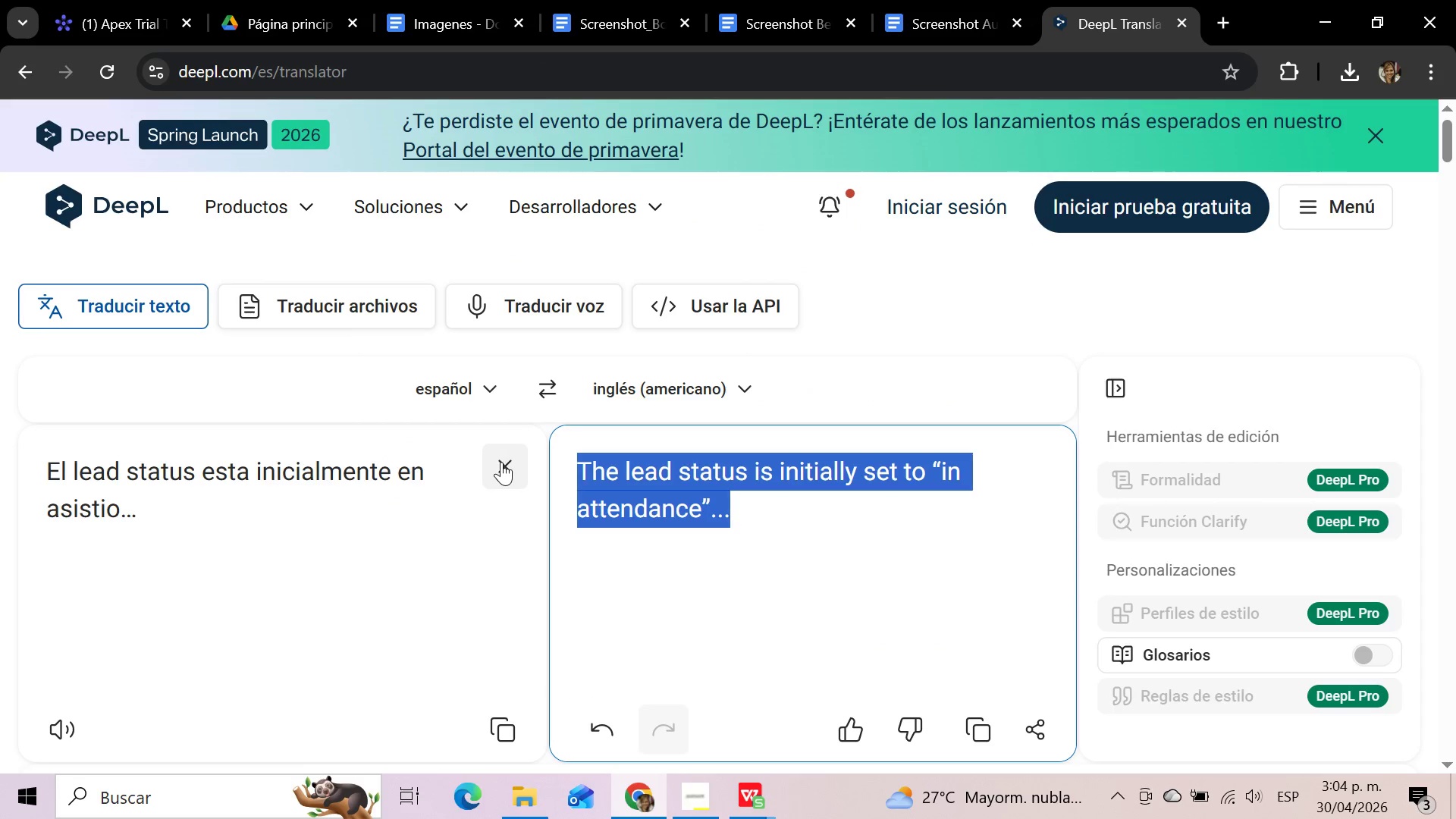 
double_click([462, 472])
 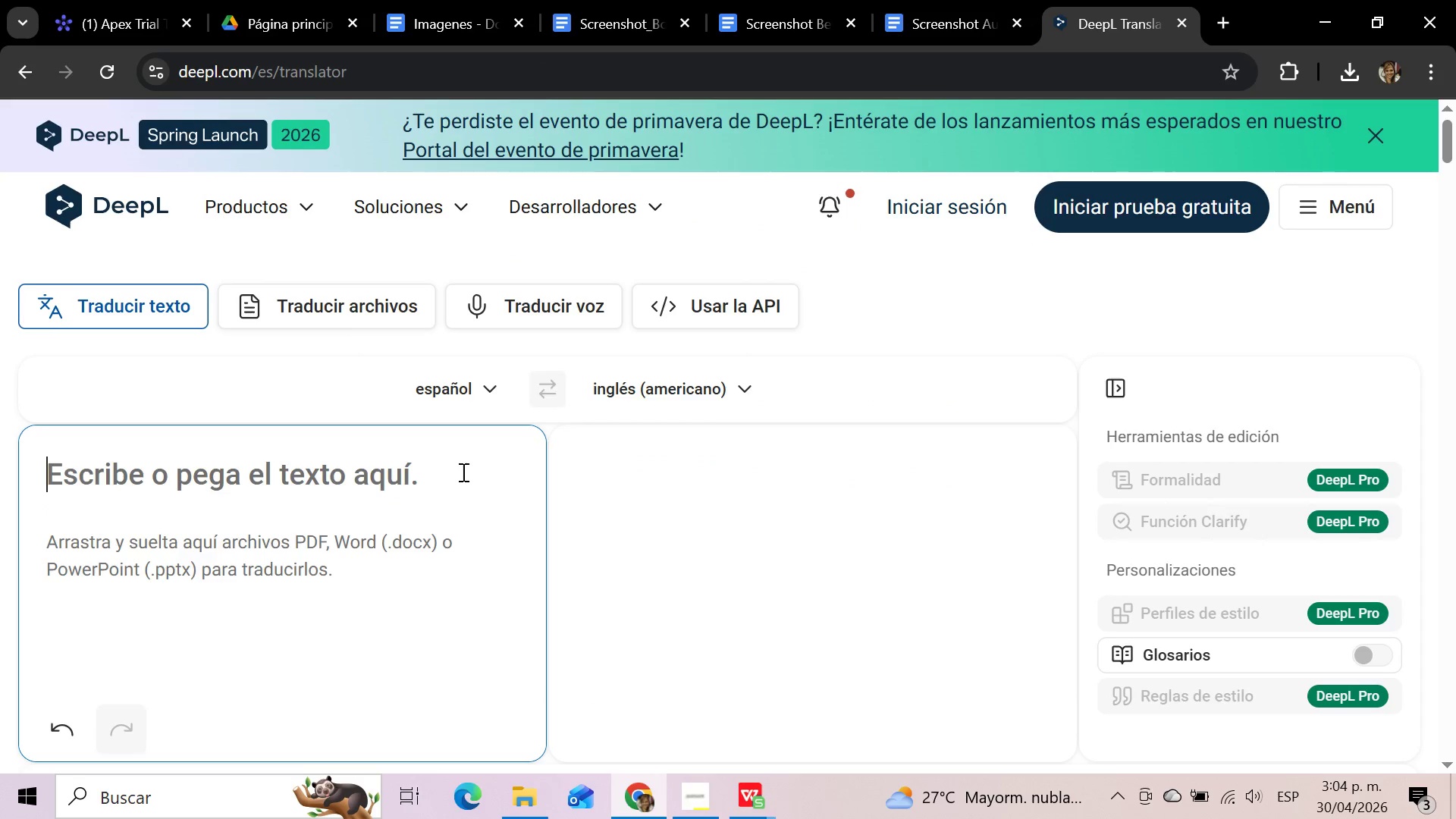 
key(Control+V)
 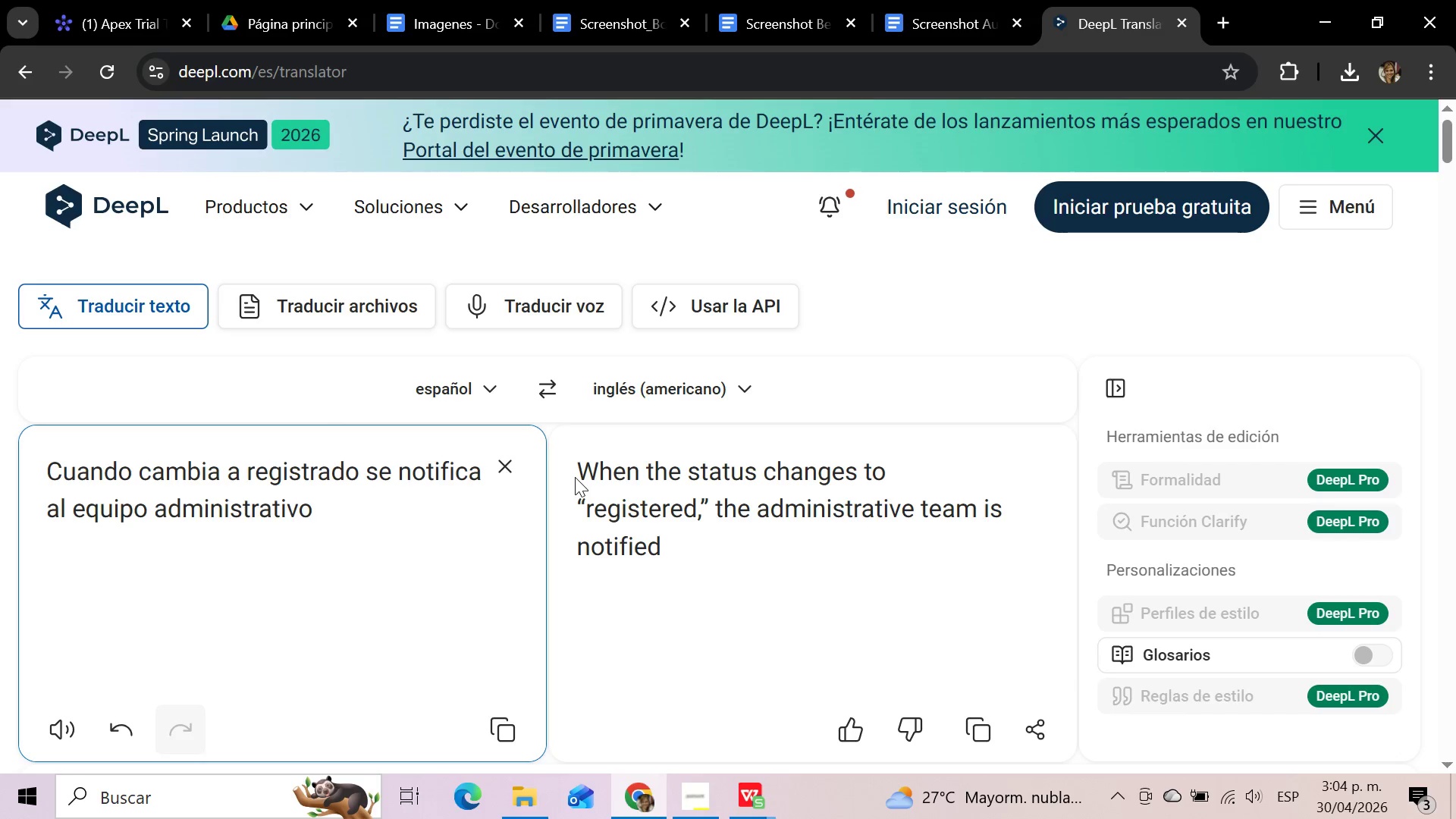 
left_click_drag(start_coordinate=[569, 466], to_coordinate=[683, 570])
 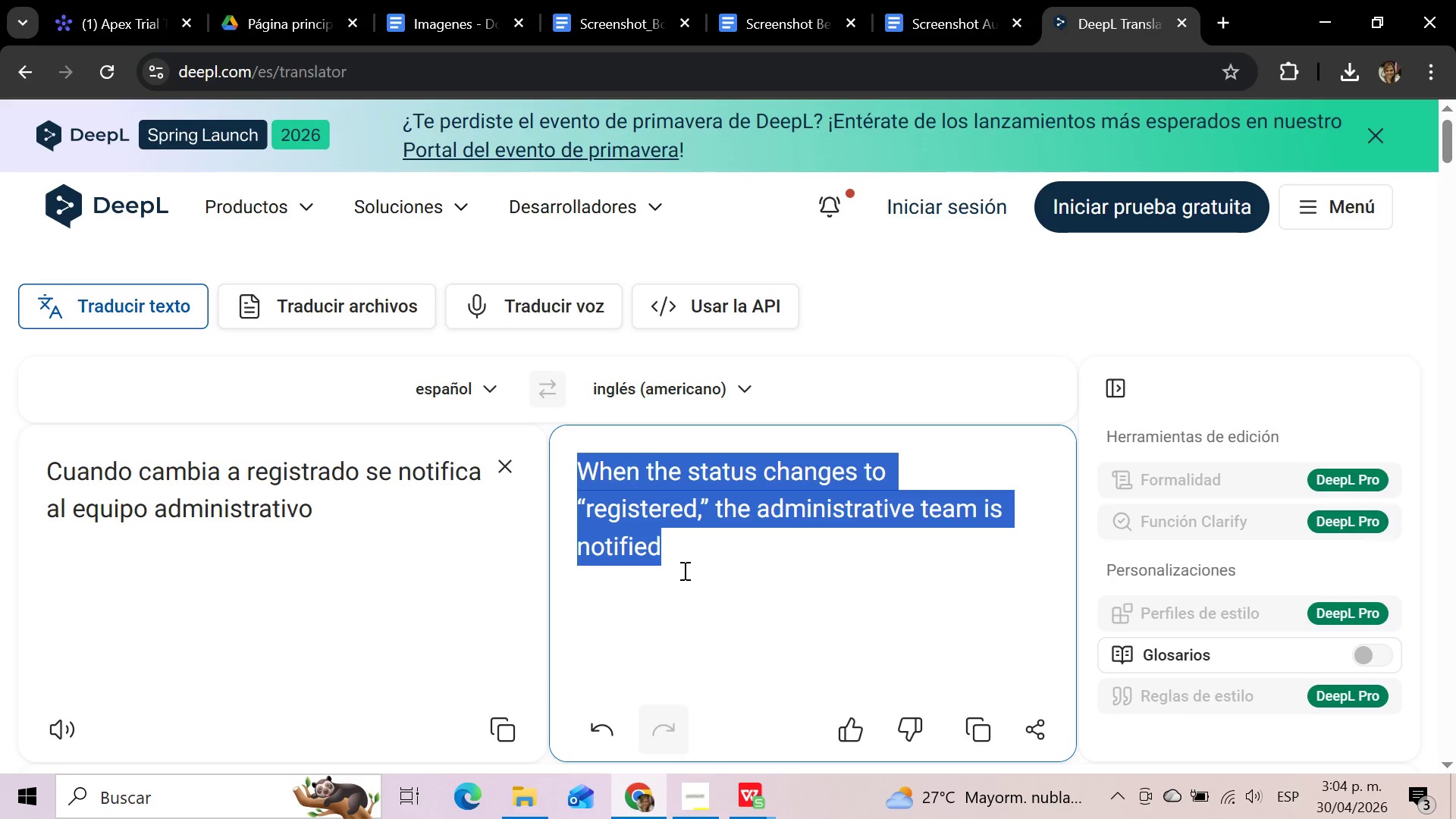 
key(Control+C)
 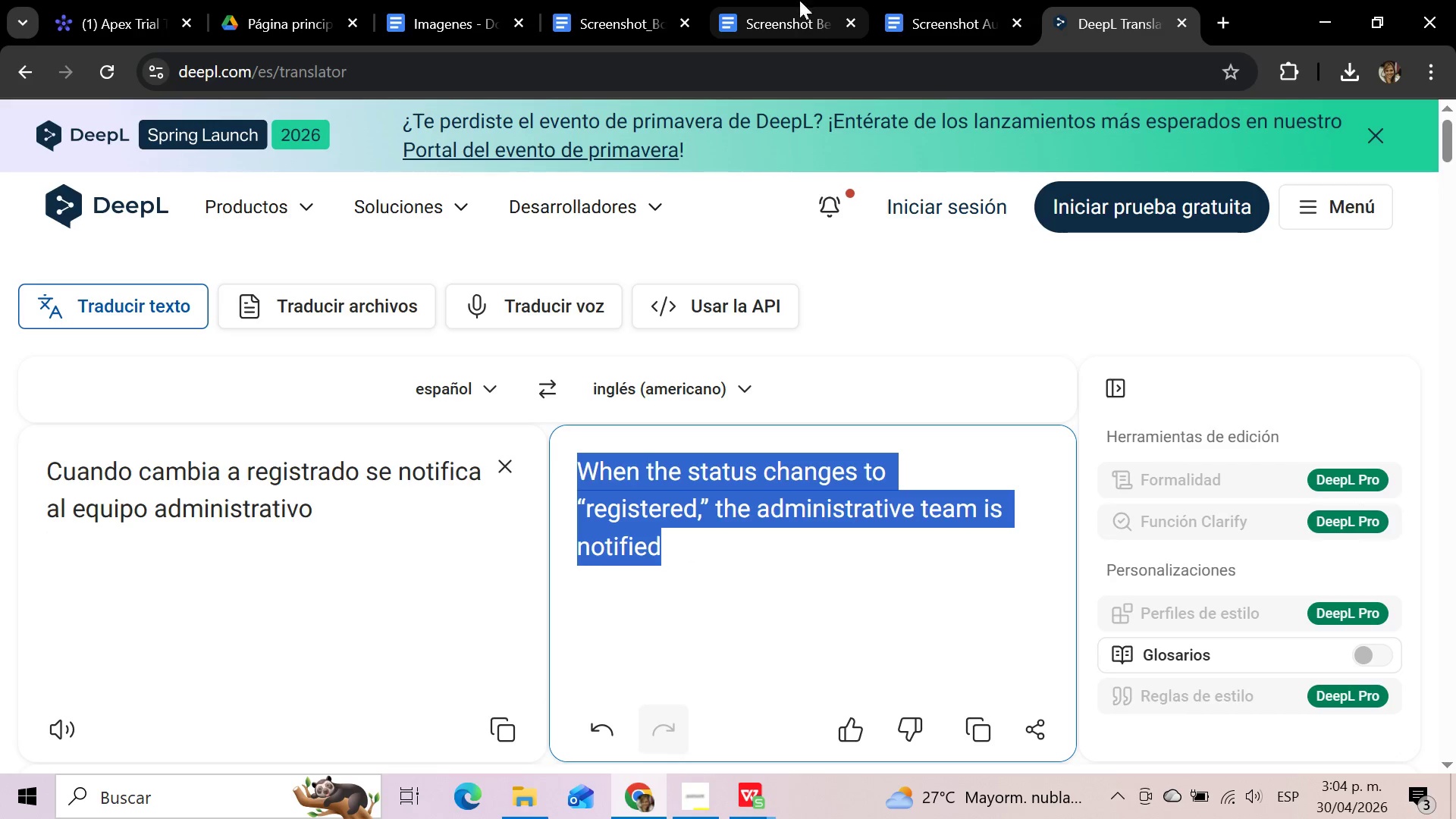 
left_click([645, 0])
 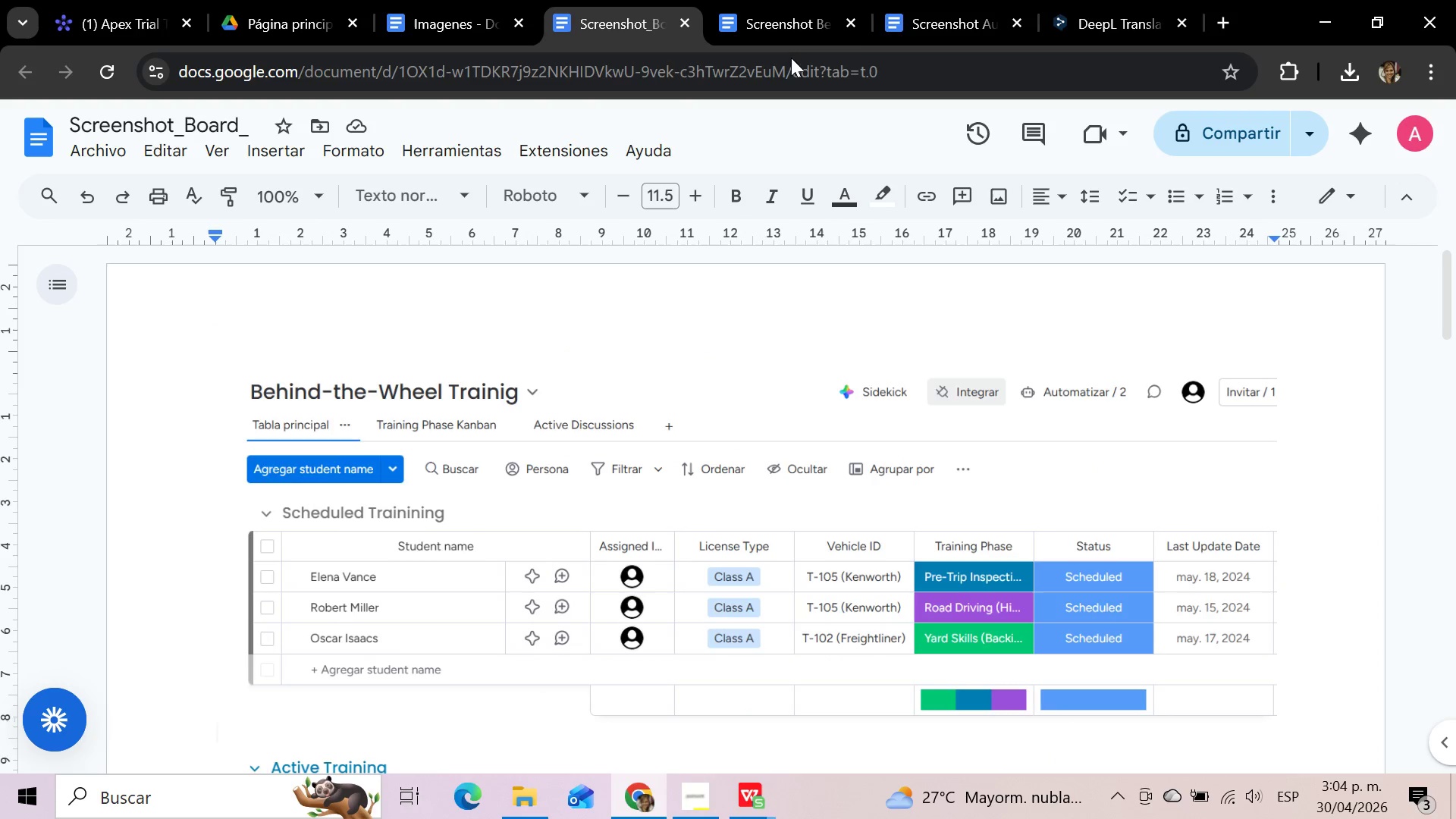 
left_click([800, 0])
 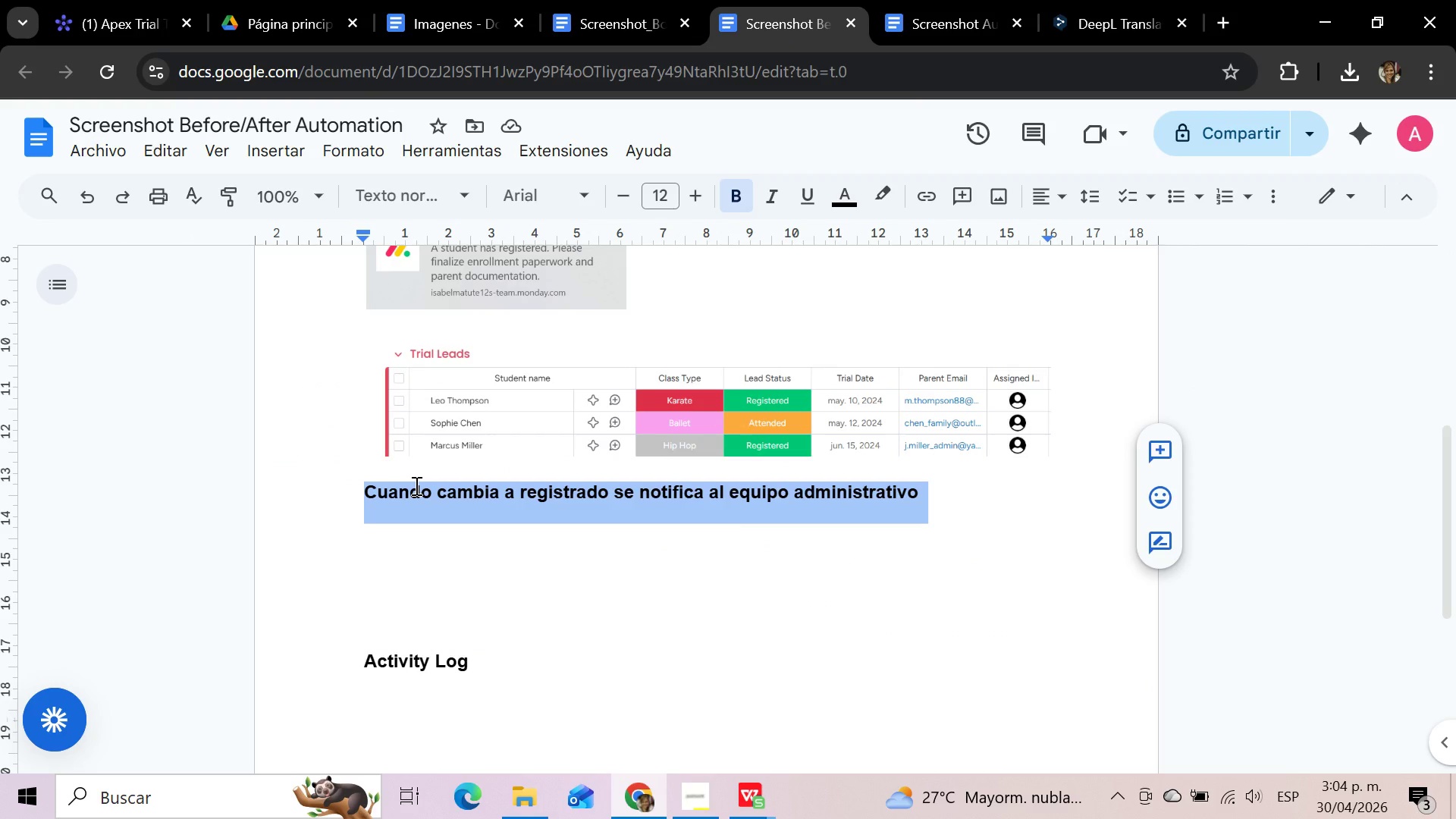 
key(Control+V)
 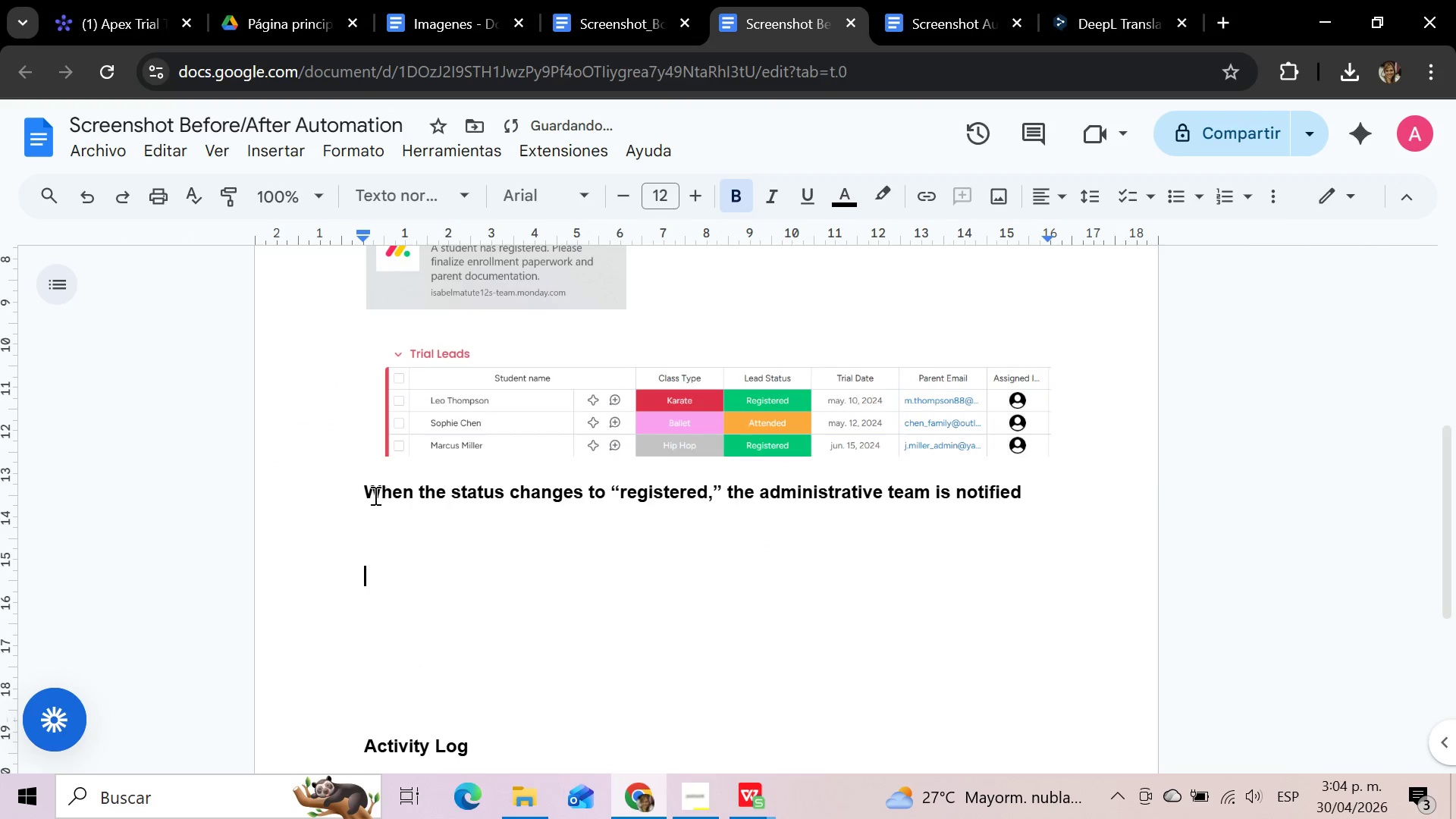 
left_click_drag(start_coordinate=[363, 493], to_coordinate=[1044, 497])
 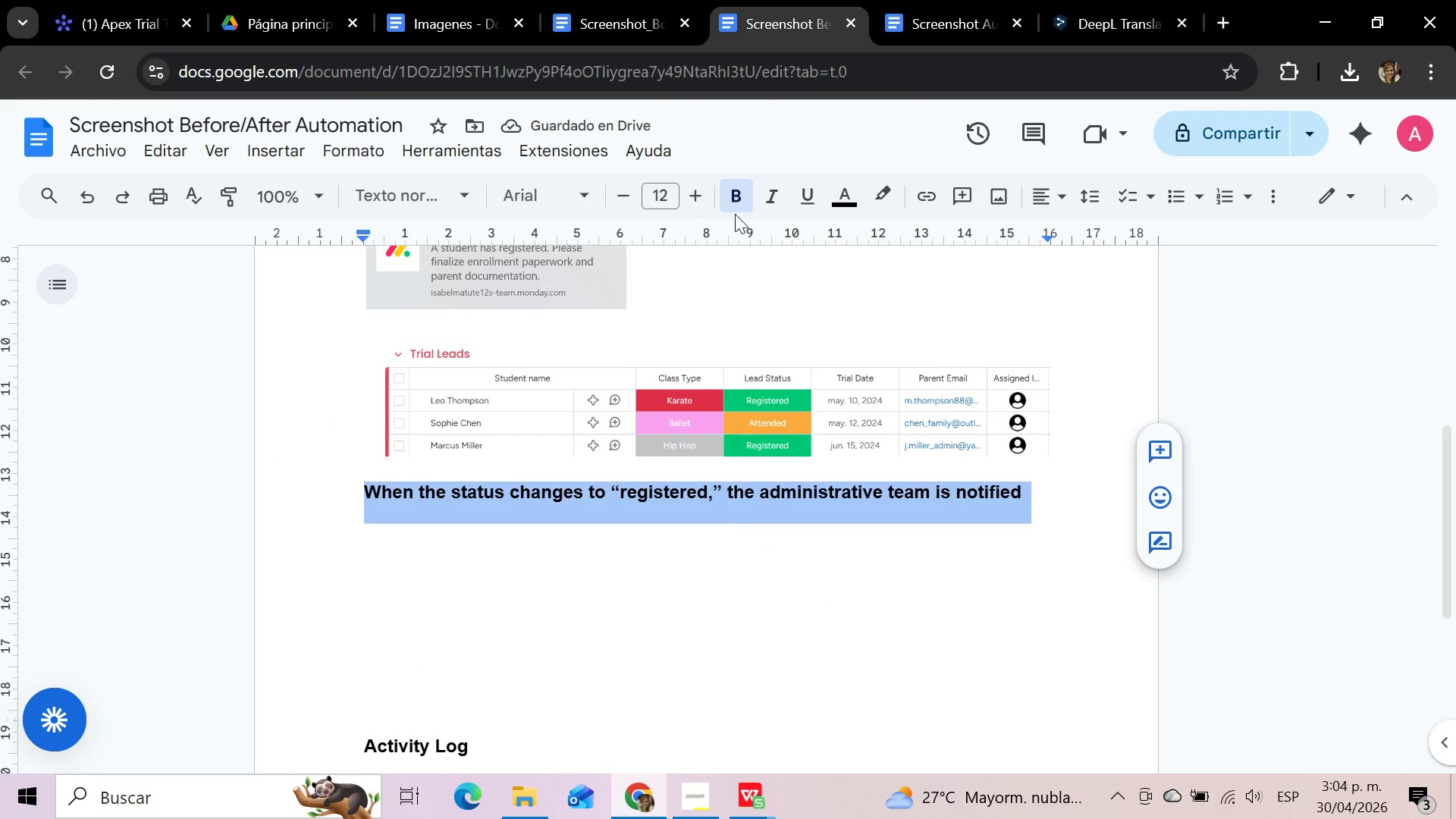 
left_click([736, 187])
 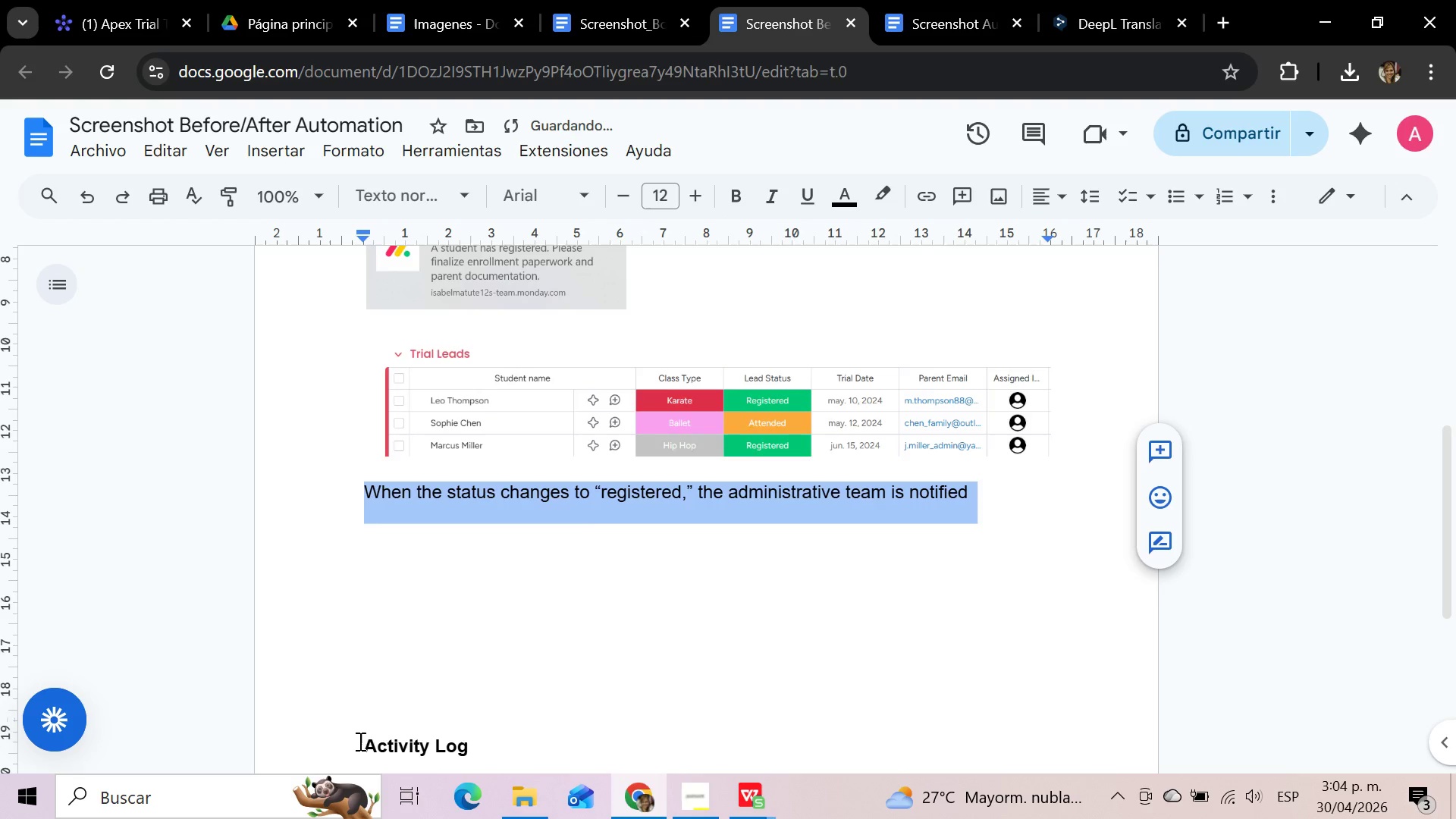 
left_click([359, 741])
 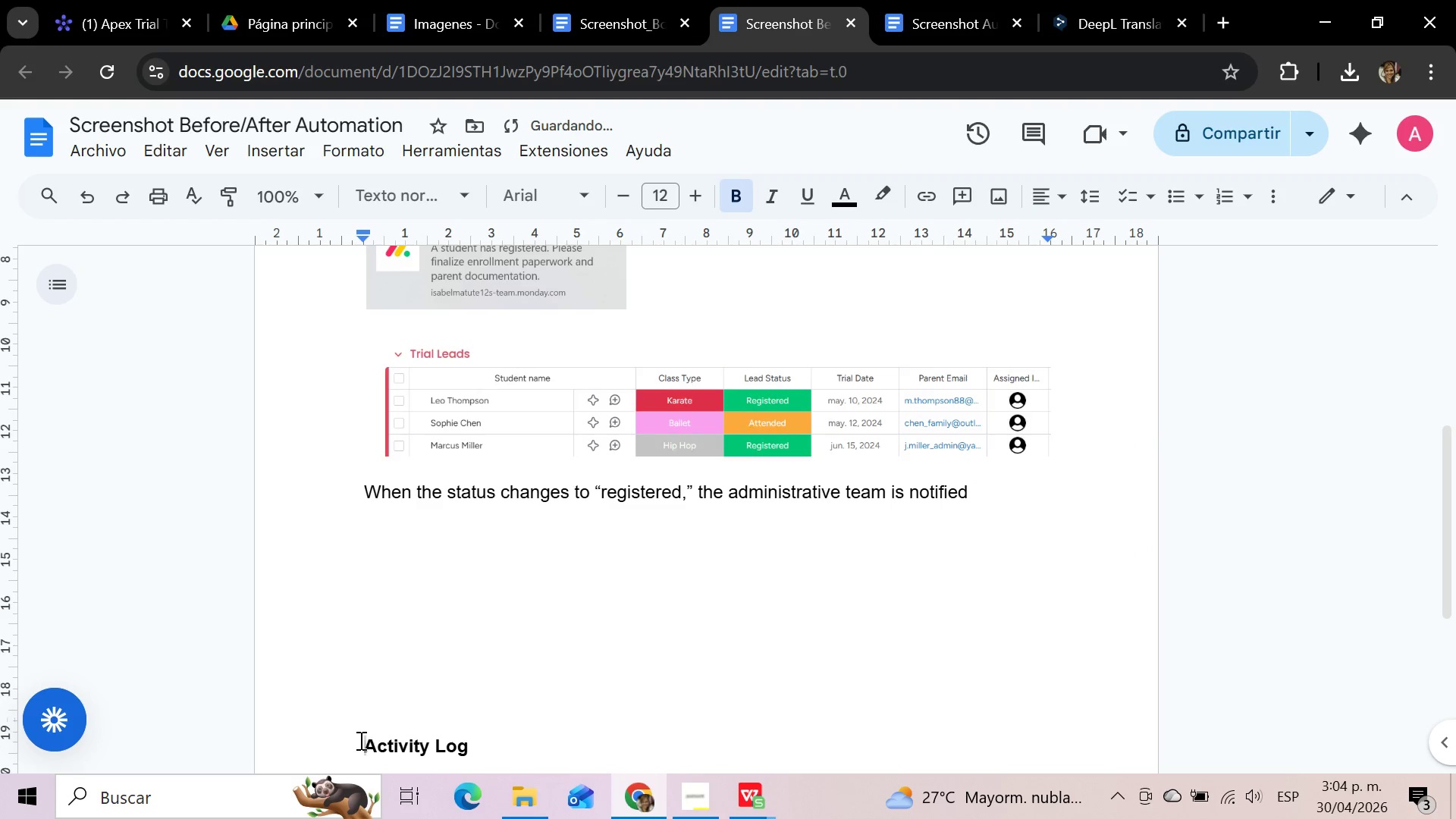 
key(Backspace)
 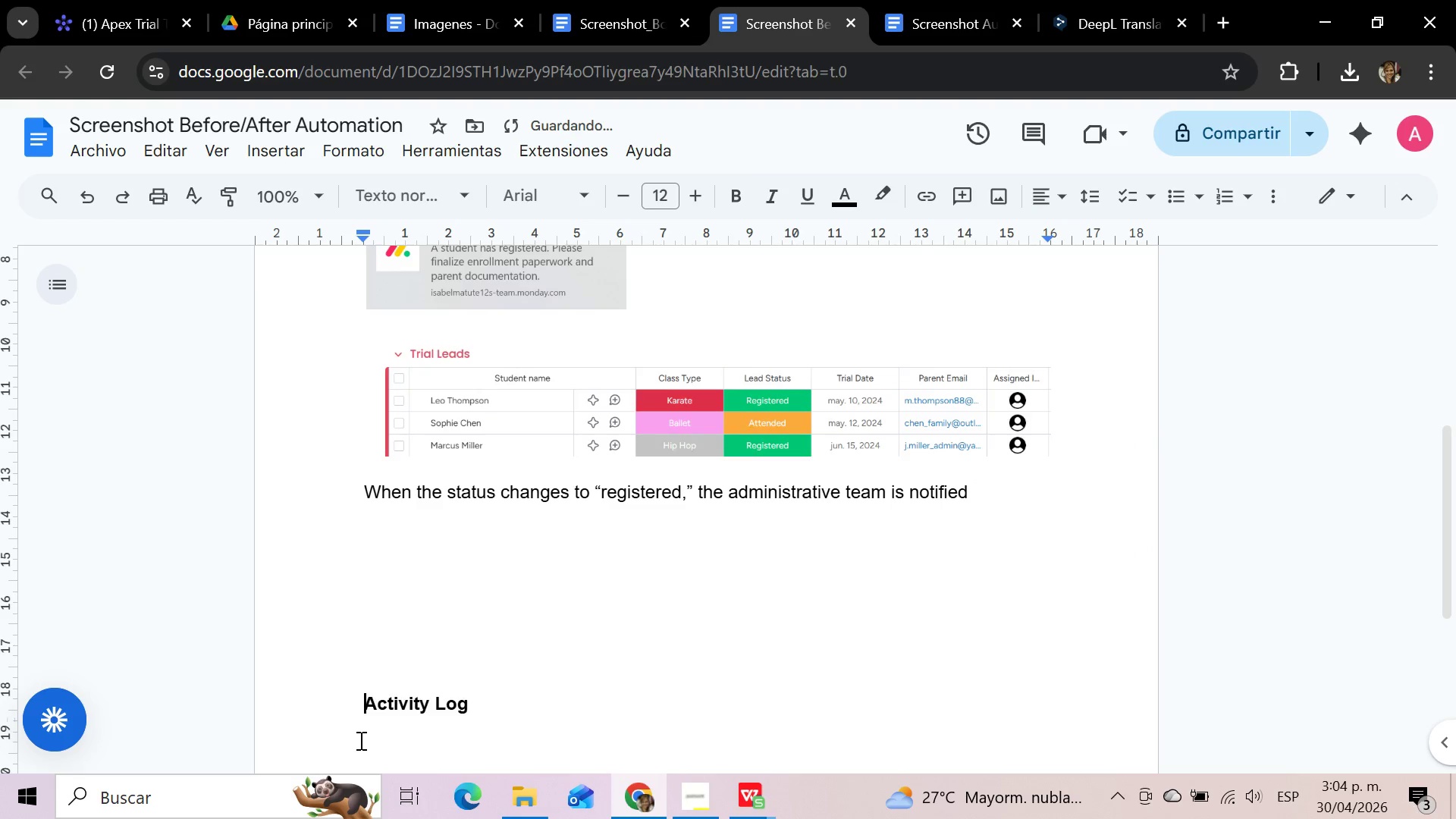 
key(Backspace)
 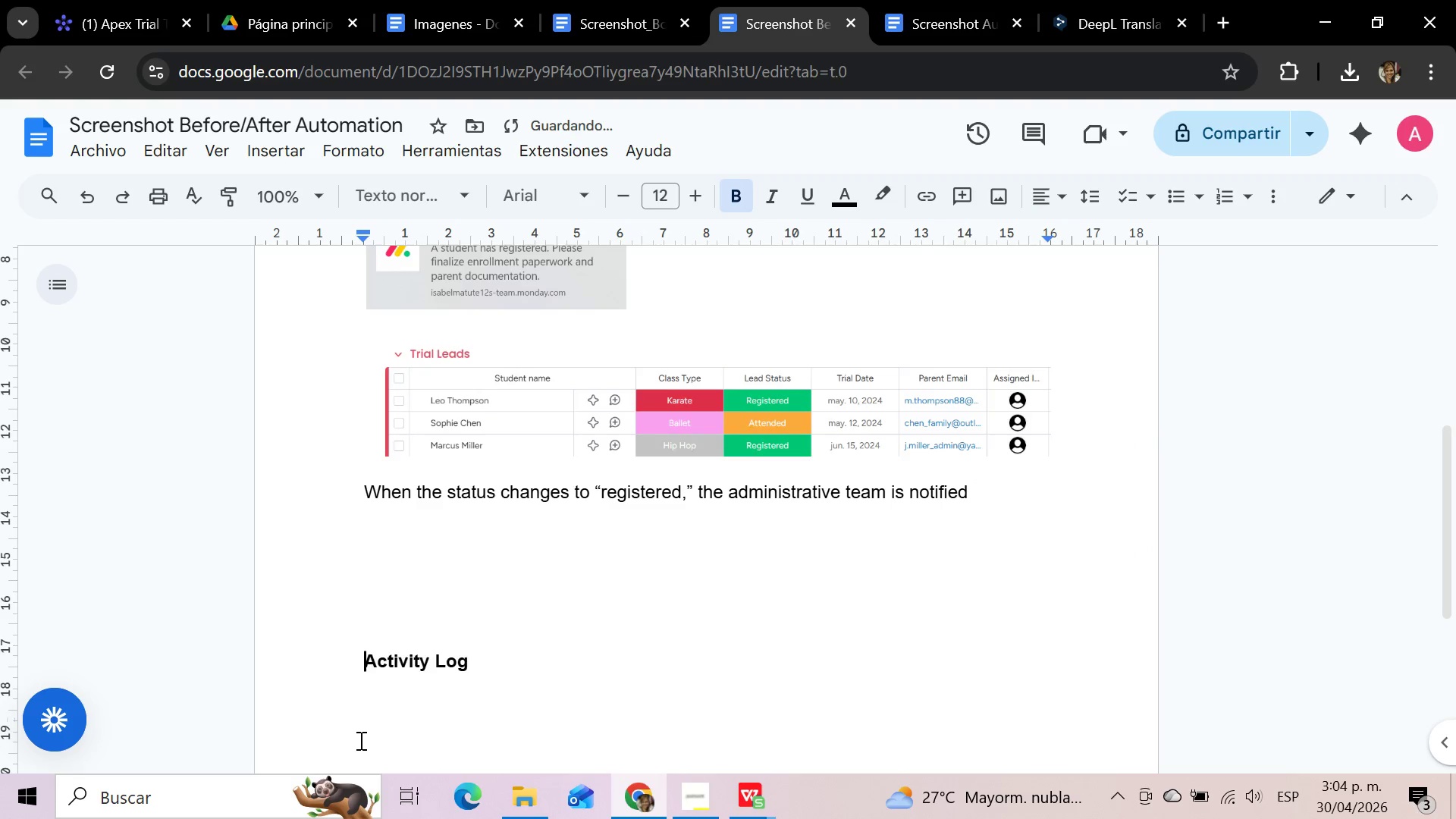 
key(Backspace)
 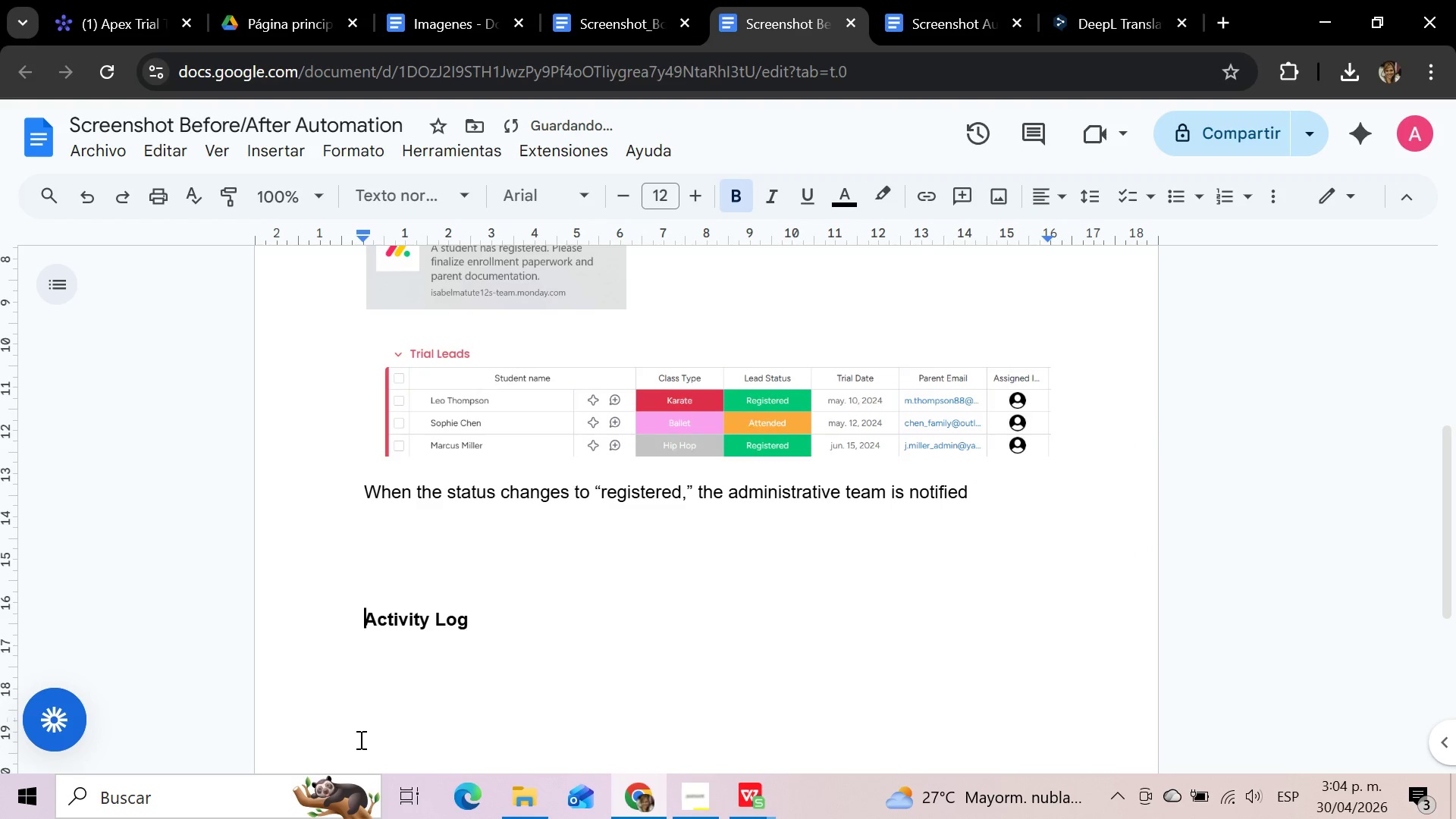 
key(Backspace)
 